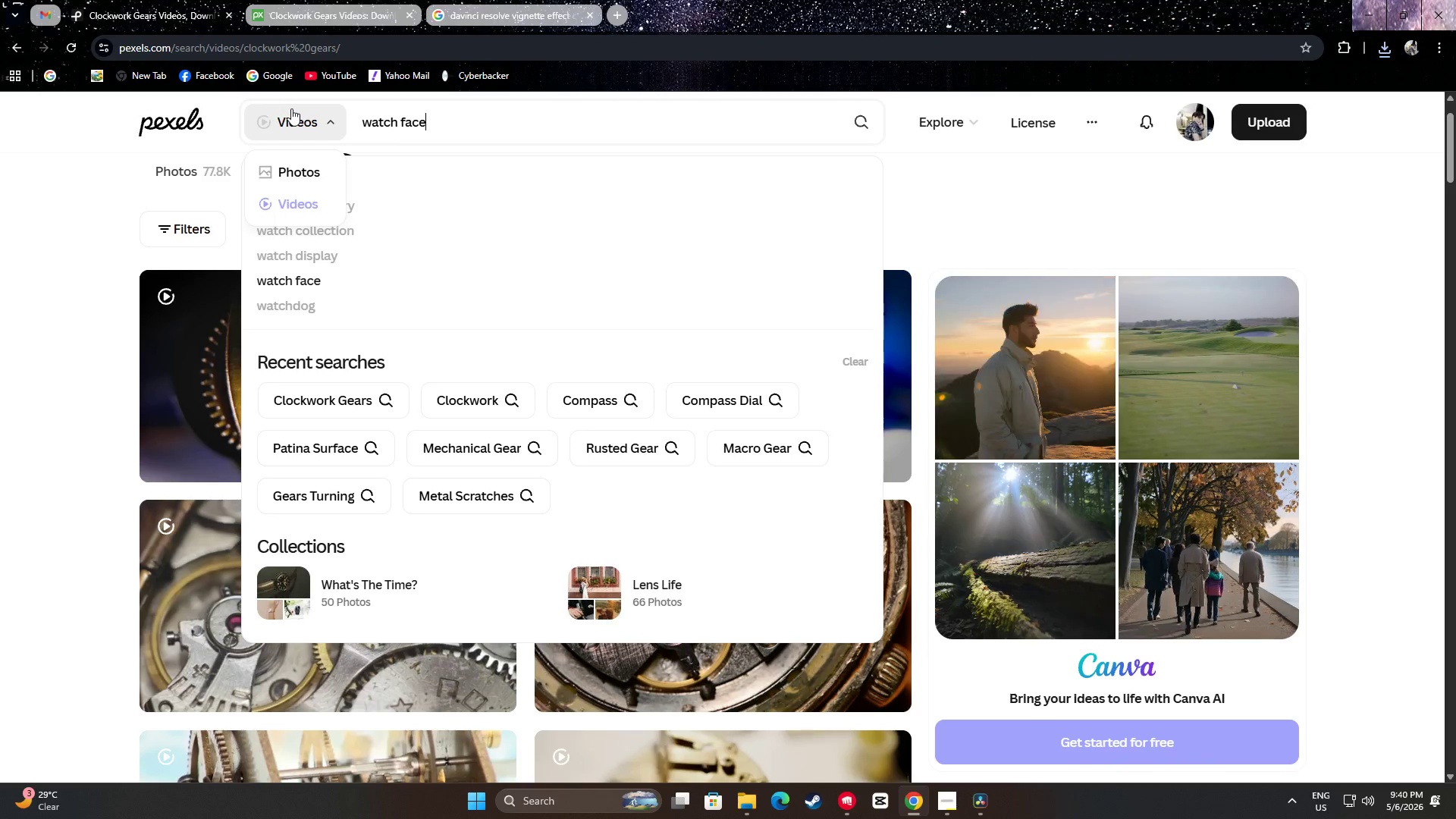 
key(Enter)
 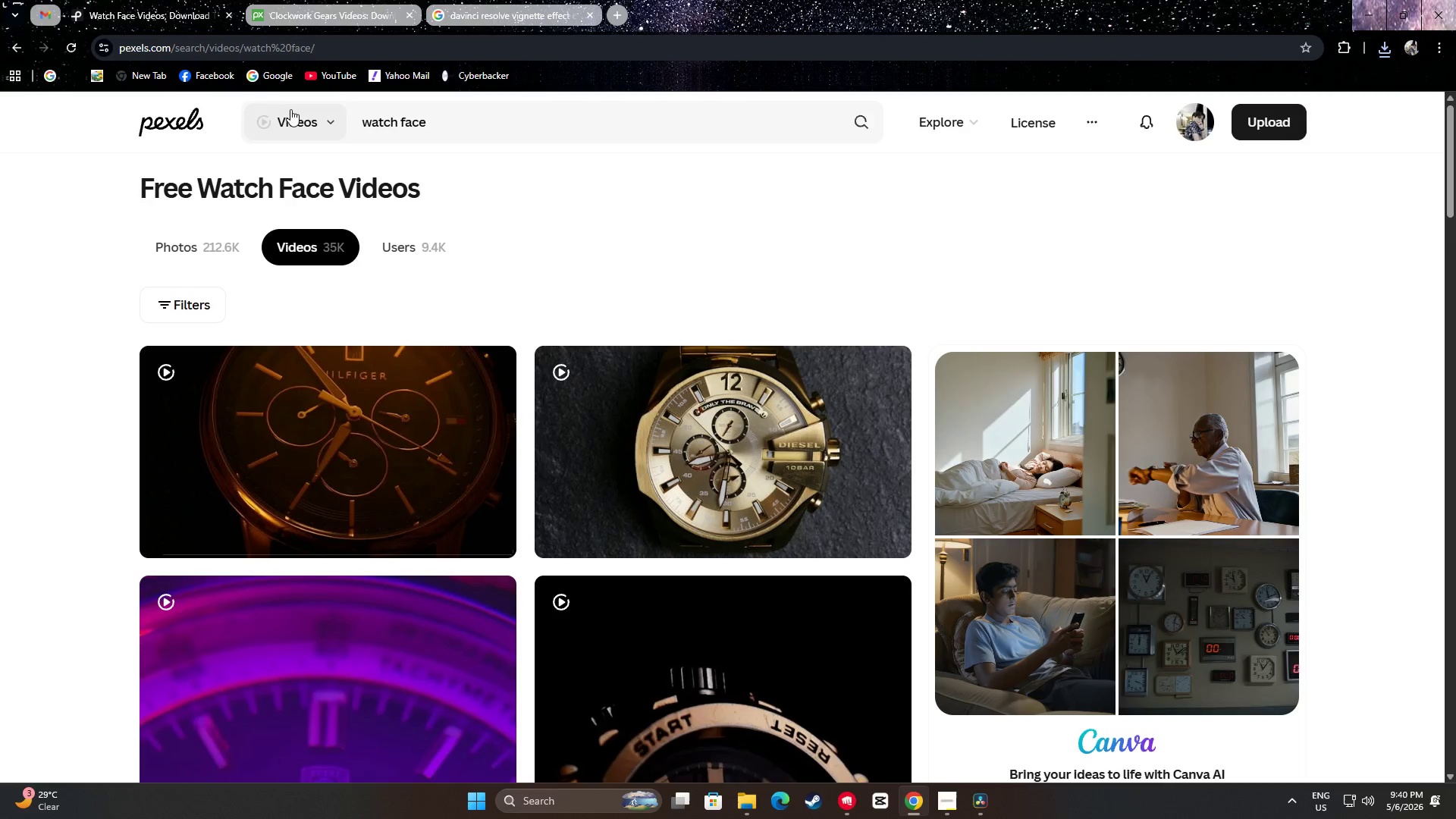 
scroll: coordinate [32, 382], scroll_direction: down, amount: 11.0
 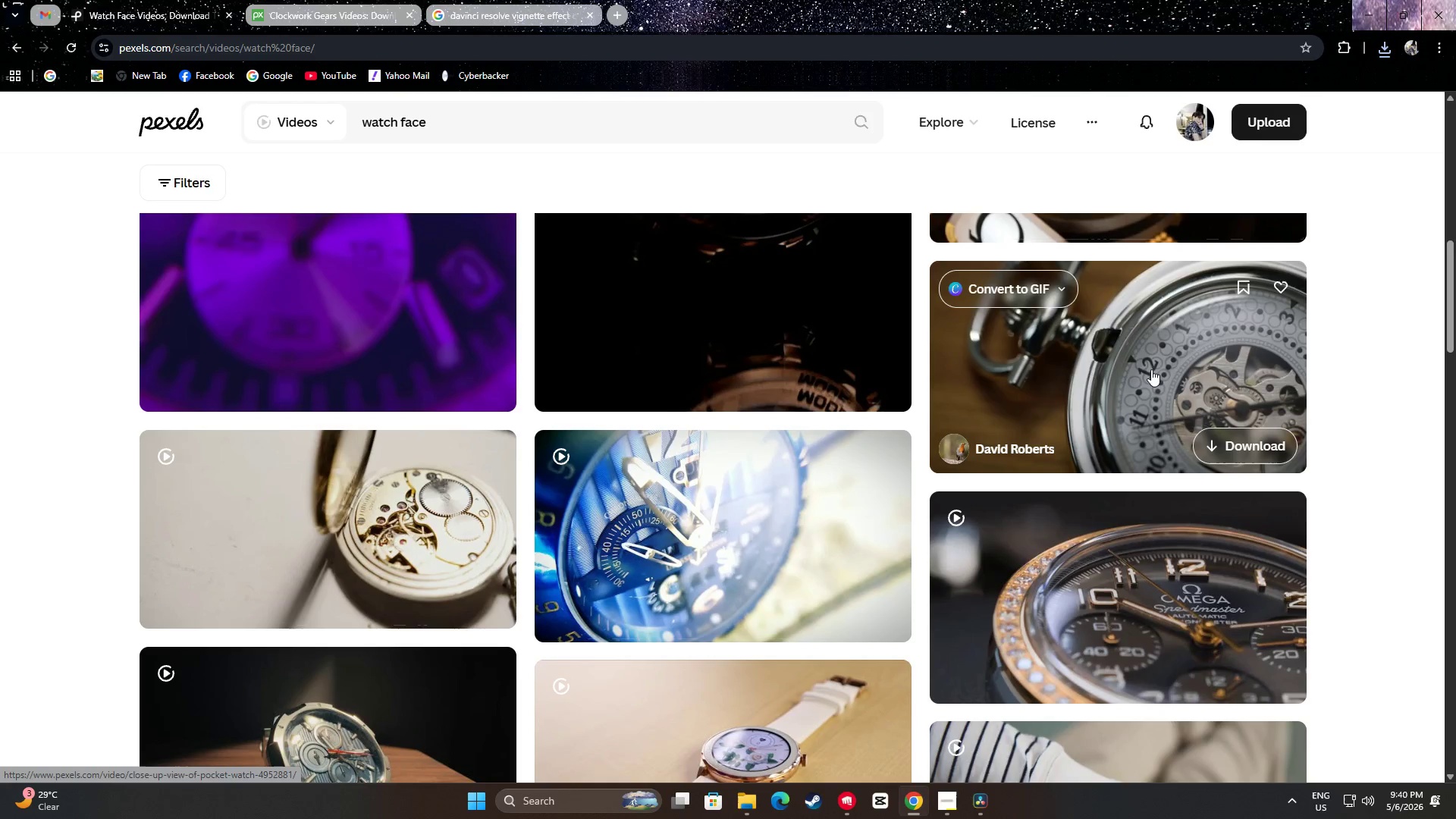 
wait(9.16)
 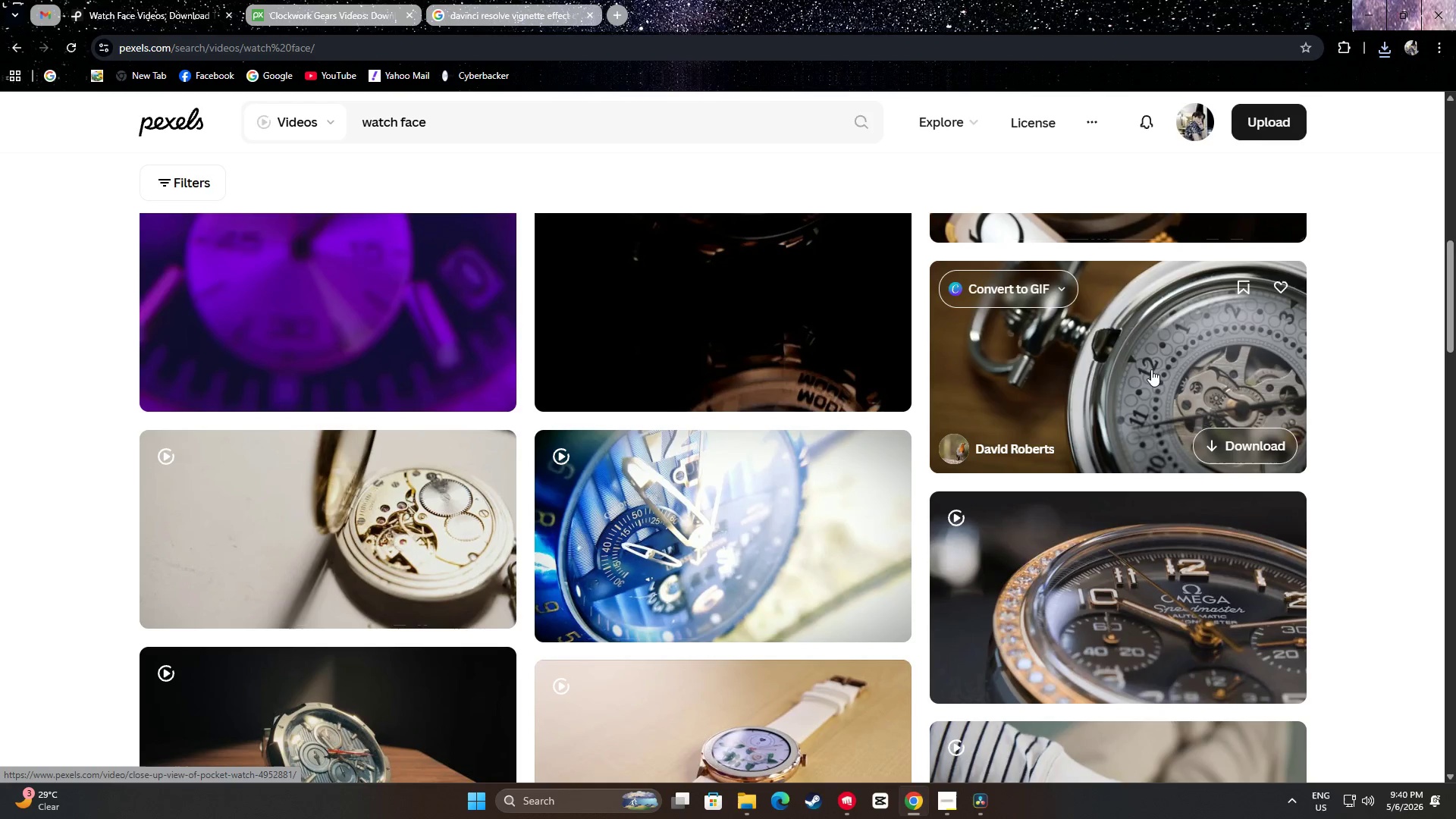 
scroll: coordinate [1126, 281], scroll_direction: down, amount: 2.0
 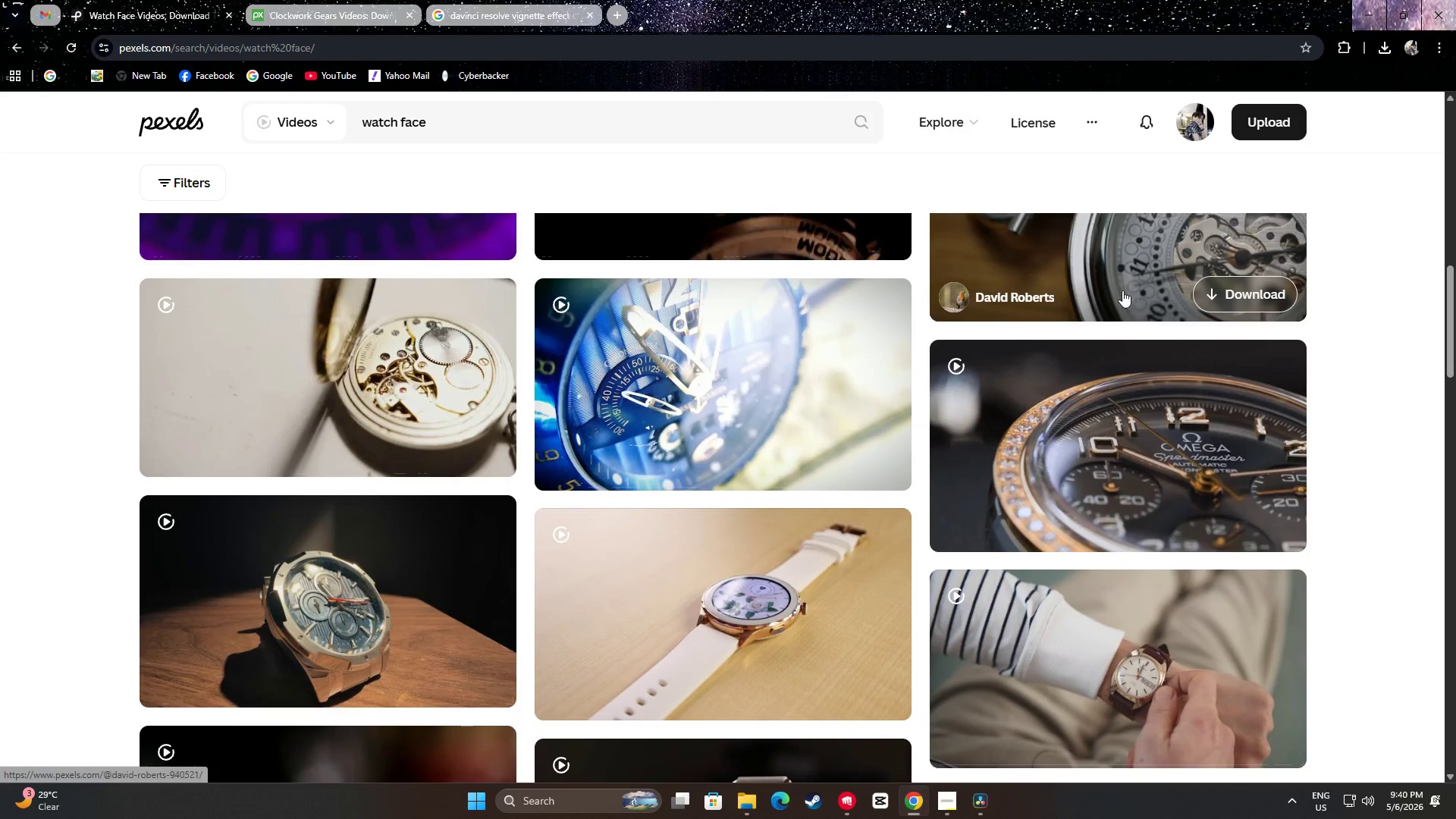 
mouse_move([1071, 426])
 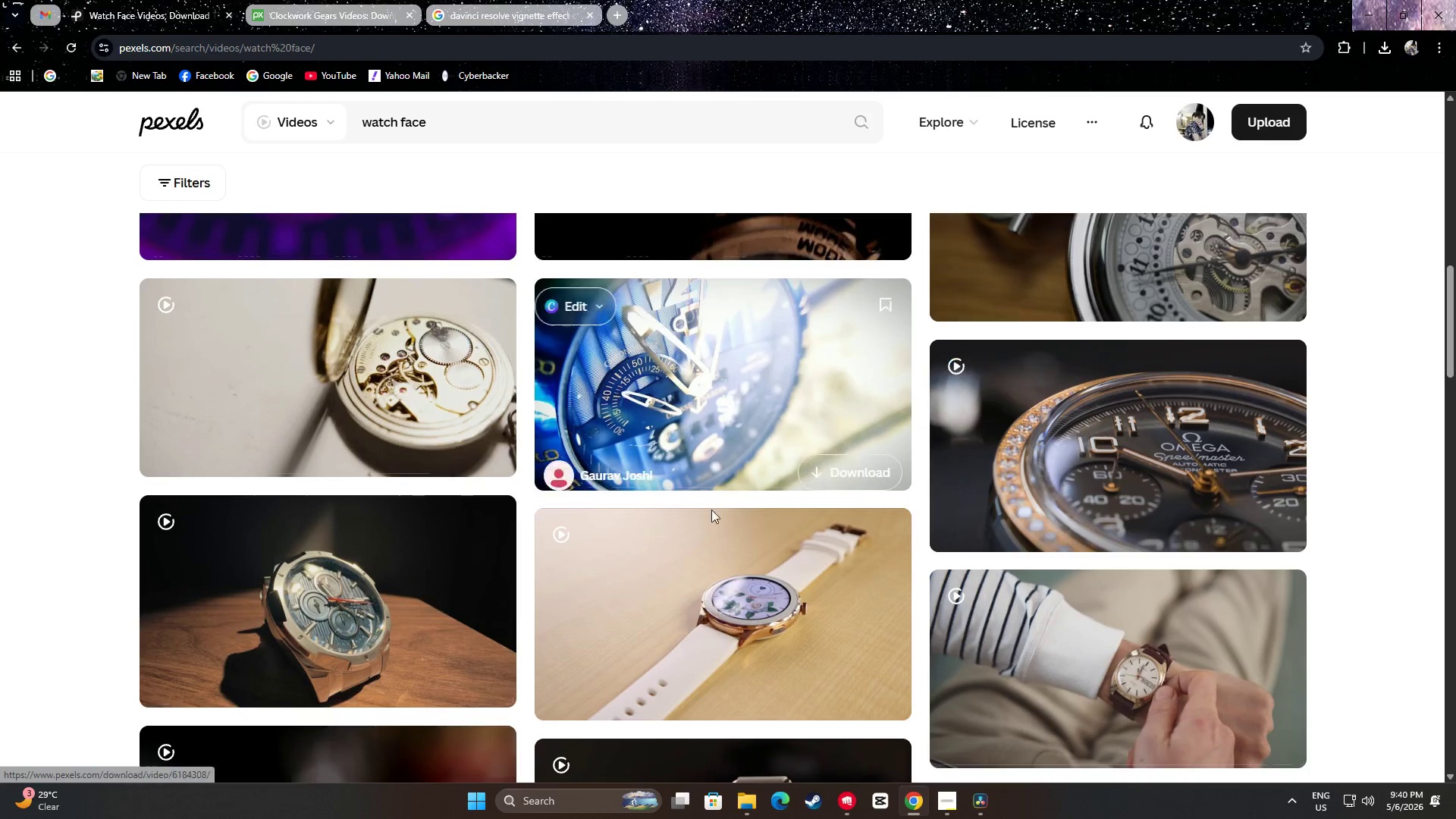 
mouse_move([464, 570])
 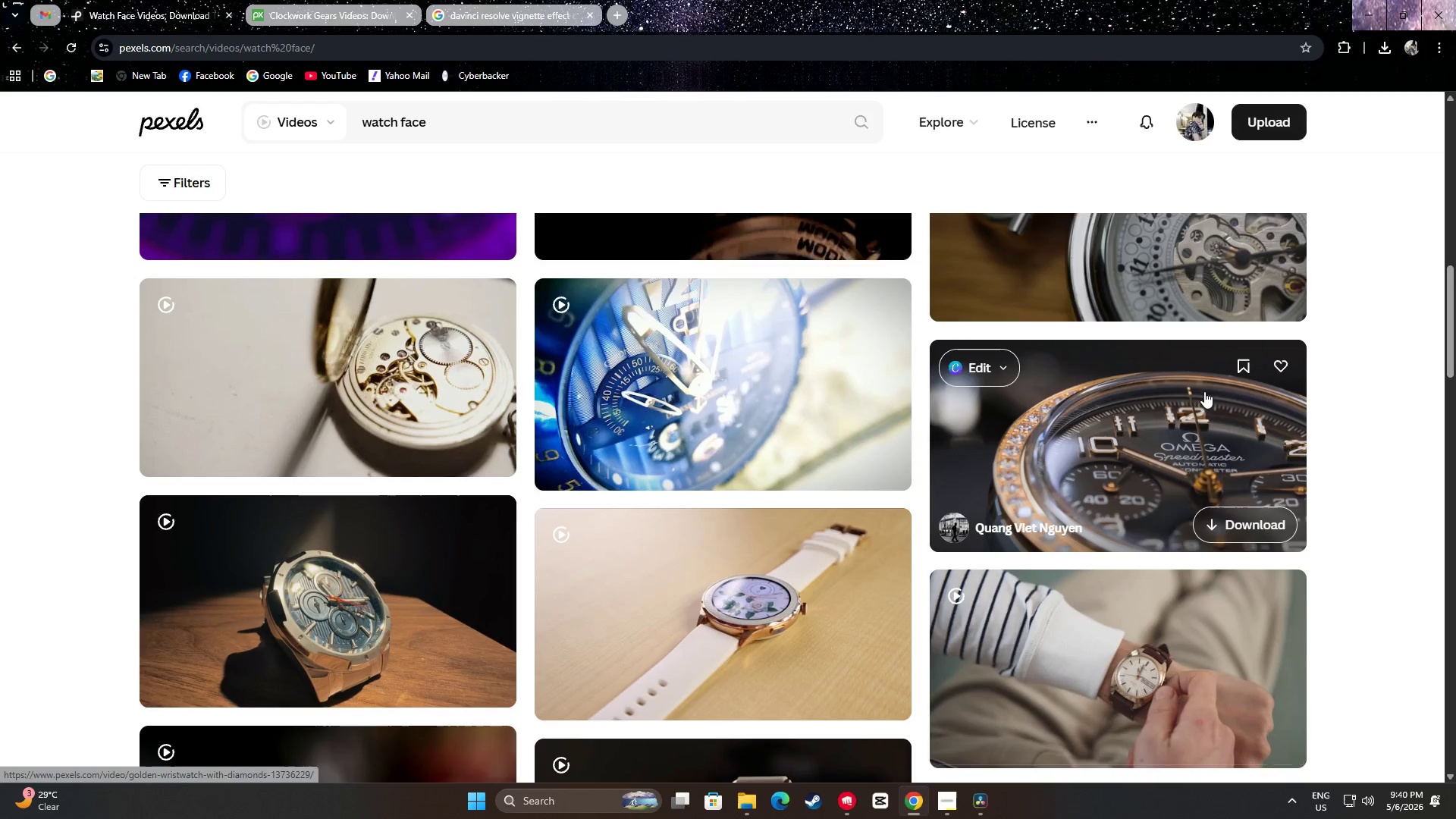 
wait(8.67)
 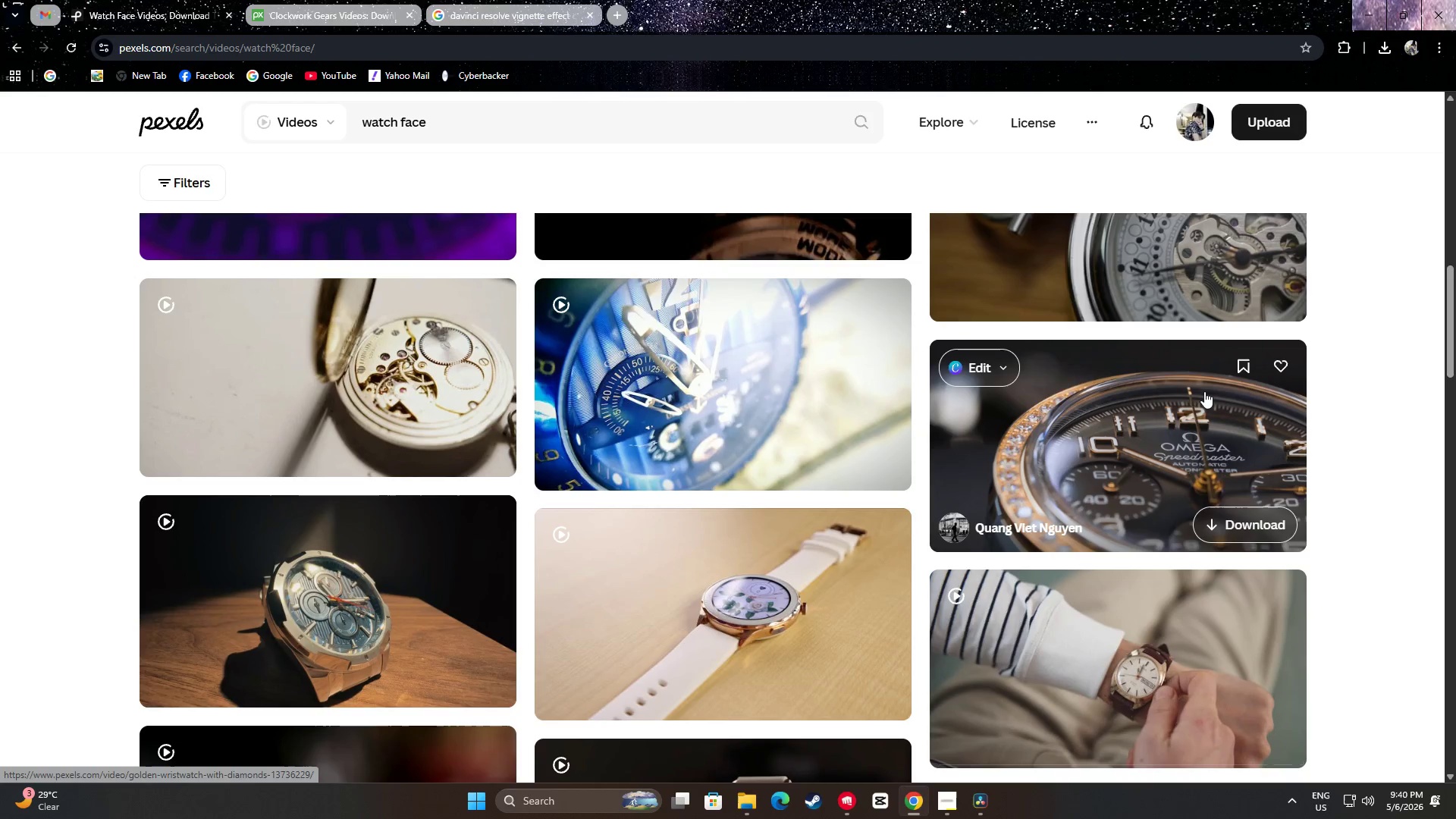 
mouse_move([445, 579])
 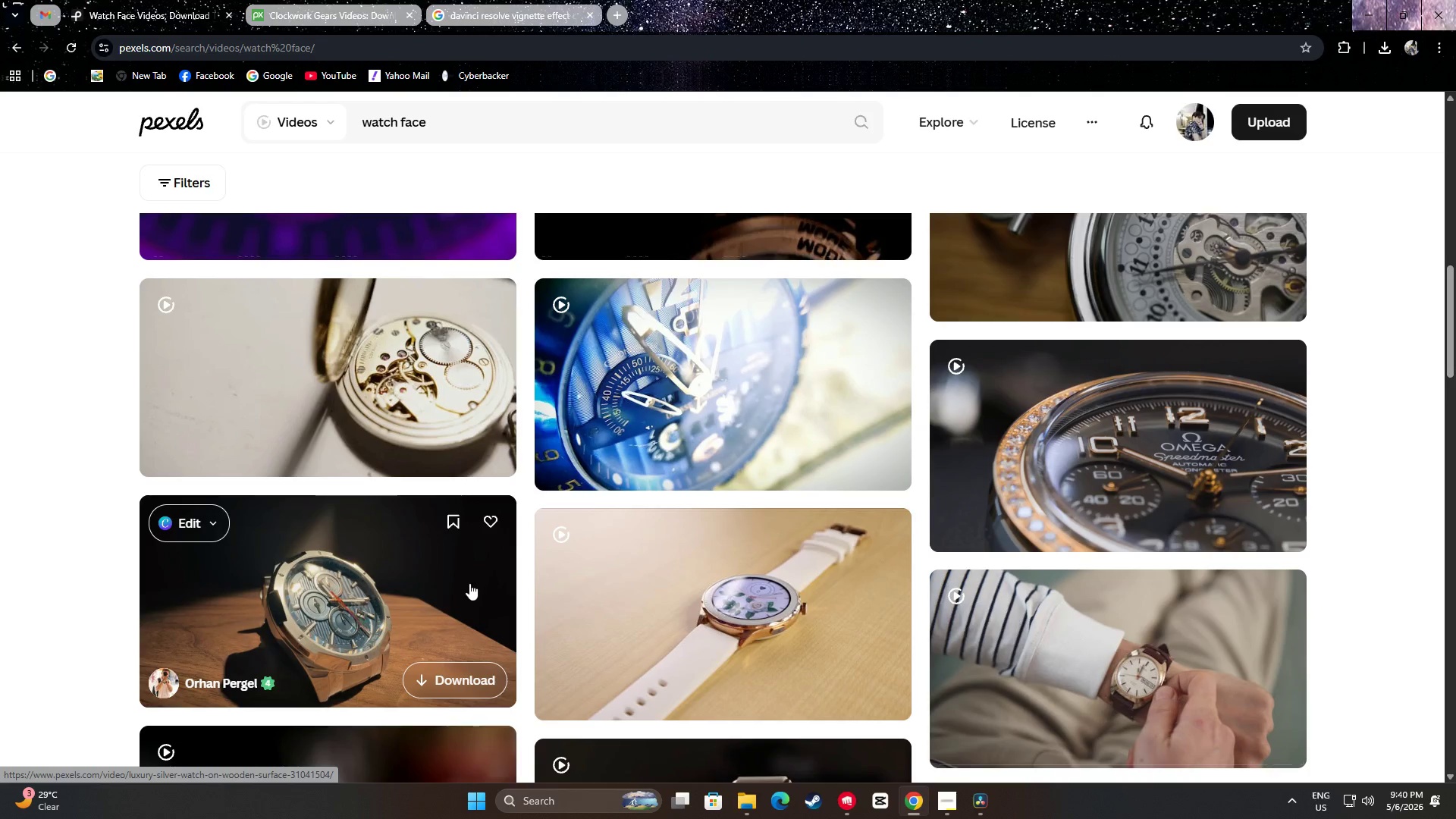 
scroll: coordinate [466, 574], scroll_direction: up, amount: 2.0
 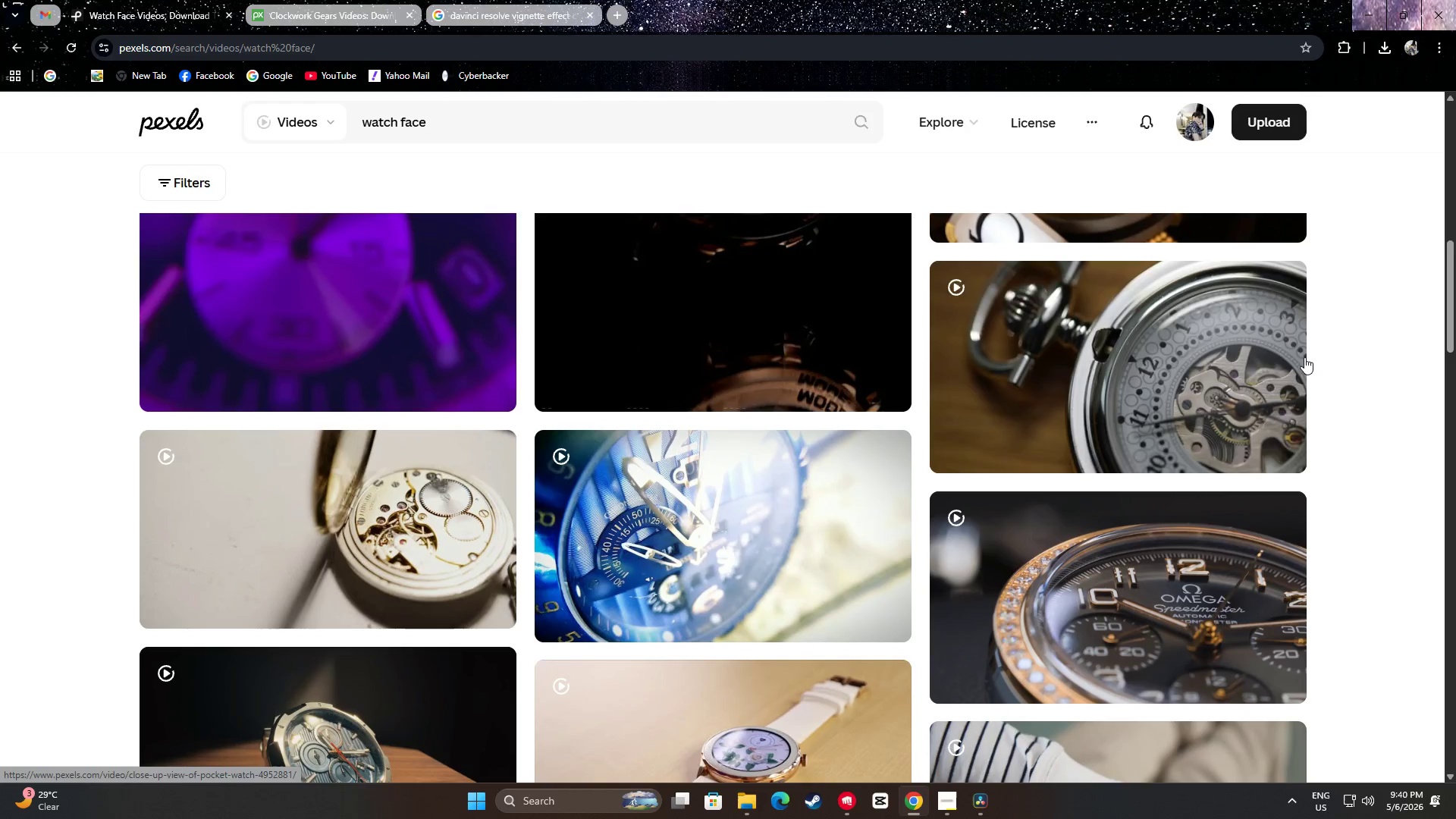 
mouse_move([1225, 362])
 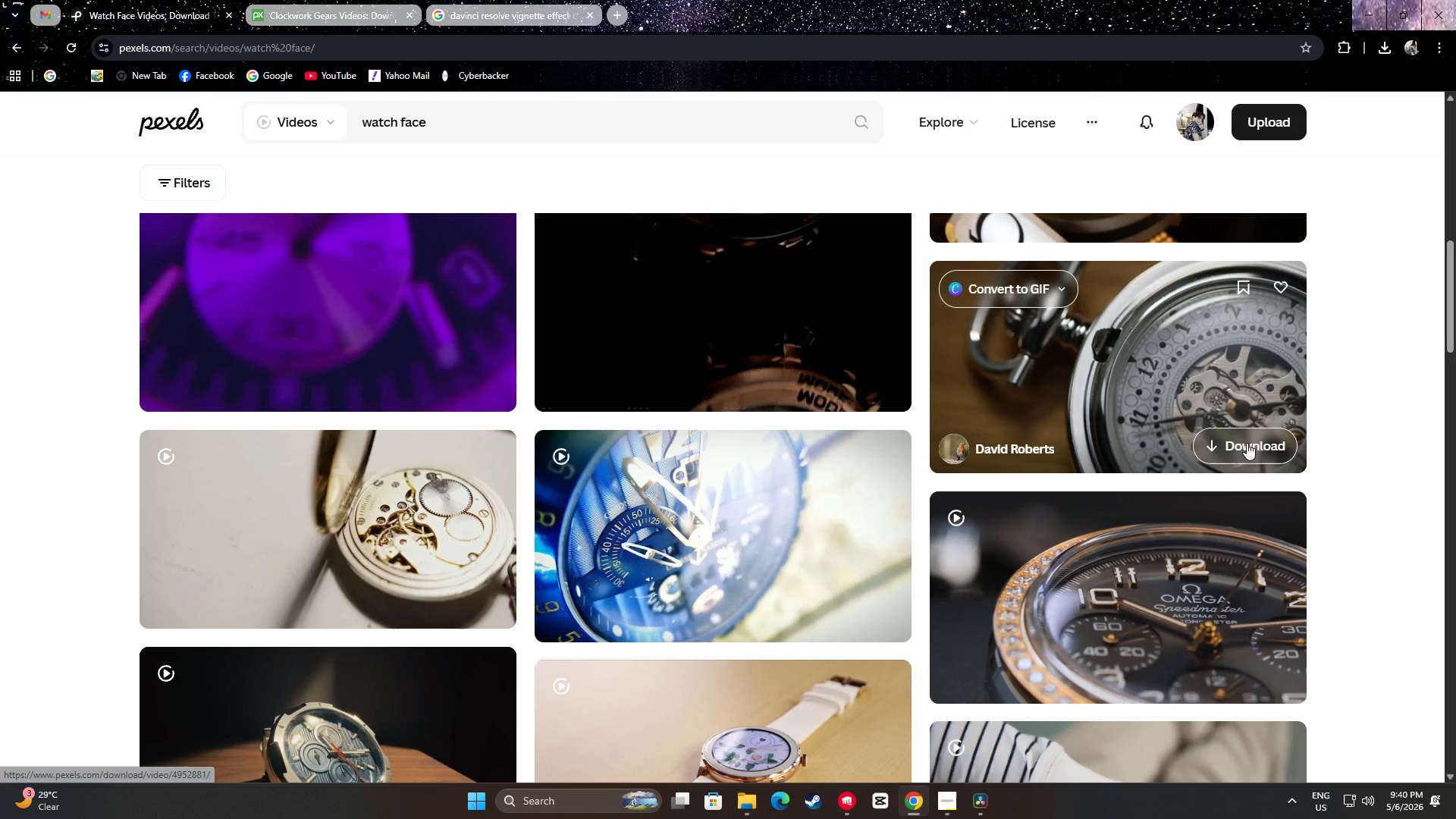 
left_click([1247, 449])
 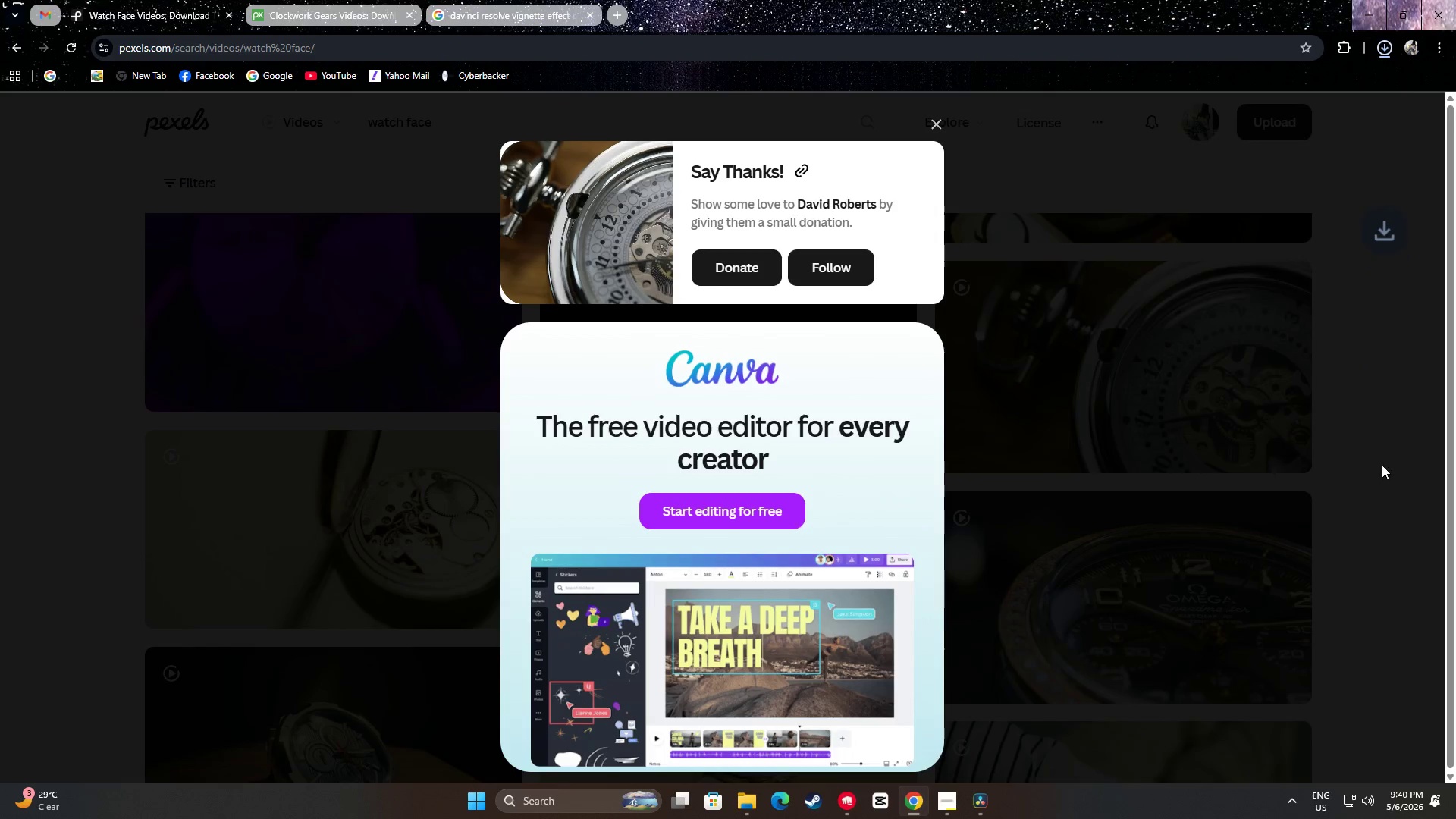 
left_click([1367, 473])
 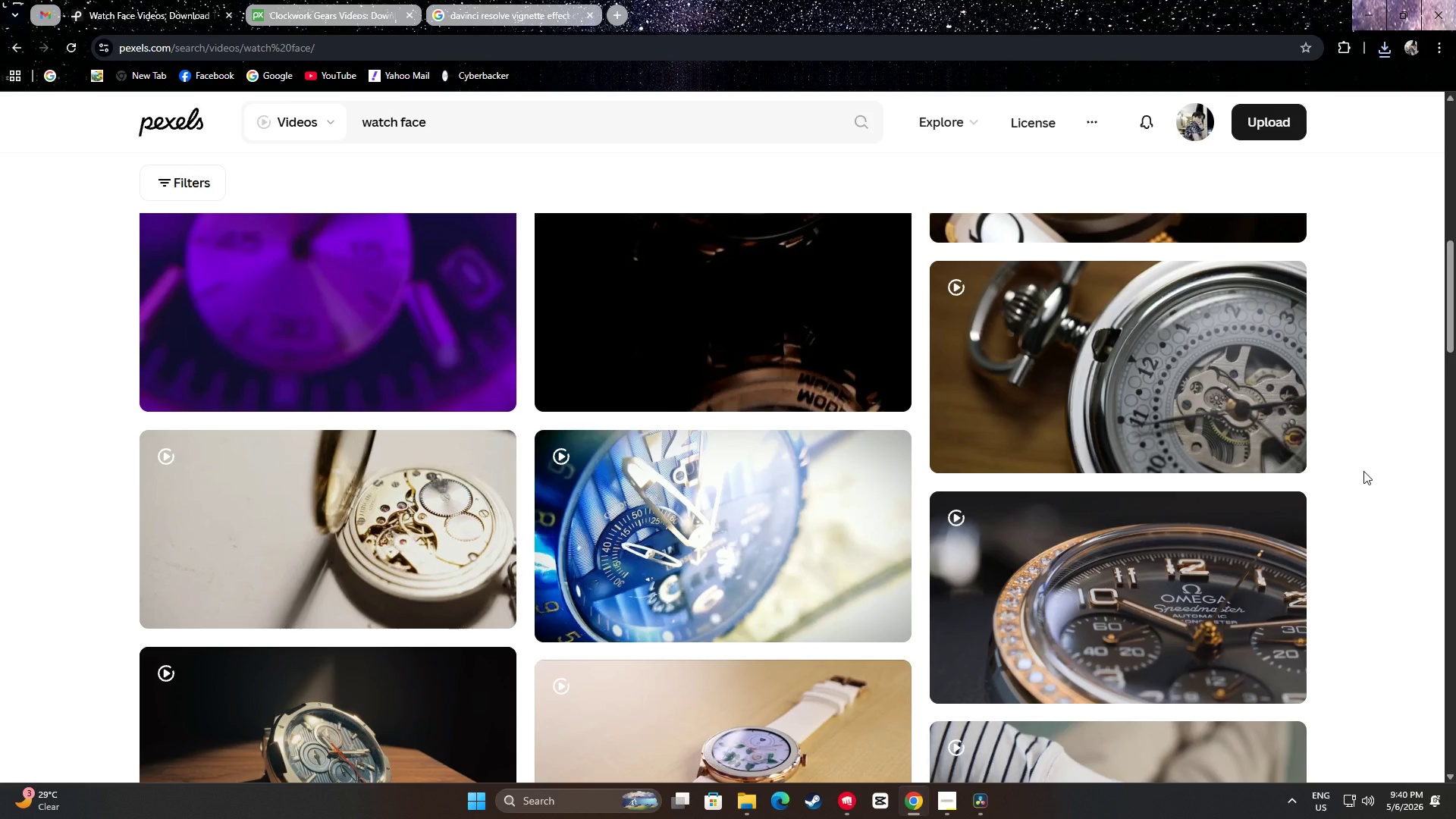 
wait(6.98)
 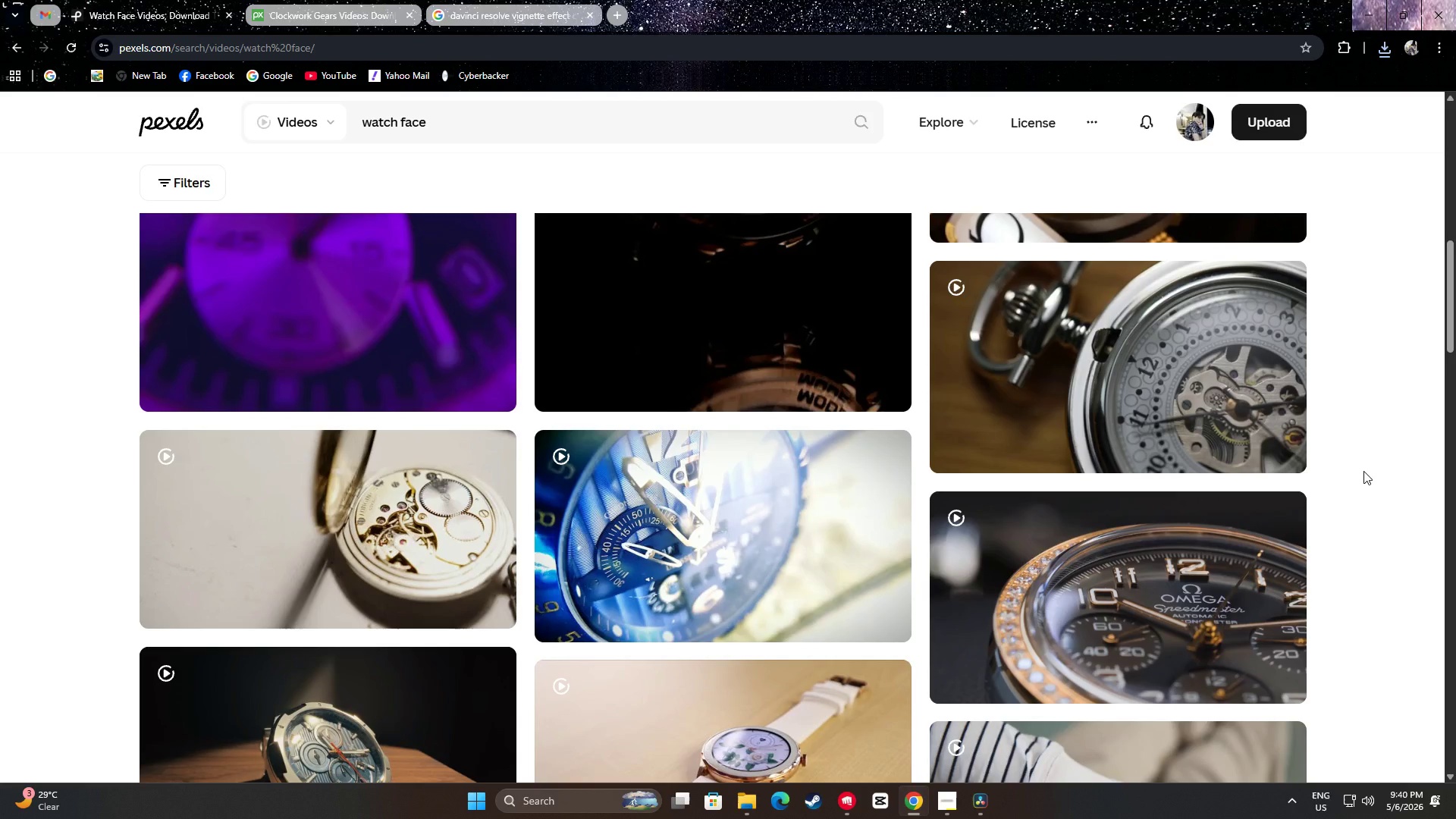 
scroll: coordinate [1366, 453], scroll_direction: down, amount: 9.0
 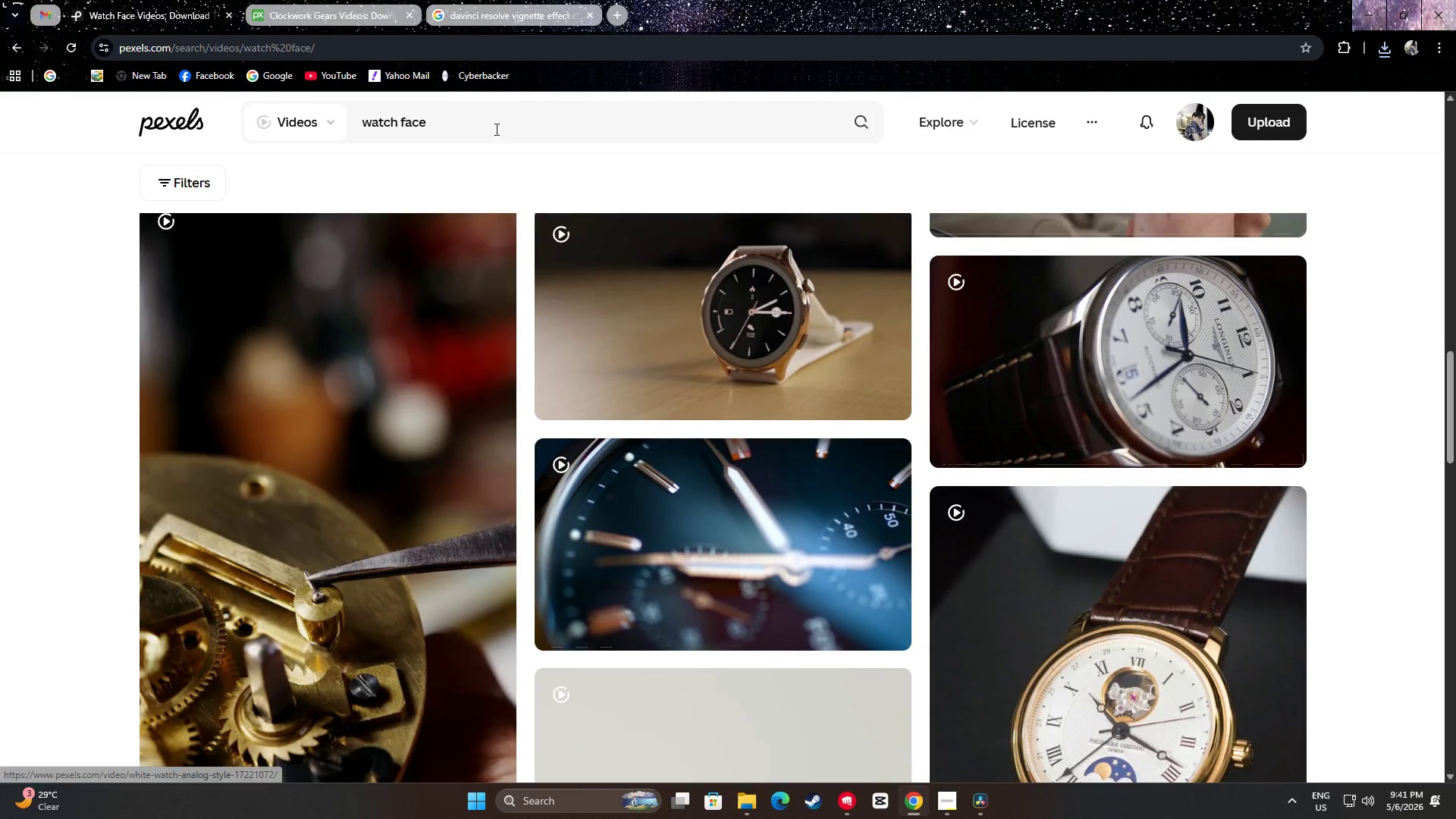 
left_click_drag(start_coordinate=[454, 124], to_coordinate=[450, 136])
 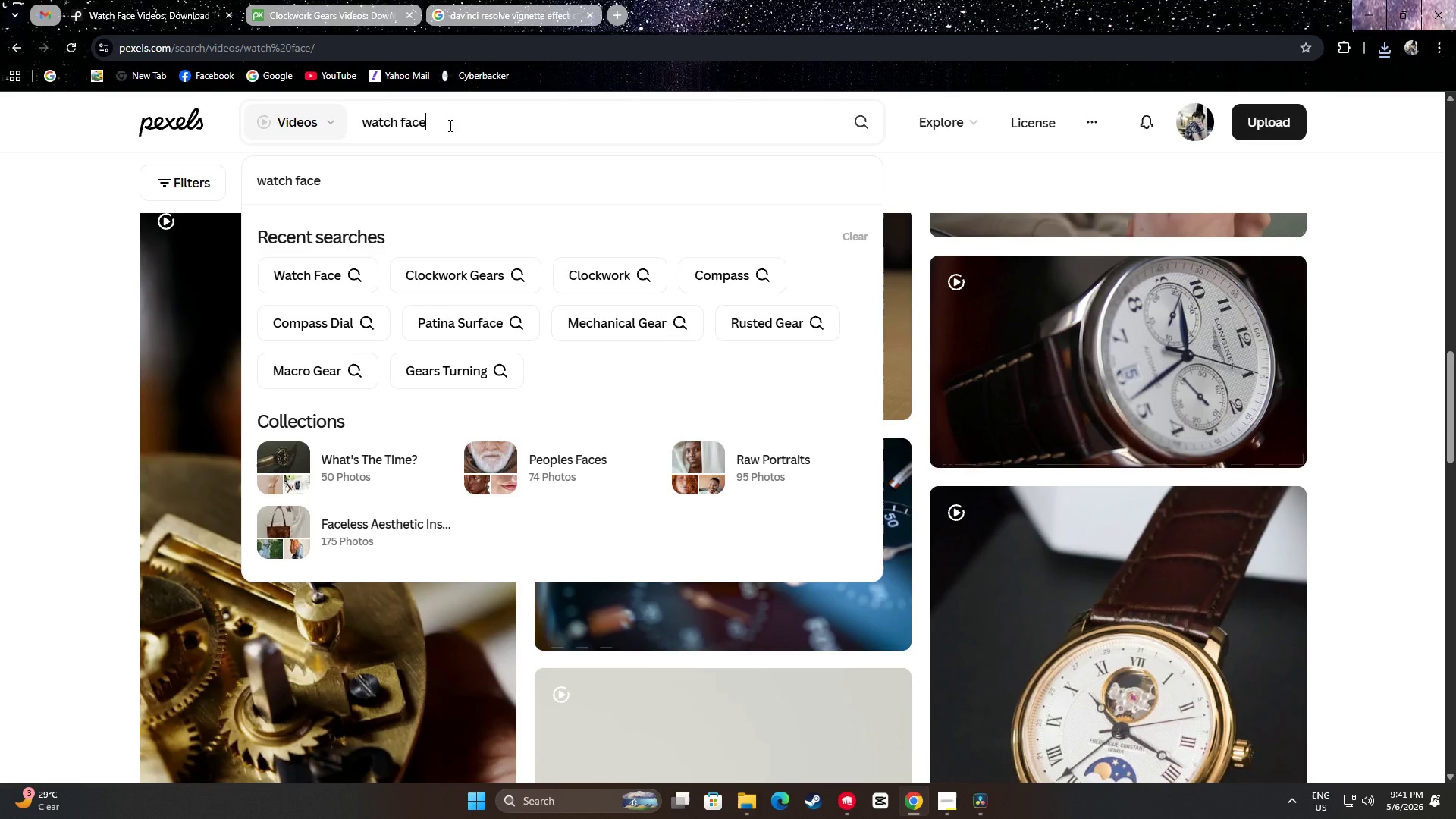 
left_click_drag(start_coordinate=[449, 125], to_coordinate=[364, 121])
 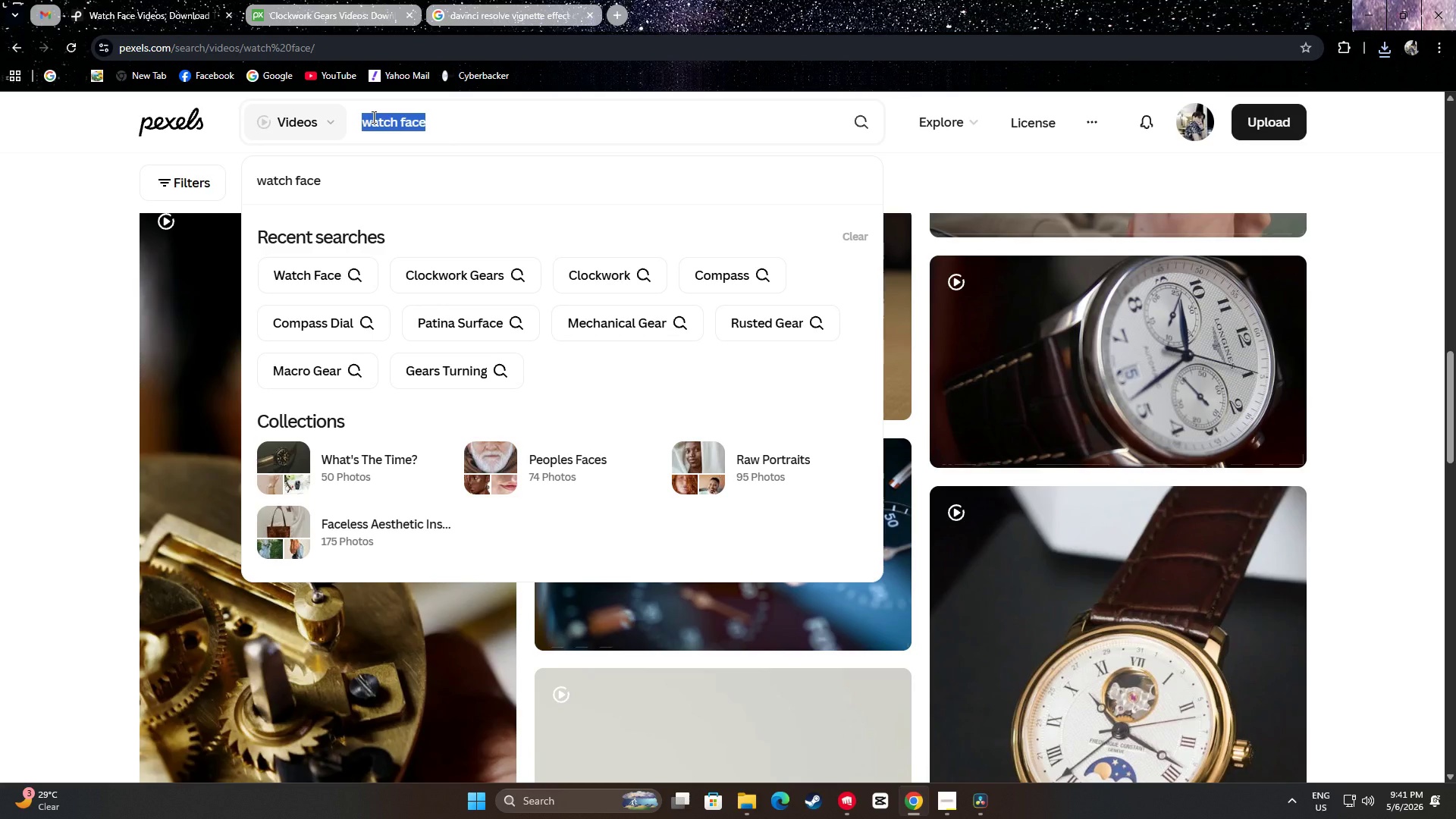 
type(gears turning)
 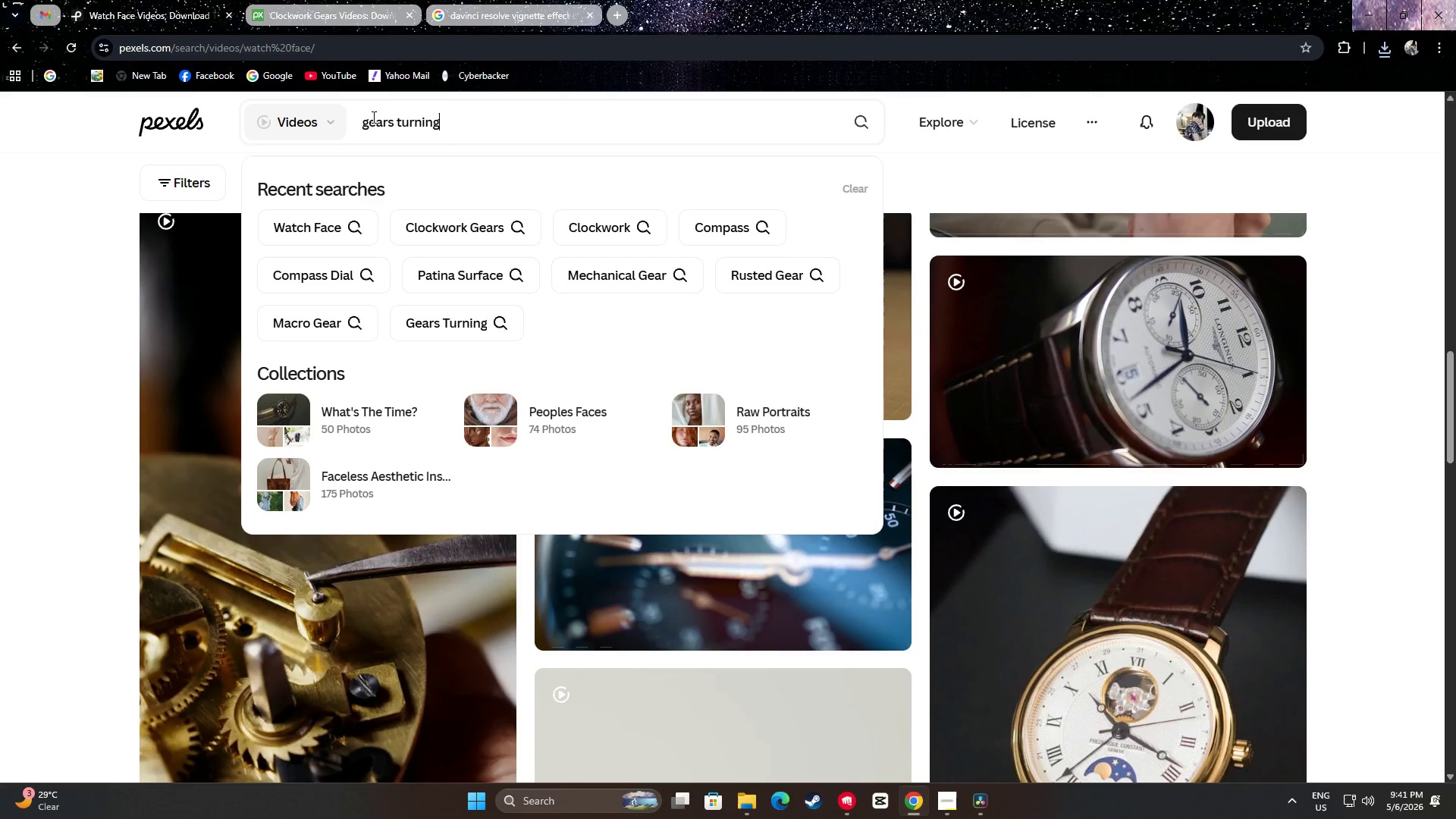 
key(Enter)
 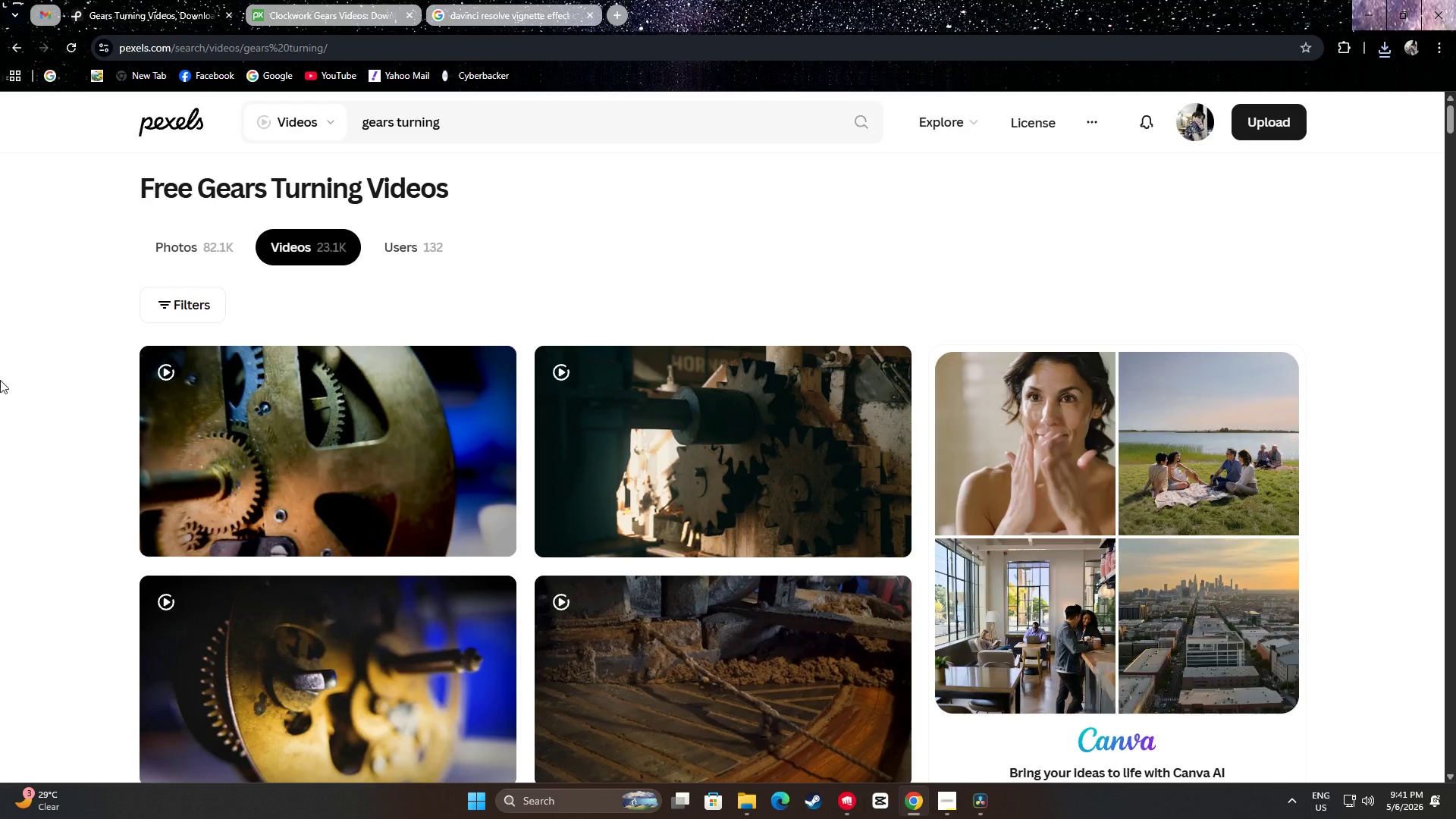 
scroll: coordinate [0, 397], scroll_direction: down, amount: 4.0
 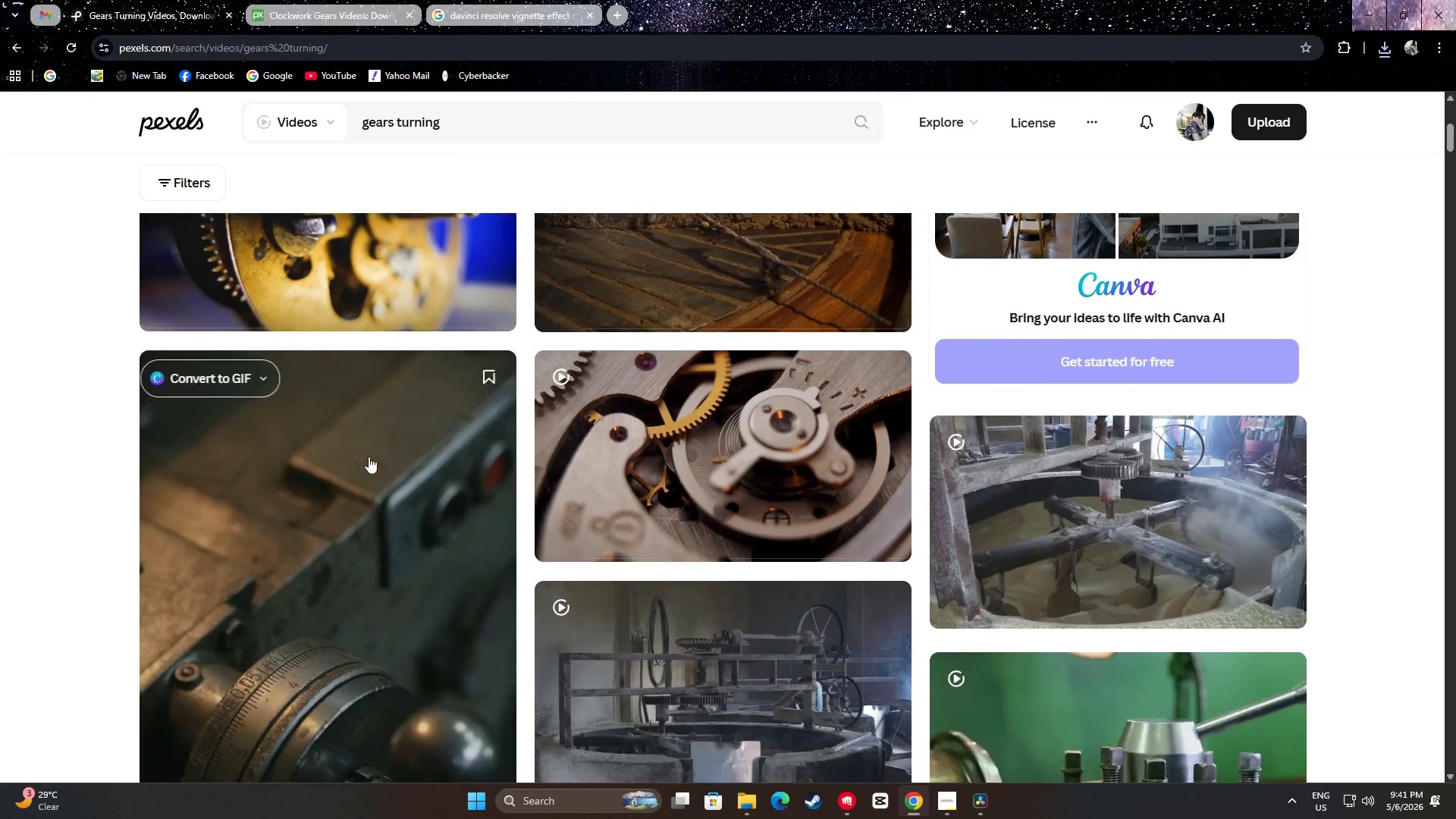 
mouse_move([687, 464])
 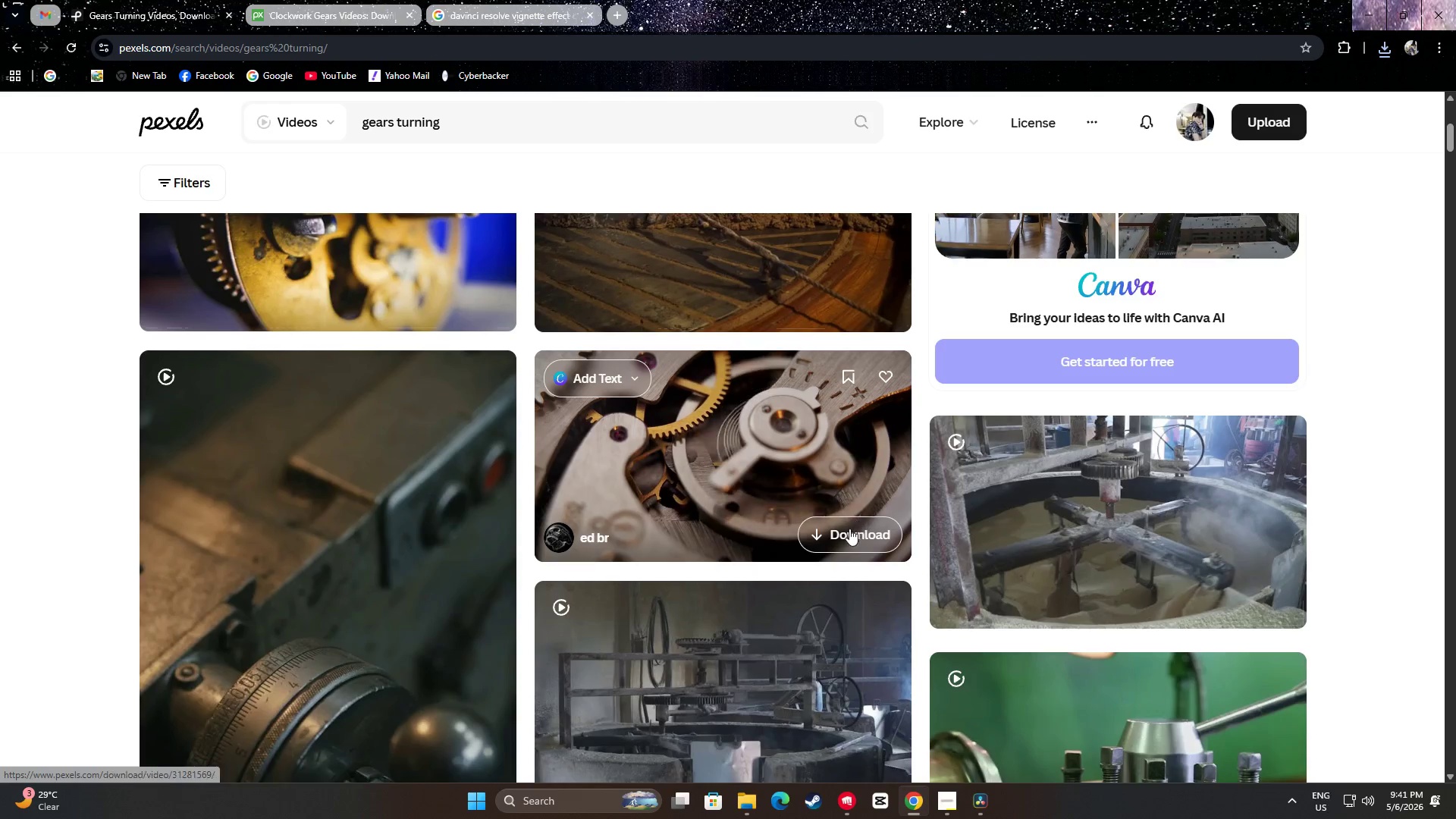 
left_click([849, 529])
 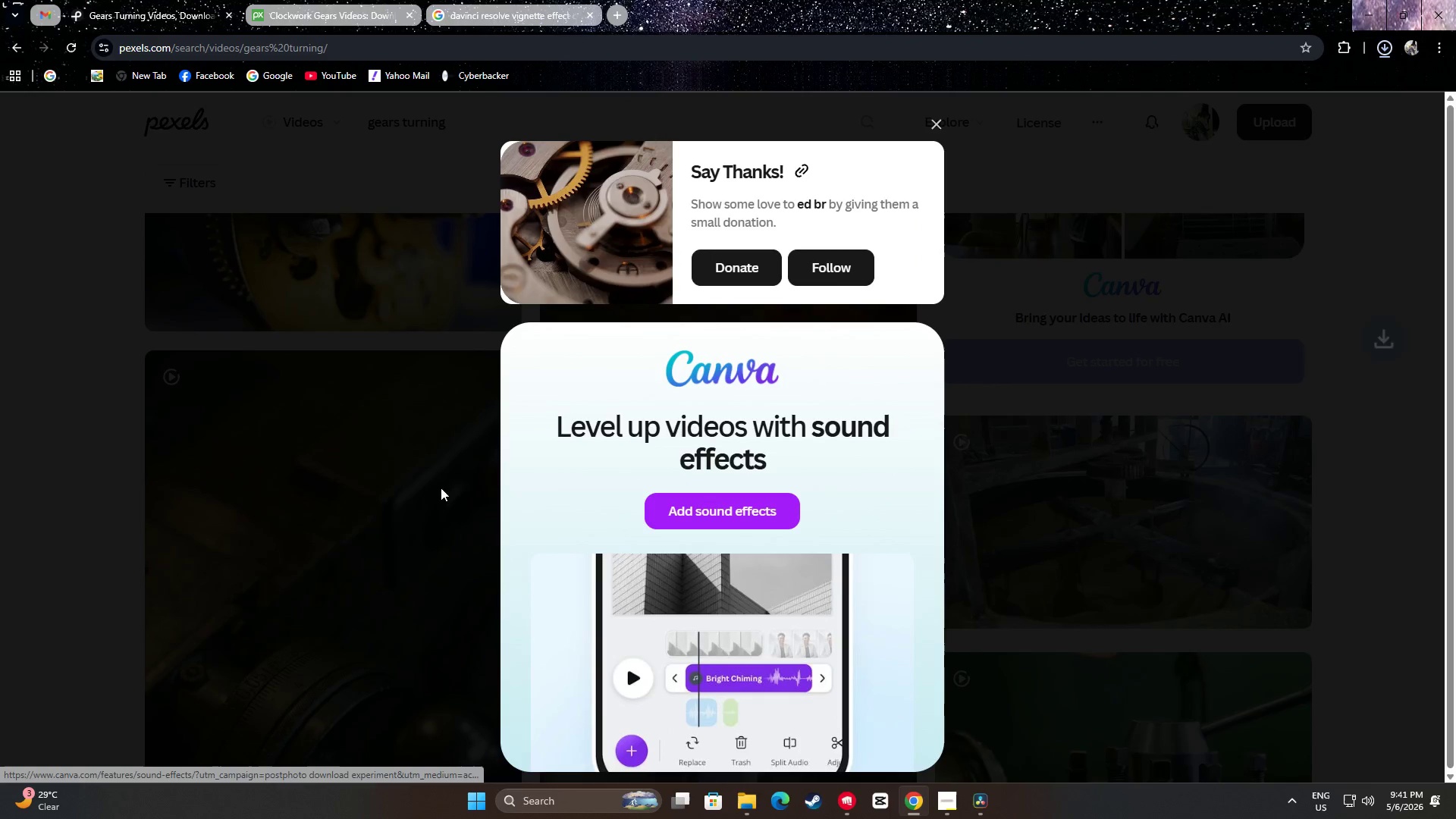 
left_click([100, 409])
 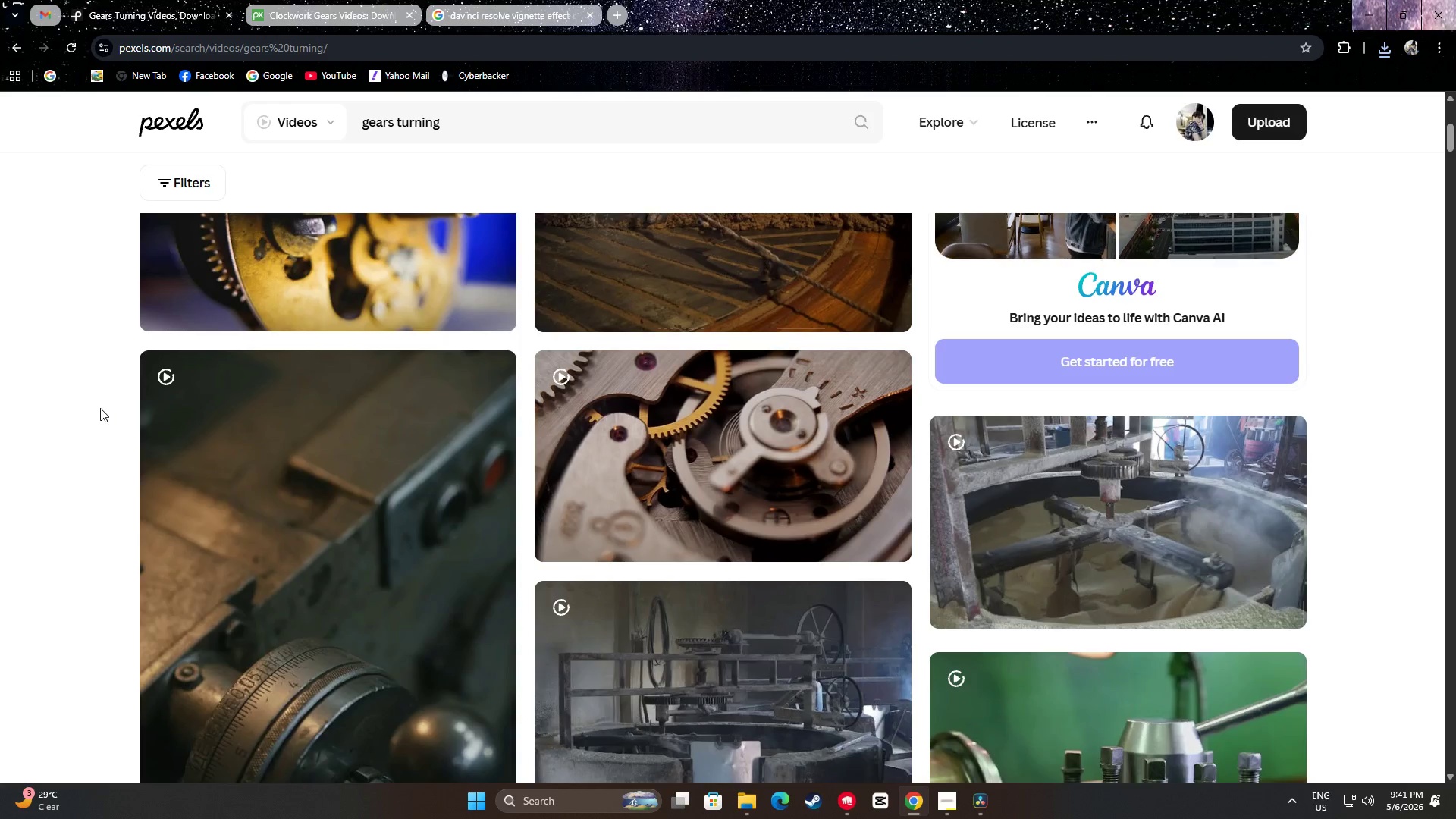 
mouse_move([674, 459])
 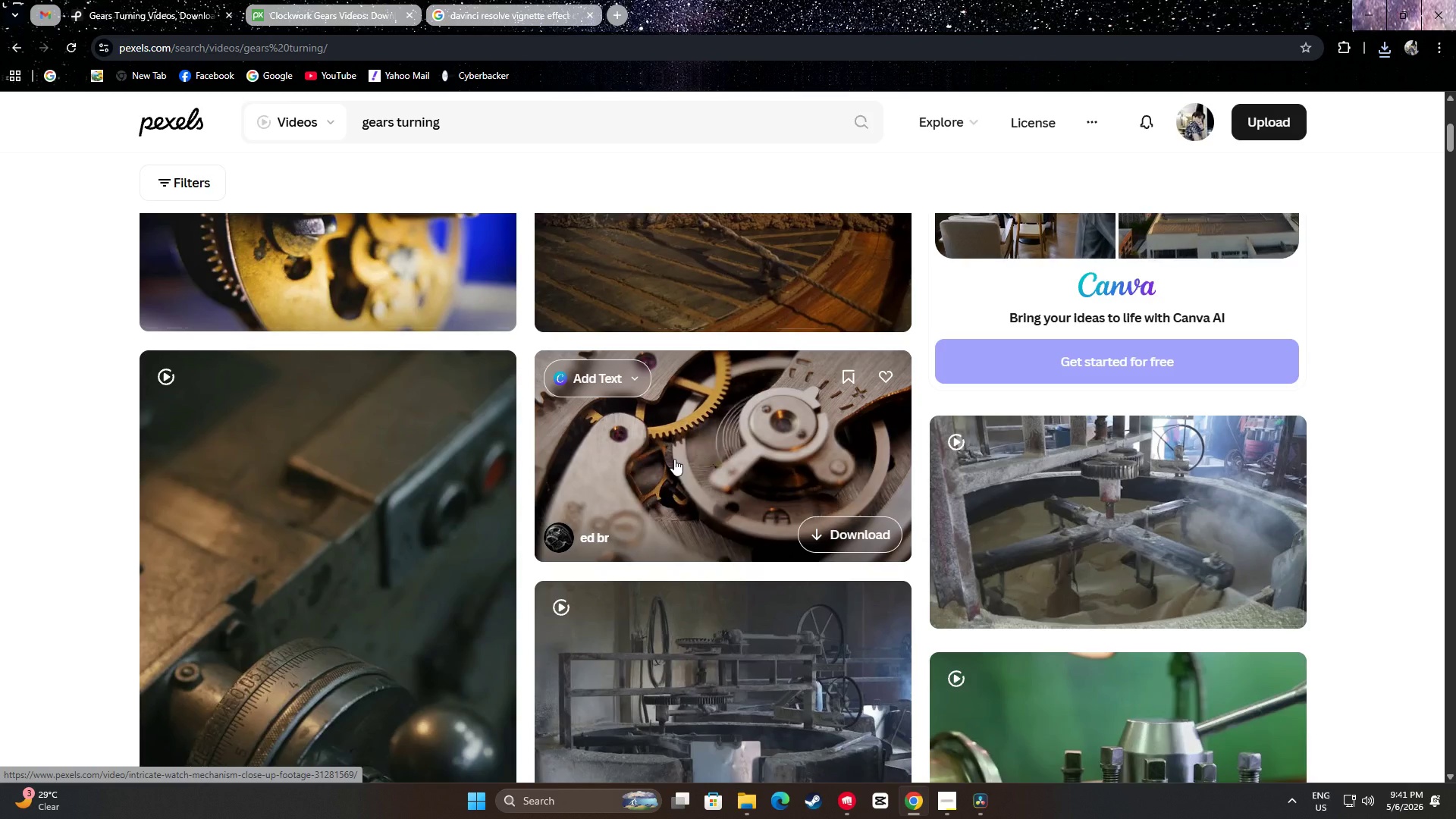 
scroll: coordinate [674, 459], scroll_direction: down, amount: 1.0
 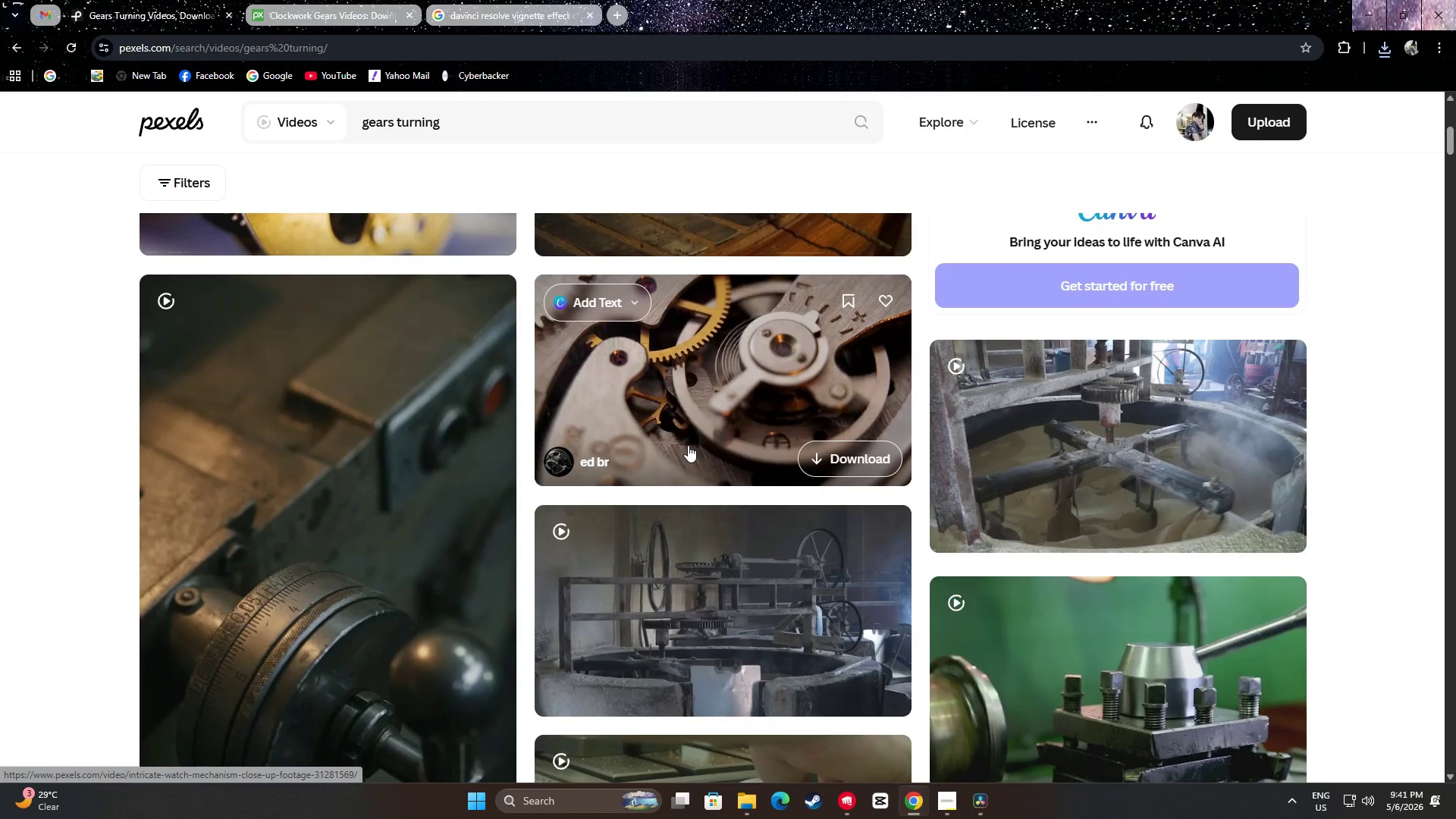 
scroll: coordinate [695, 436], scroll_direction: up, amount: 1.0
 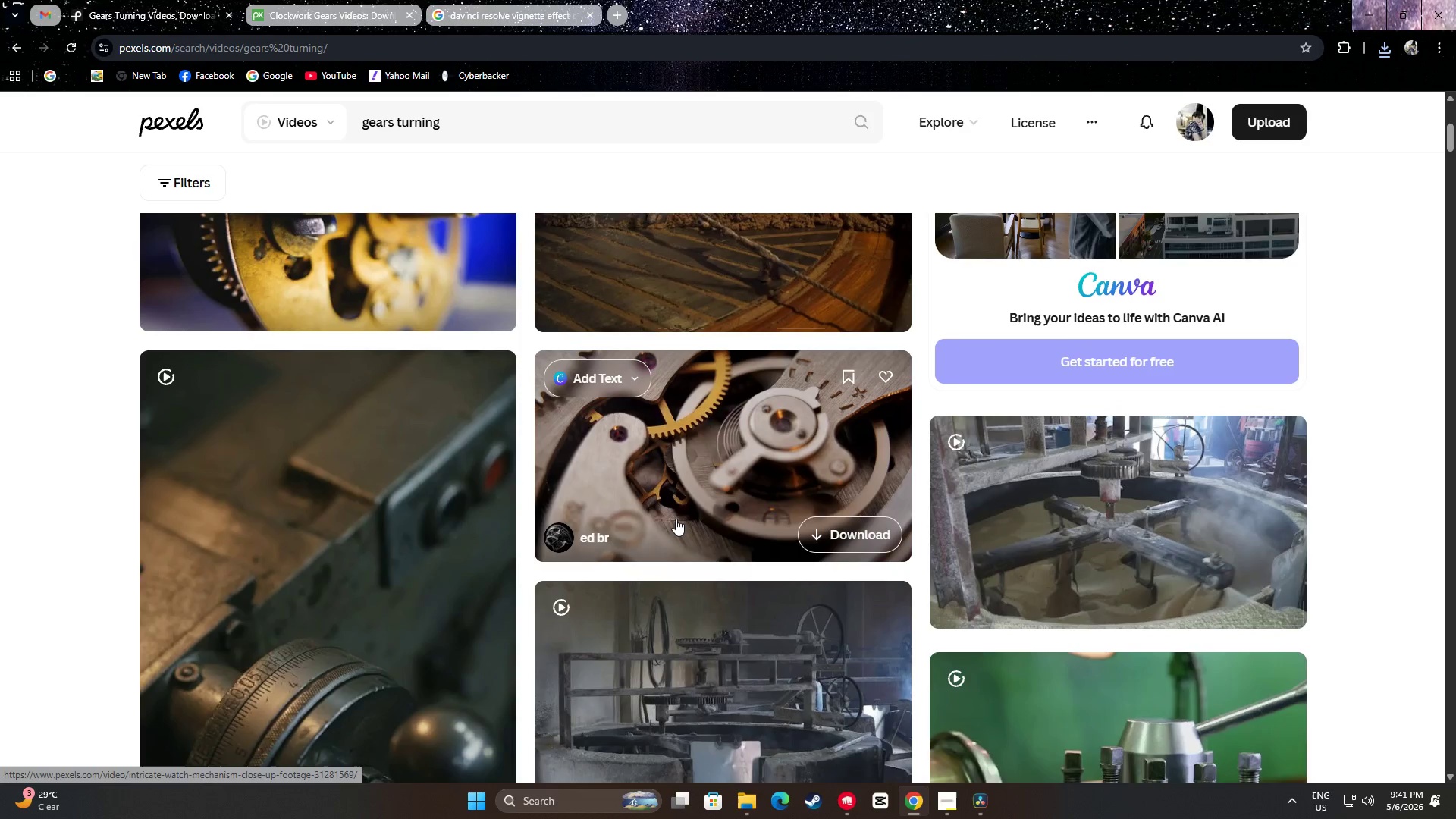 
scroll: coordinate [359, 414], scroll_direction: down, amount: 5.0
 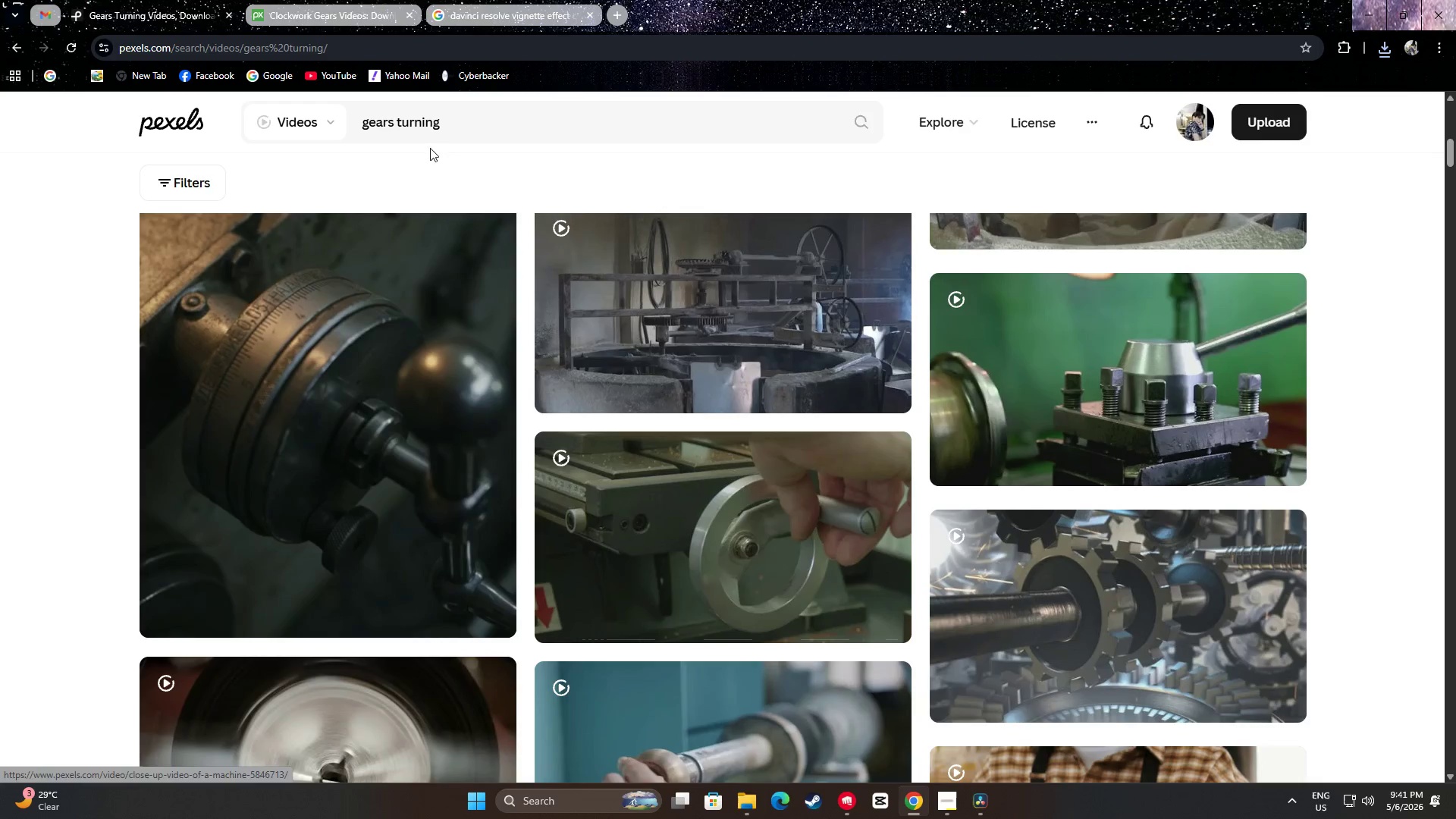 
left_click_drag(start_coordinate=[472, 128], to_coordinate=[290, 121])
 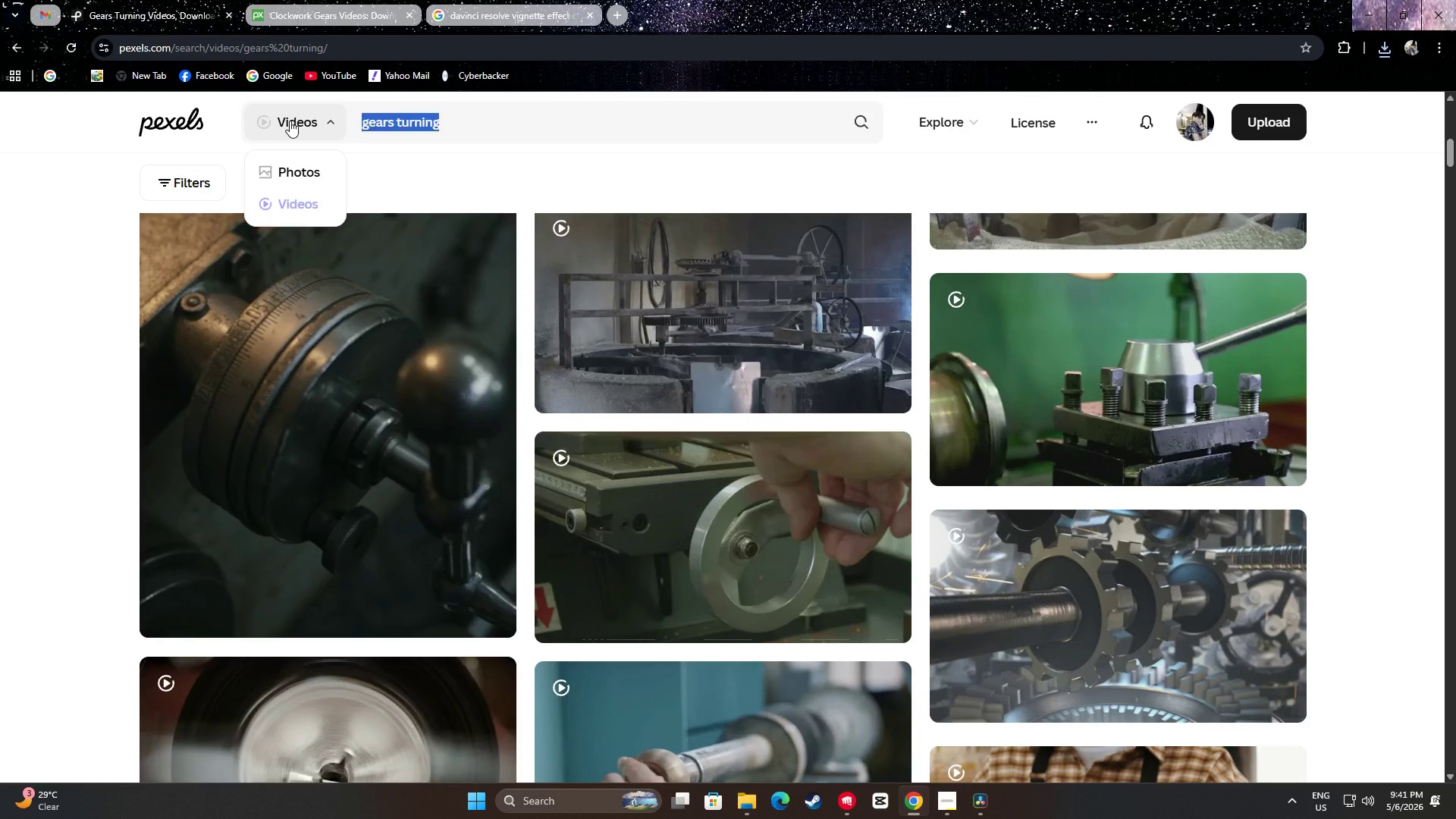 
type(maritin)
key(Backspace)
type(me coim)
key(Backspace)
key(Backspace)
type(mpass)
 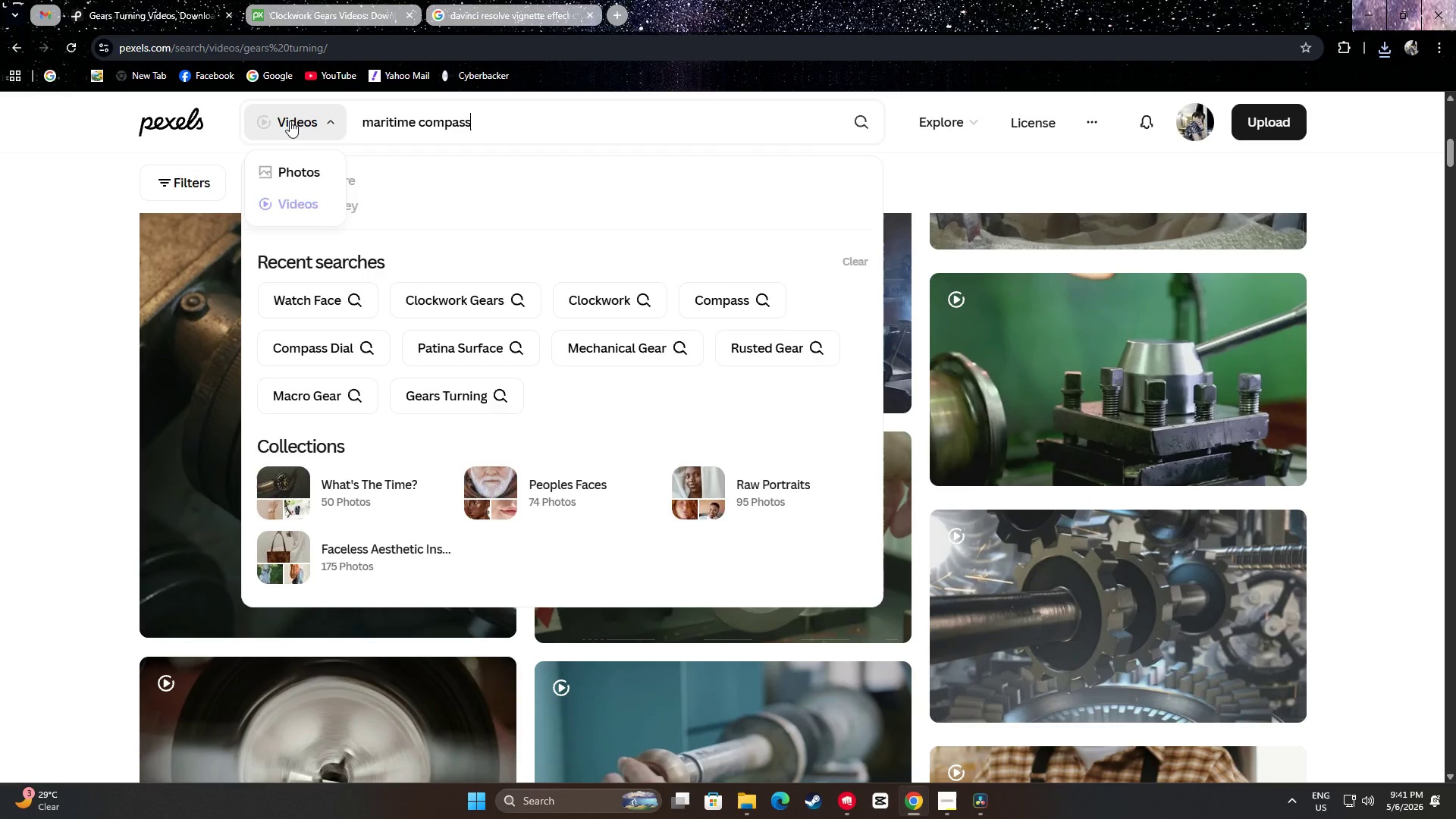 
key(Enter)
 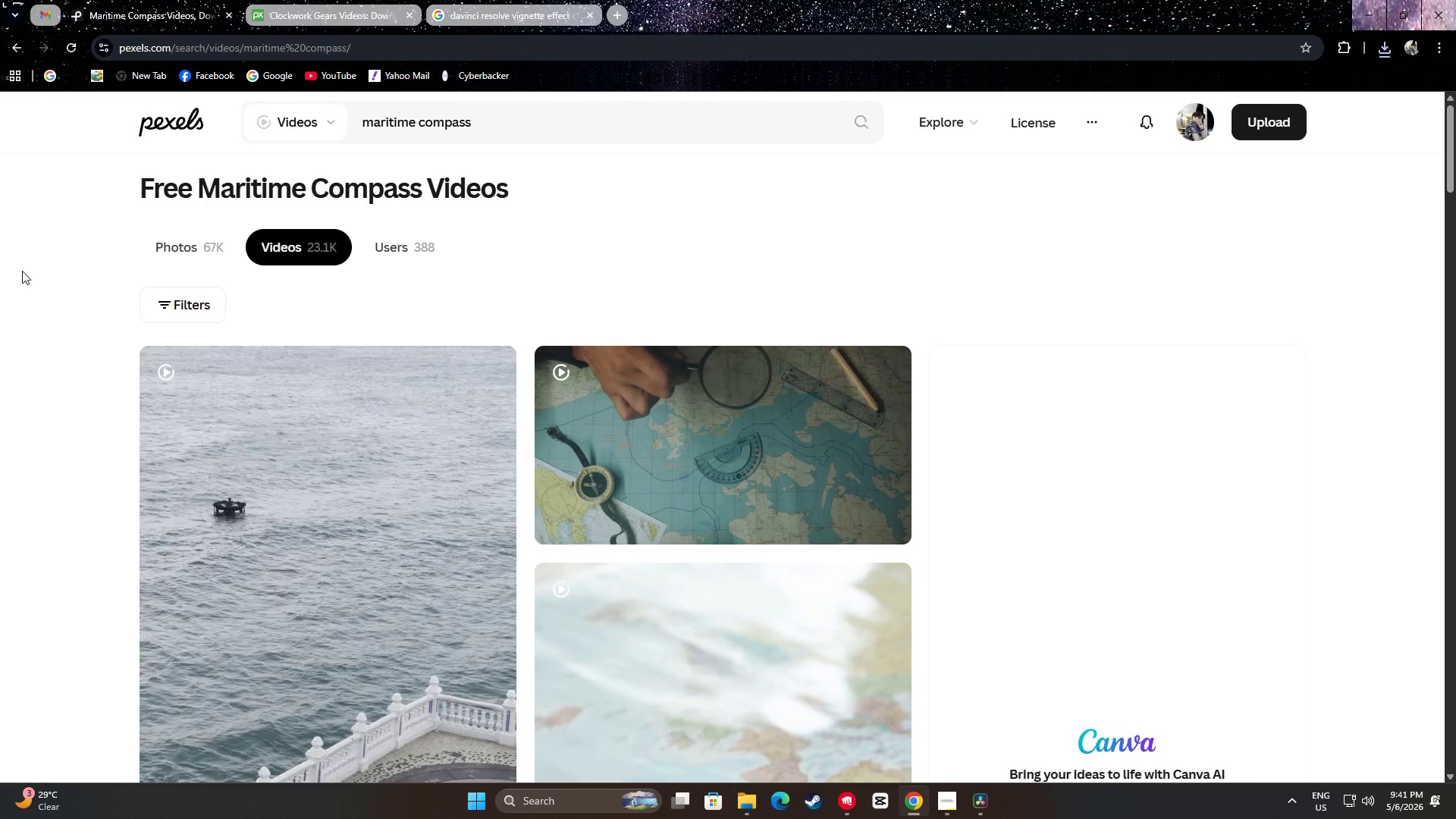 
scroll: coordinate [17, 271], scroll_direction: down, amount: 24.0
 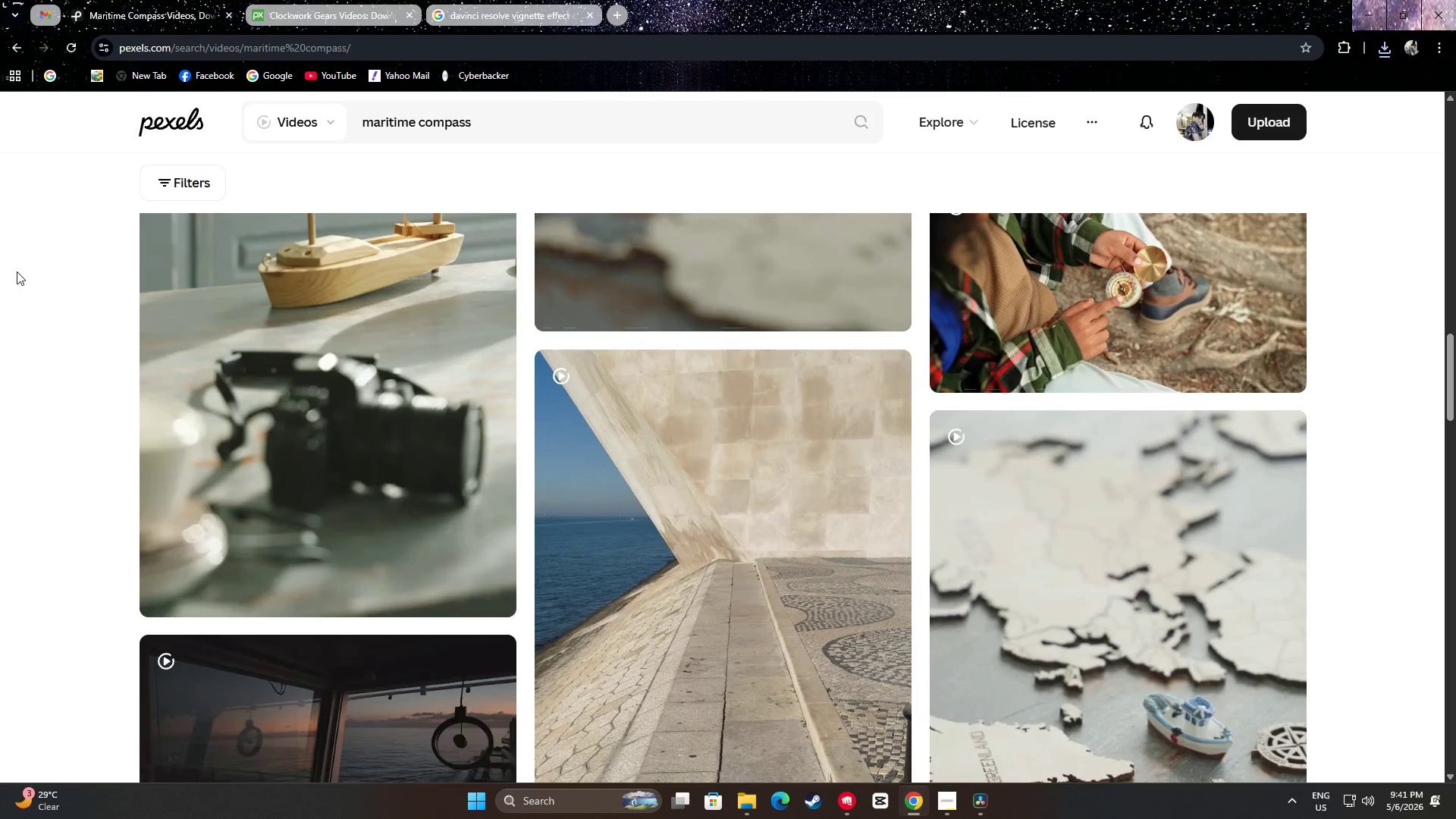 
scroll: coordinate [8, 272], scroll_direction: down, amount: 19.0
 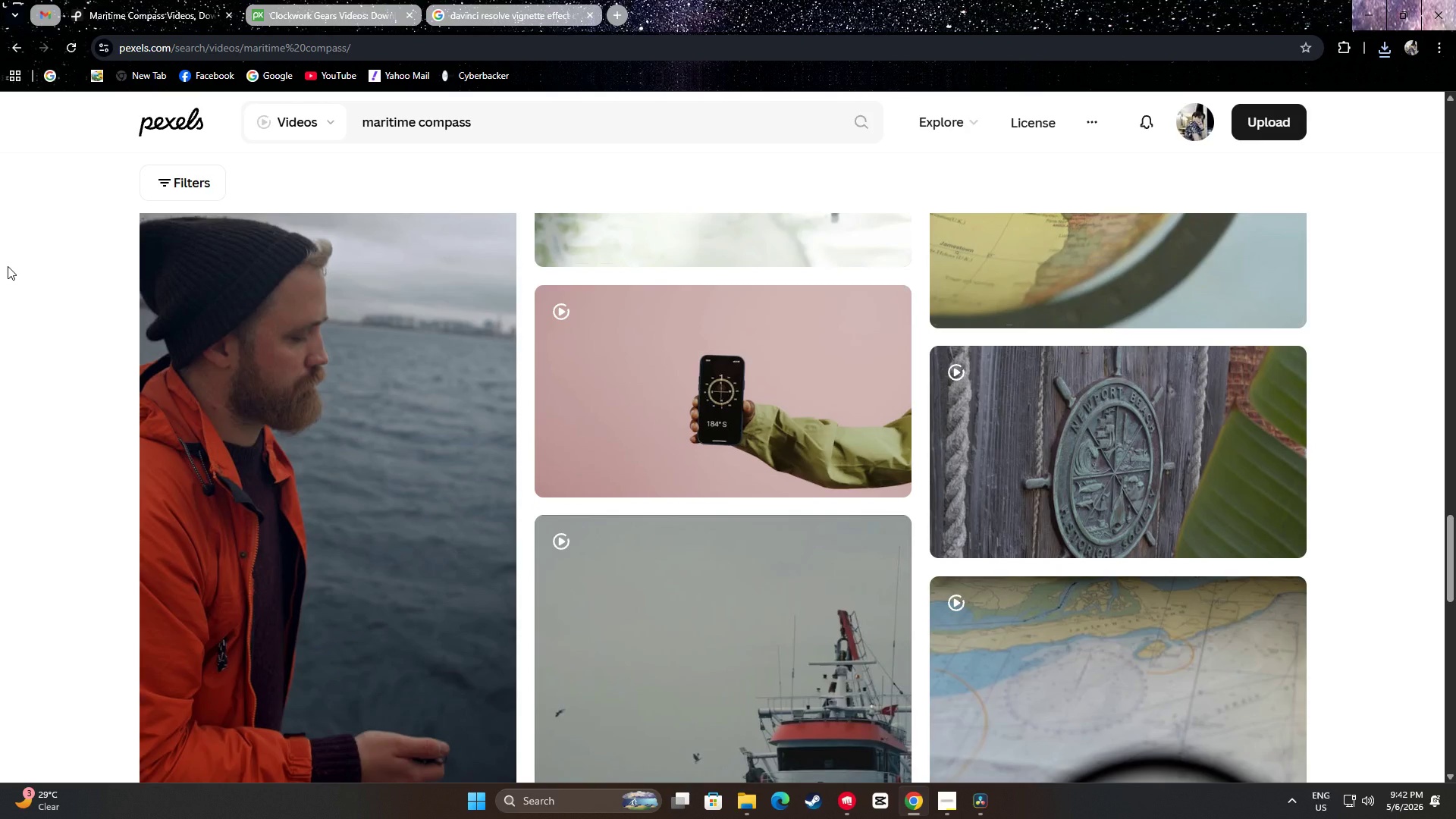 
scroll: coordinate [3, 275], scroll_direction: down, amount: 29.0
 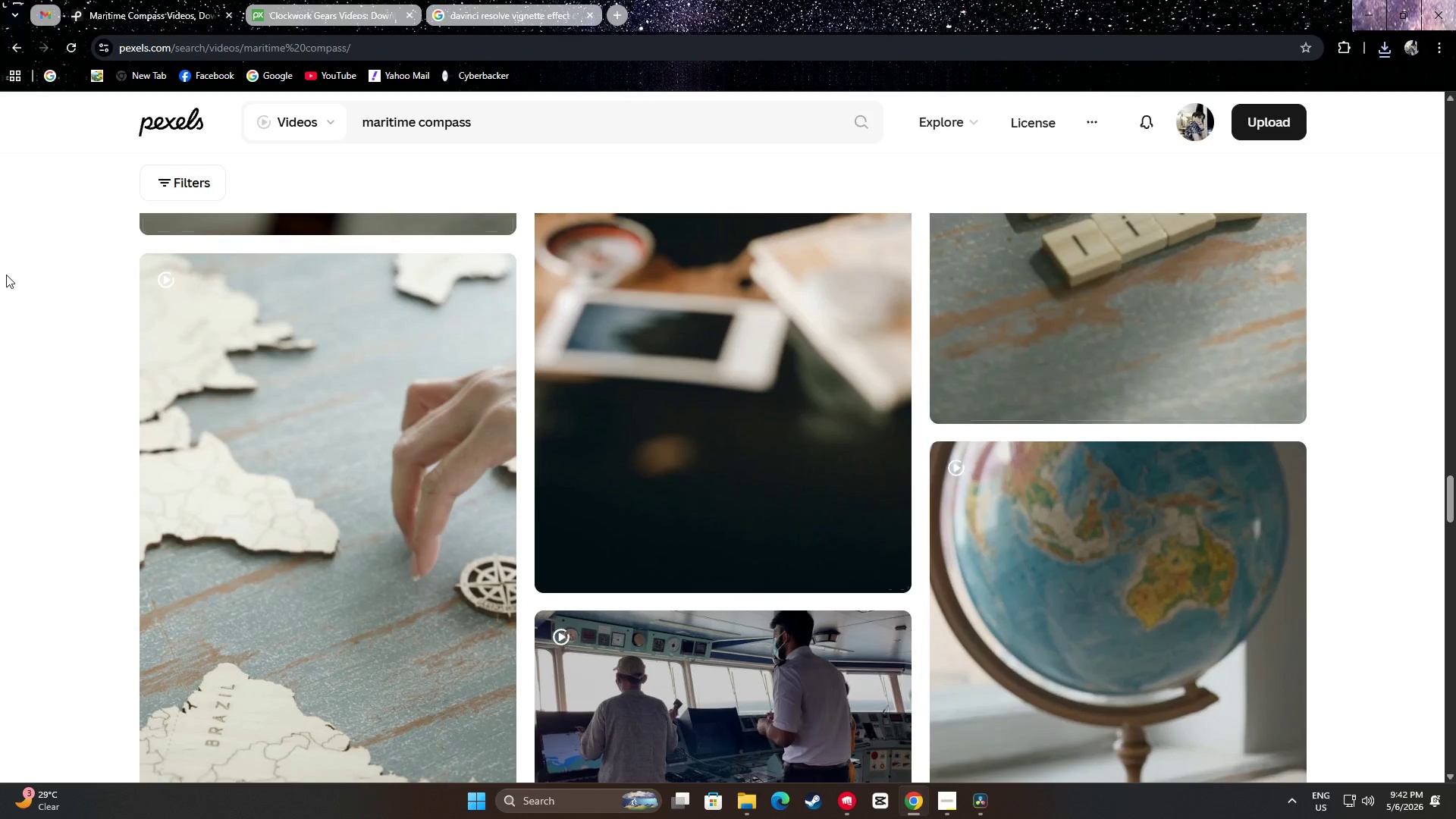 
scroll: coordinate [810, 471], scroll_direction: up, amount: 4.0
 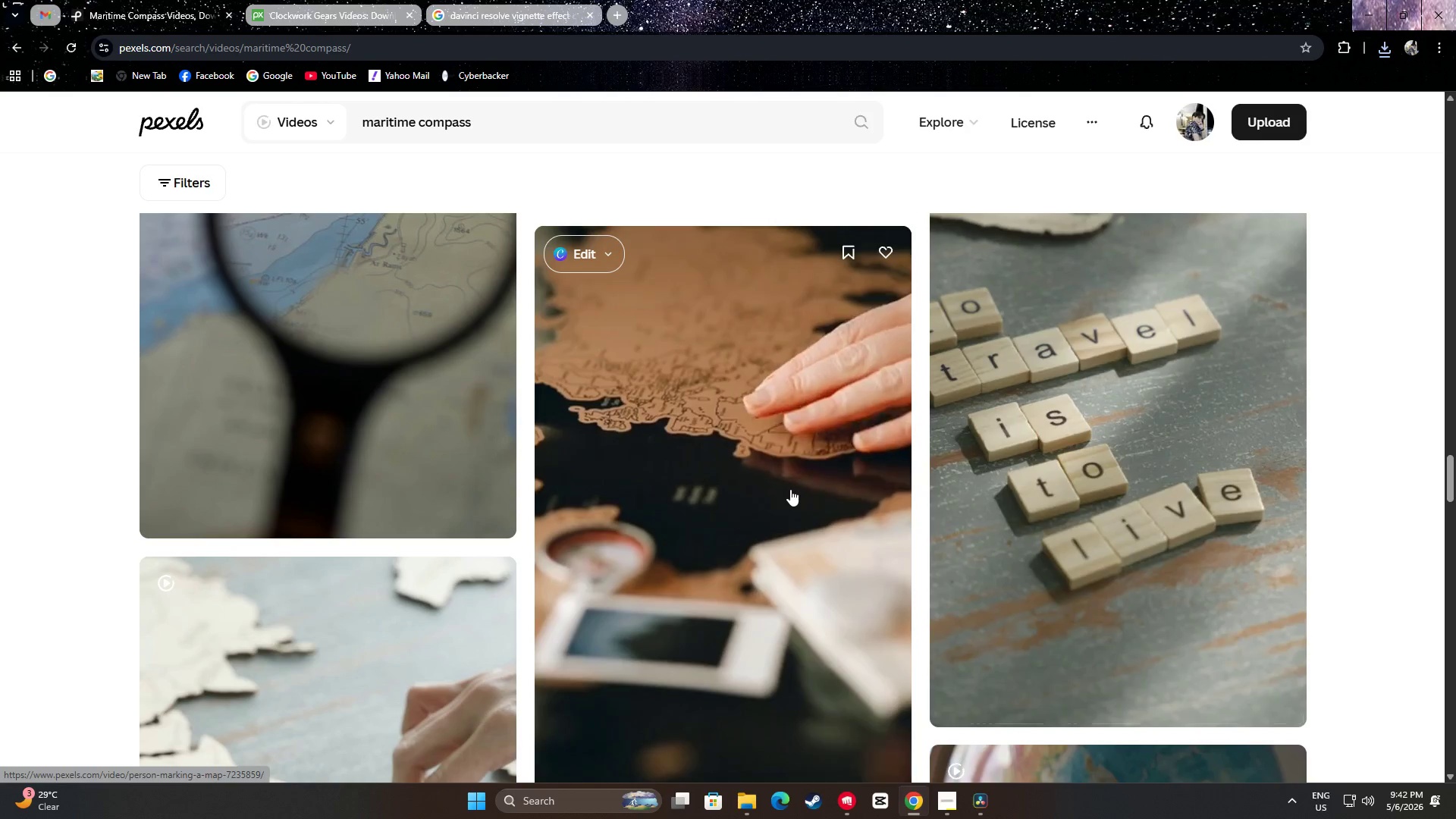 
scroll: coordinate [748, 466], scroll_direction: down, amount: 28.0
 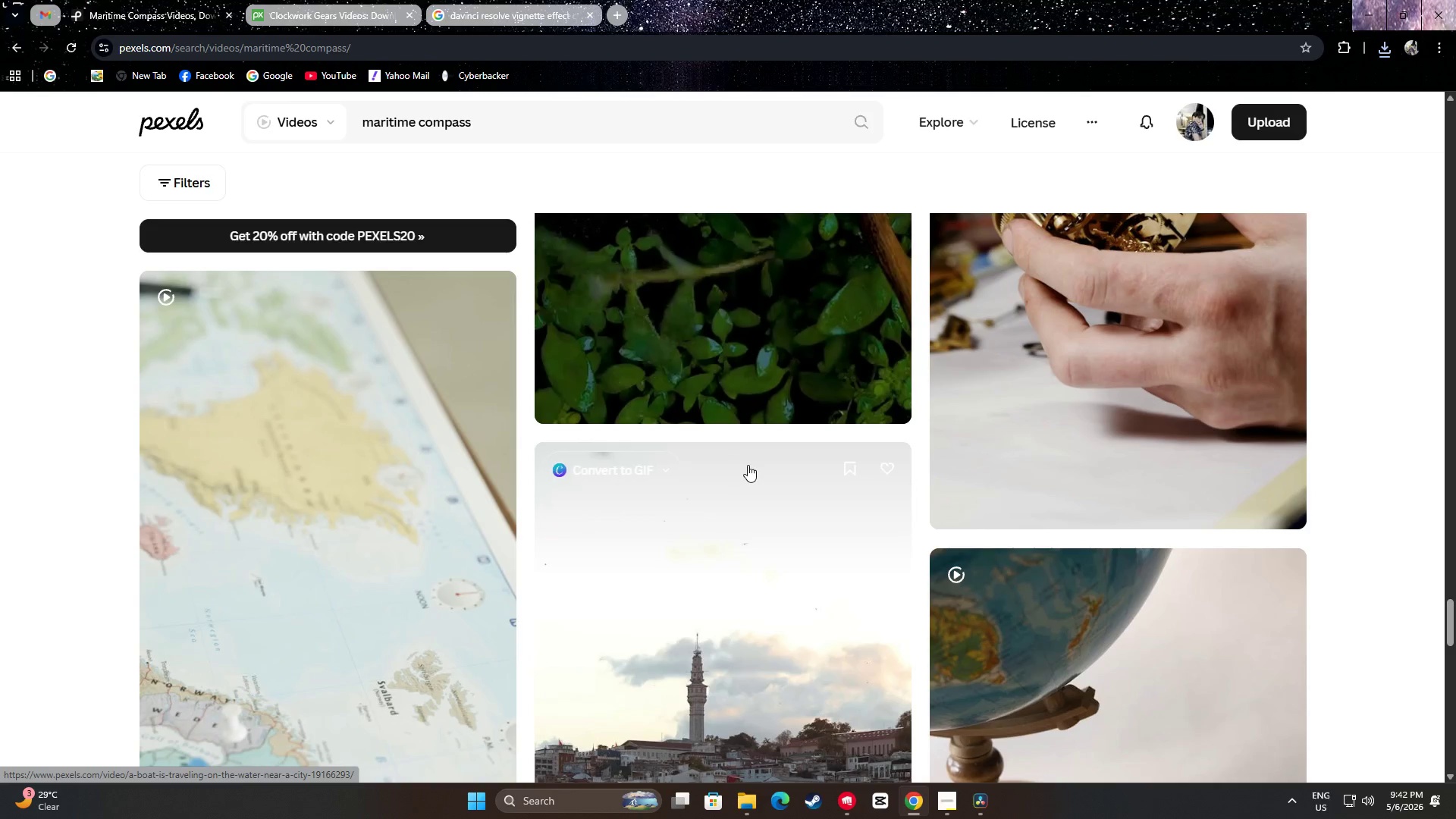 
scroll: coordinate [733, 465], scroll_direction: down, amount: 5.0
 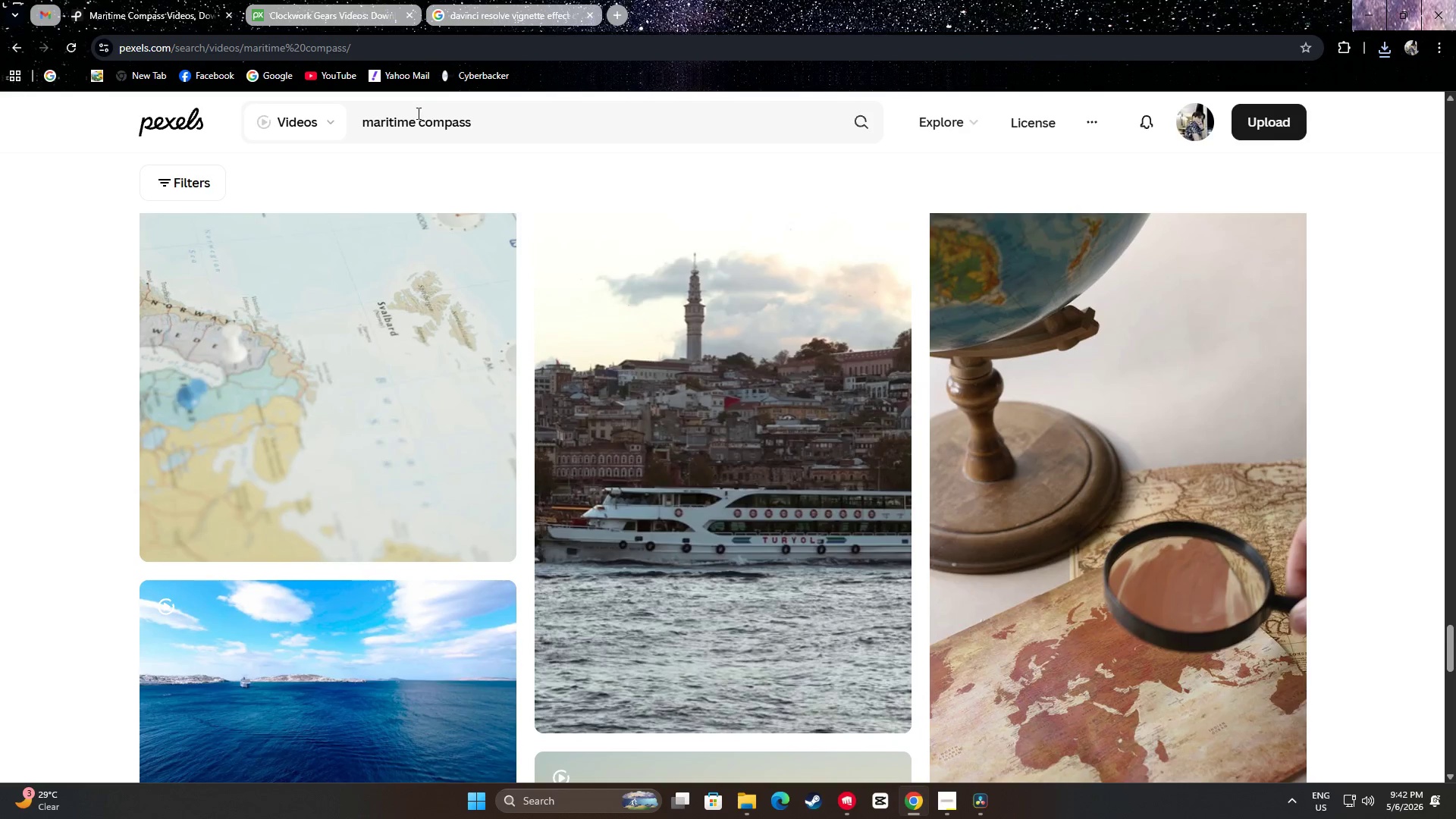 
left_click_drag(start_coordinate=[413, 119], to_coordinate=[334, 120])
 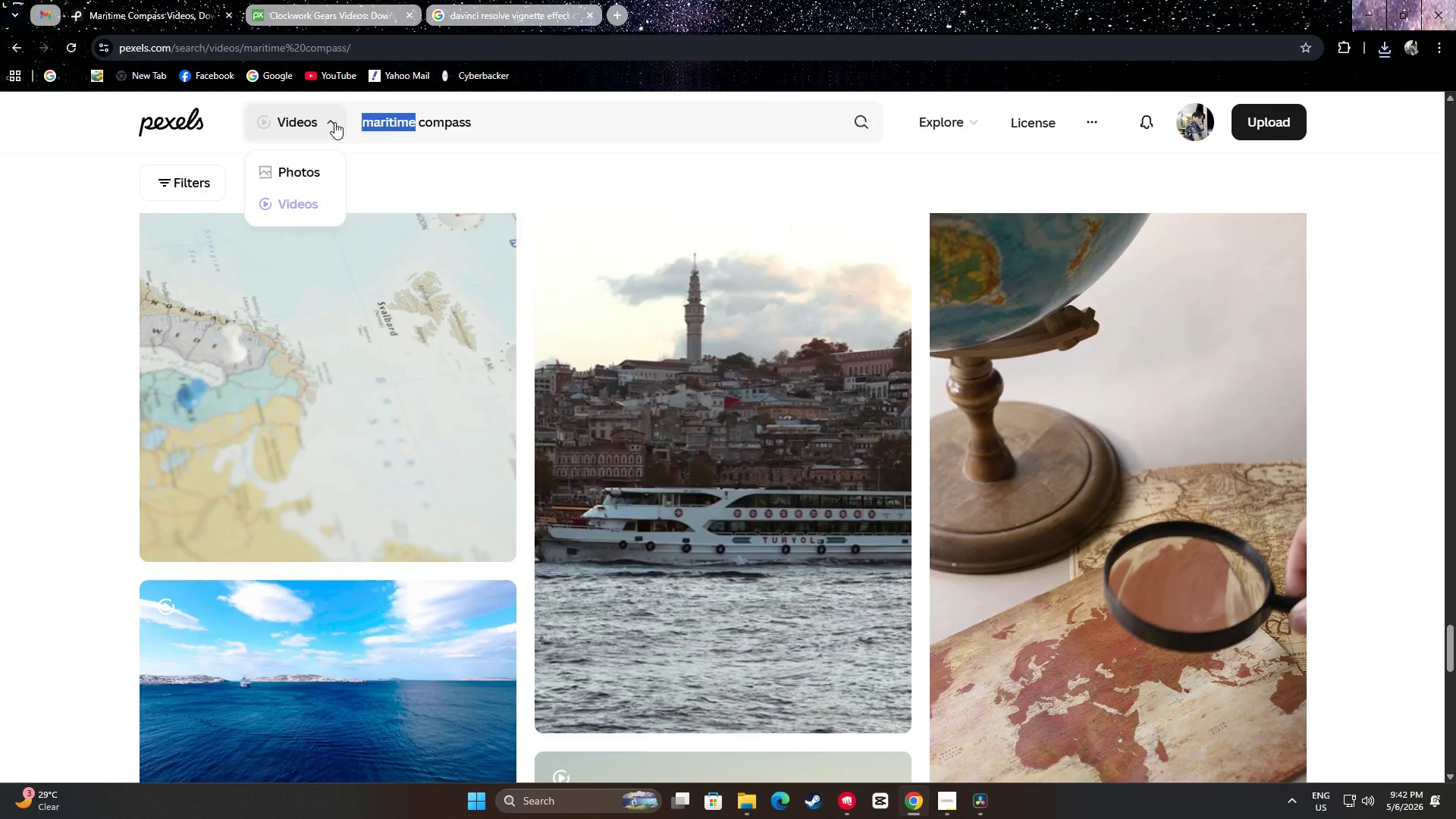 
type(antique)
 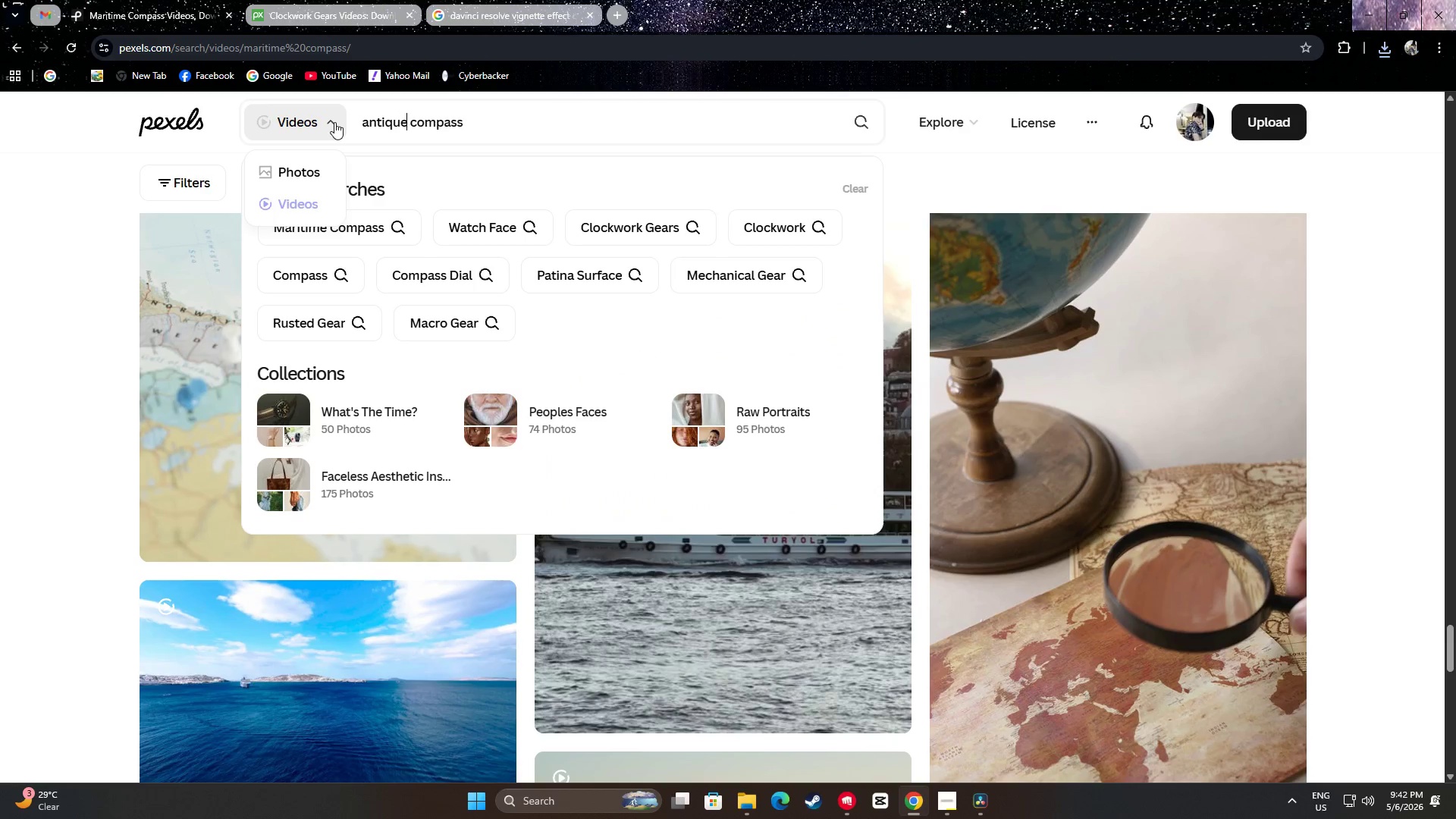 
key(Enter)
 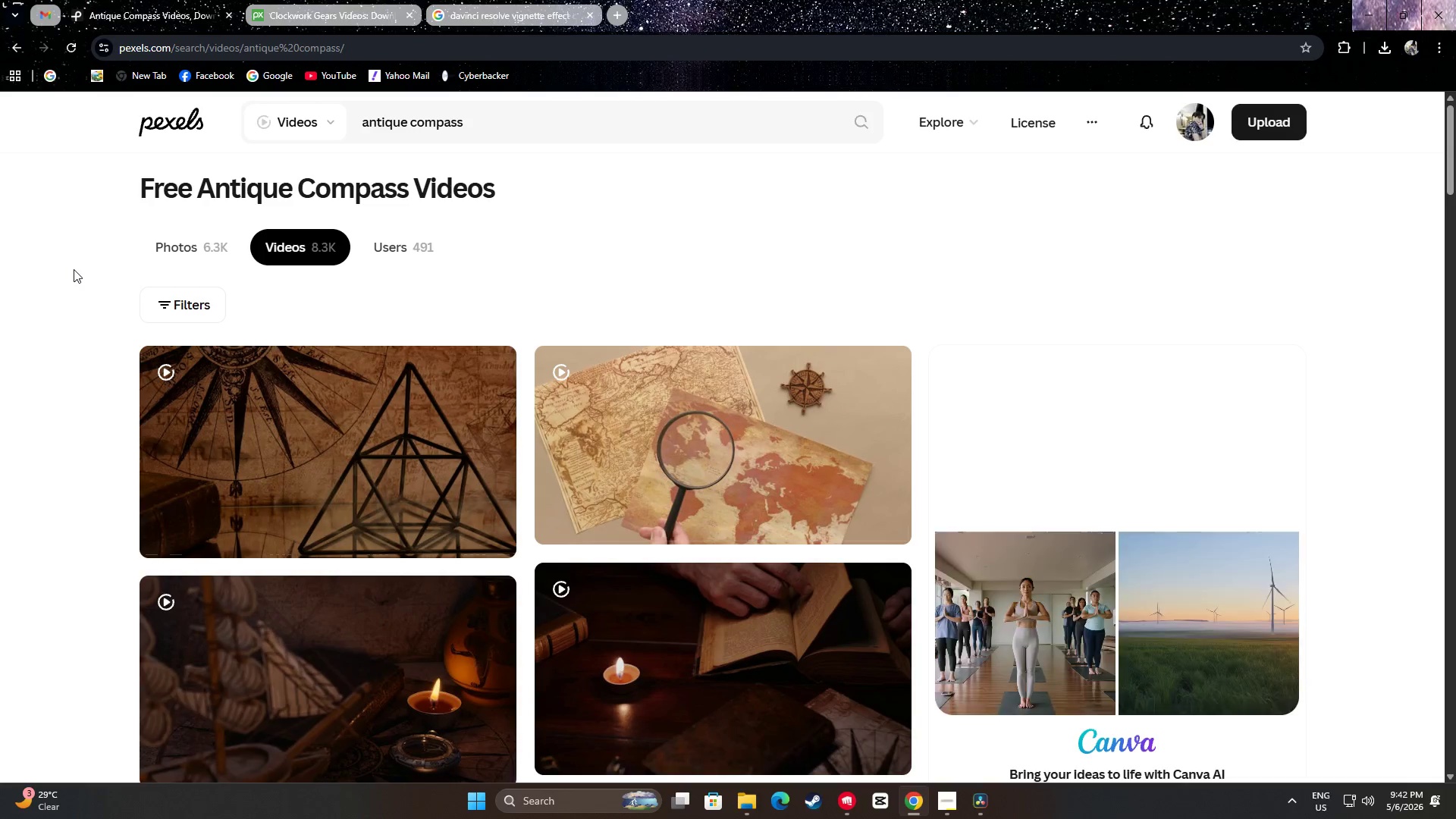 
scroll: coordinate [71, 277], scroll_direction: down, amount: 22.0
 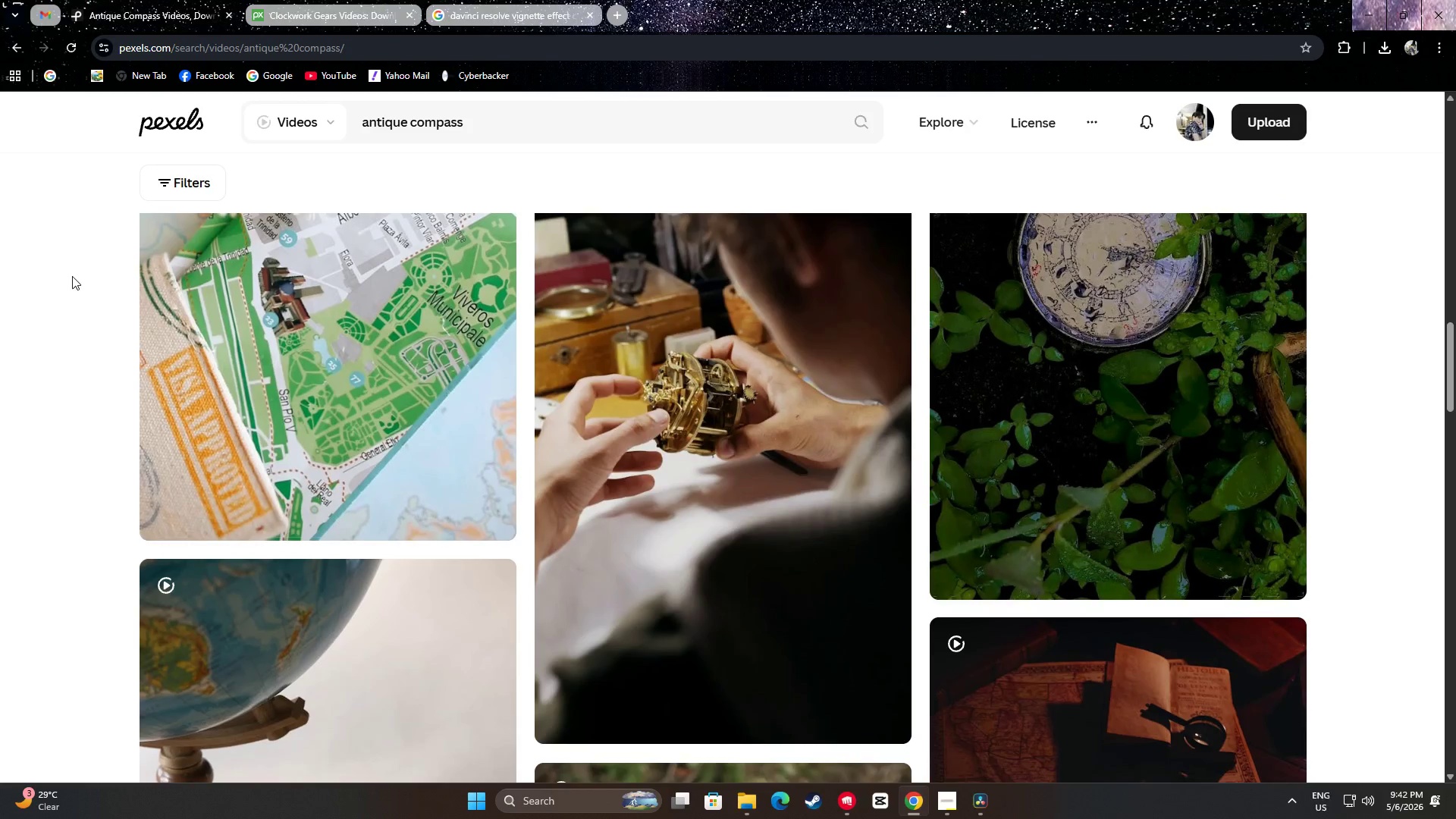 
scroll: coordinate [69, 280], scroll_direction: down, amount: 8.0
 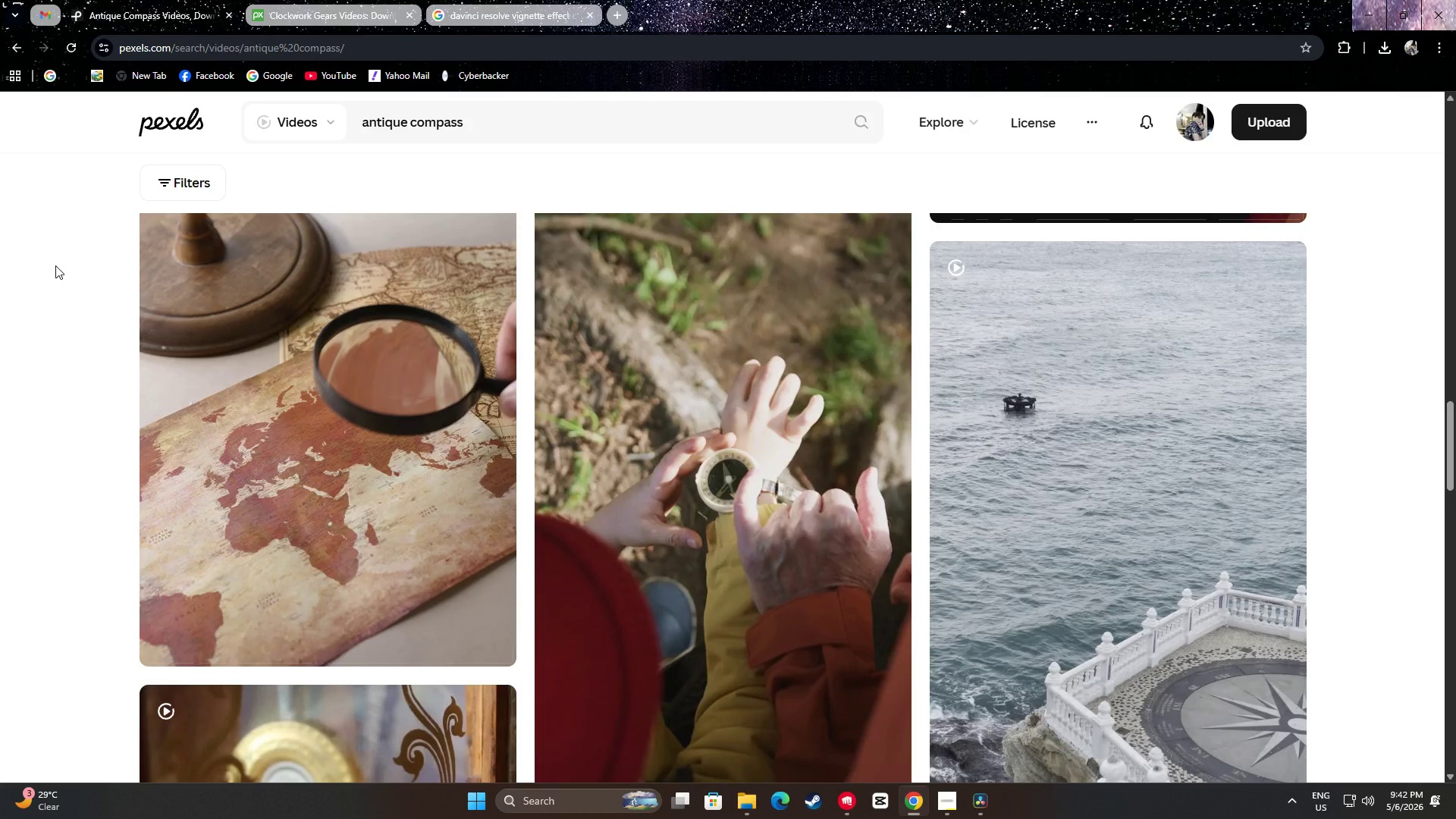 
wait(7.22)
 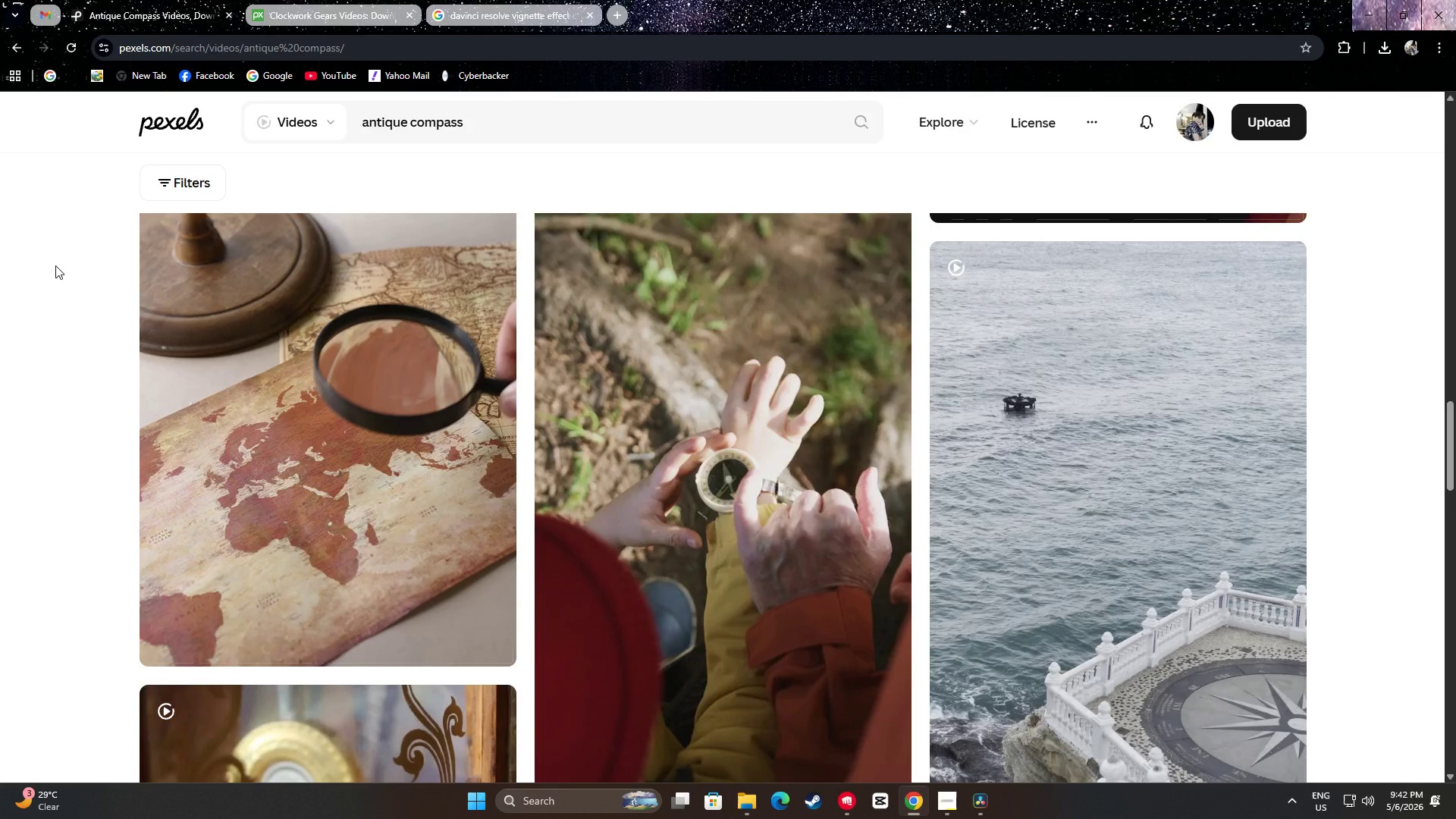 
scroll: coordinate [47, 281], scroll_direction: down, amount: 1.0
 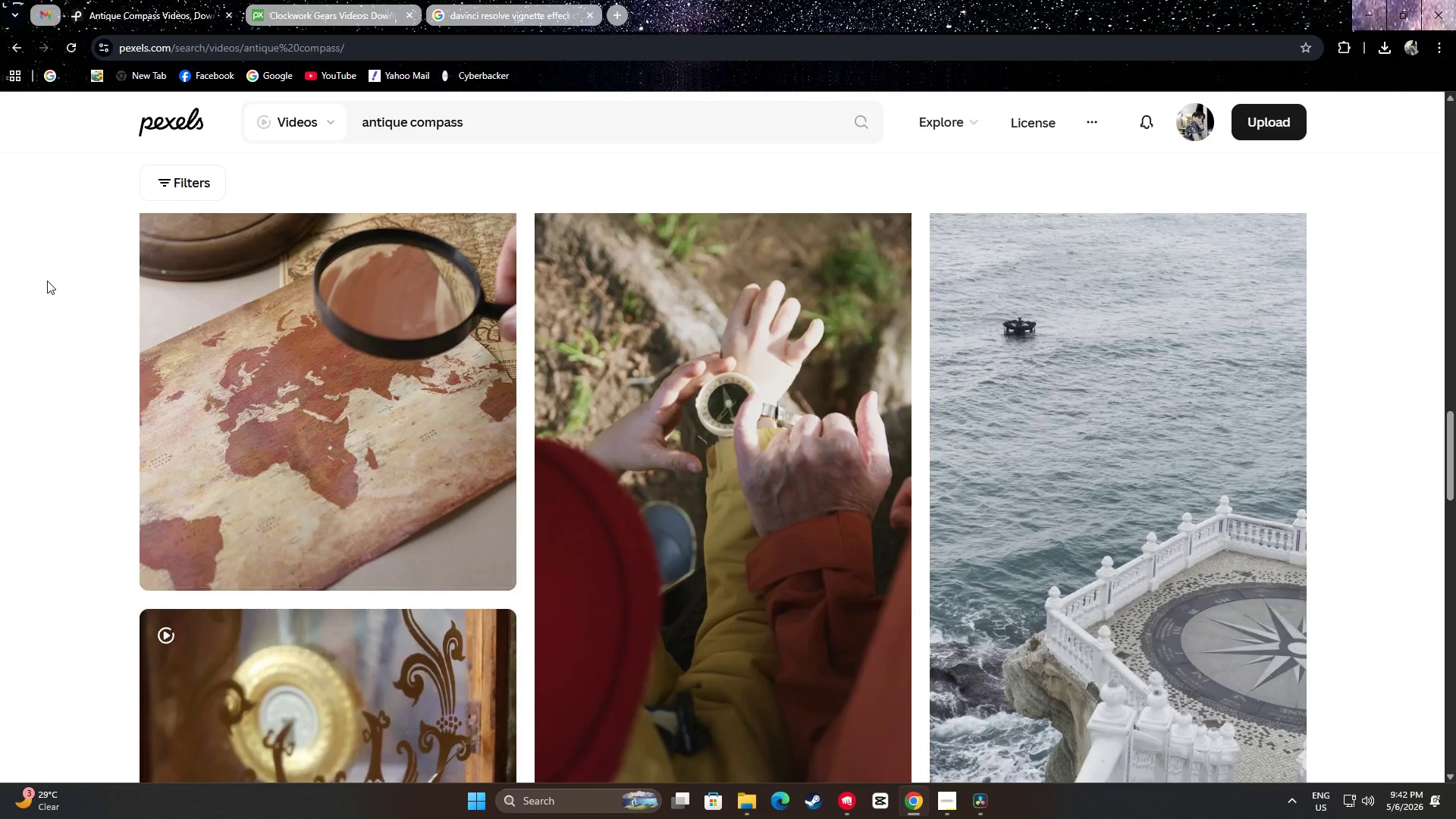 
scroll: coordinate [47, 281], scroll_direction: up, amount: 1.0
 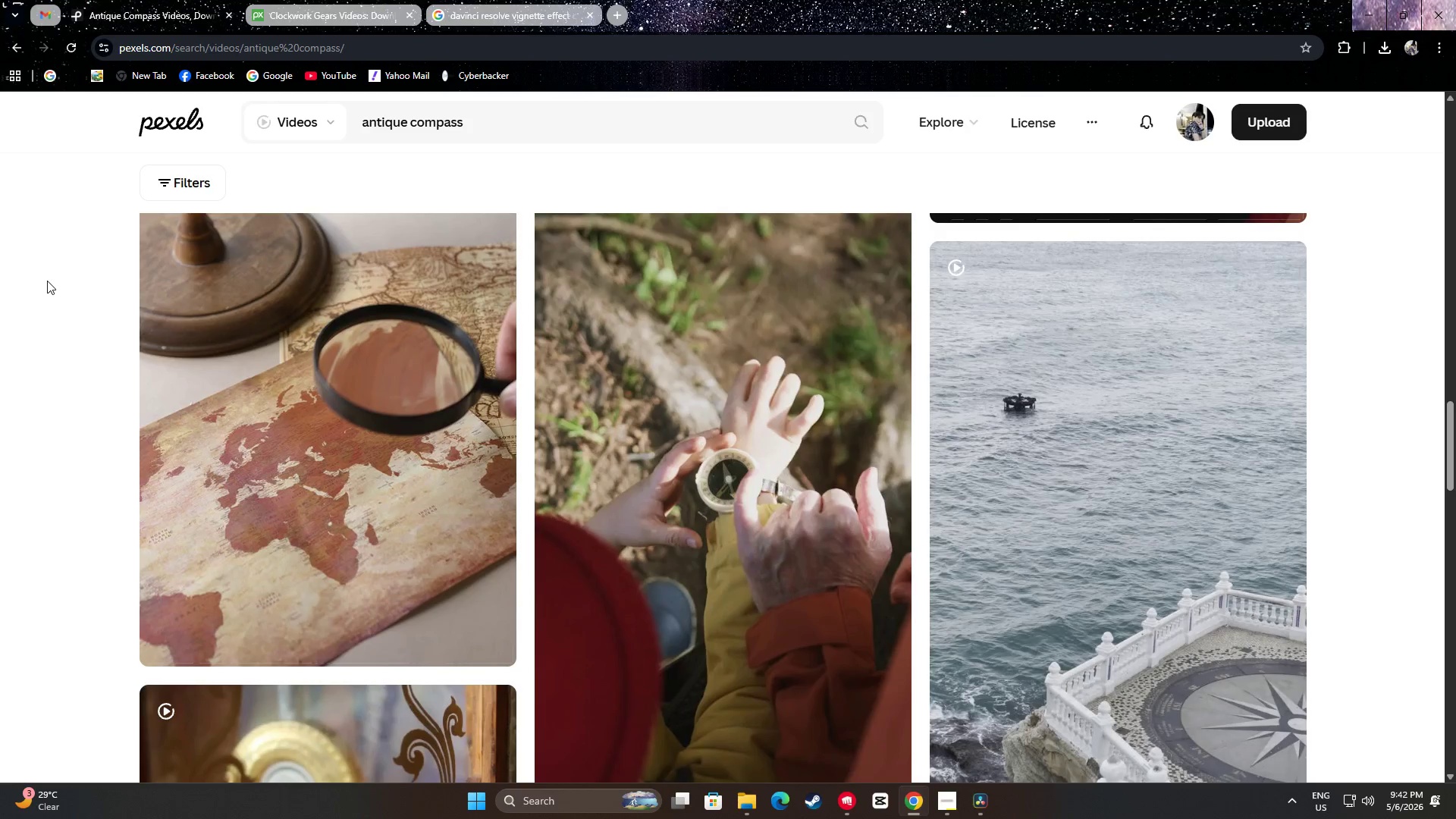 
scroll: coordinate [56, 306], scroll_direction: down, amount: 21.0
 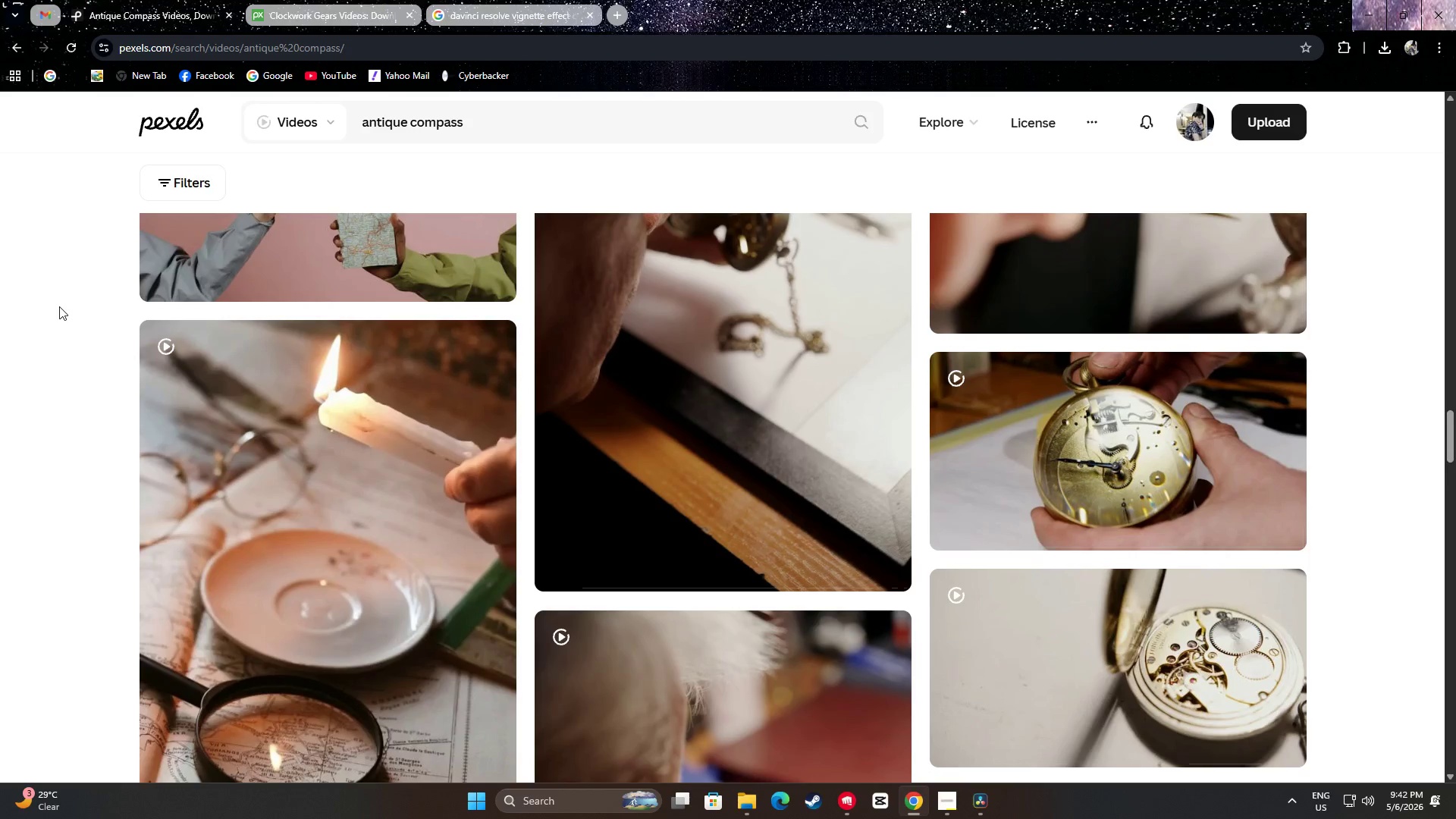 
scroll: coordinate [56, 303], scroll_direction: down, amount: 5.0
 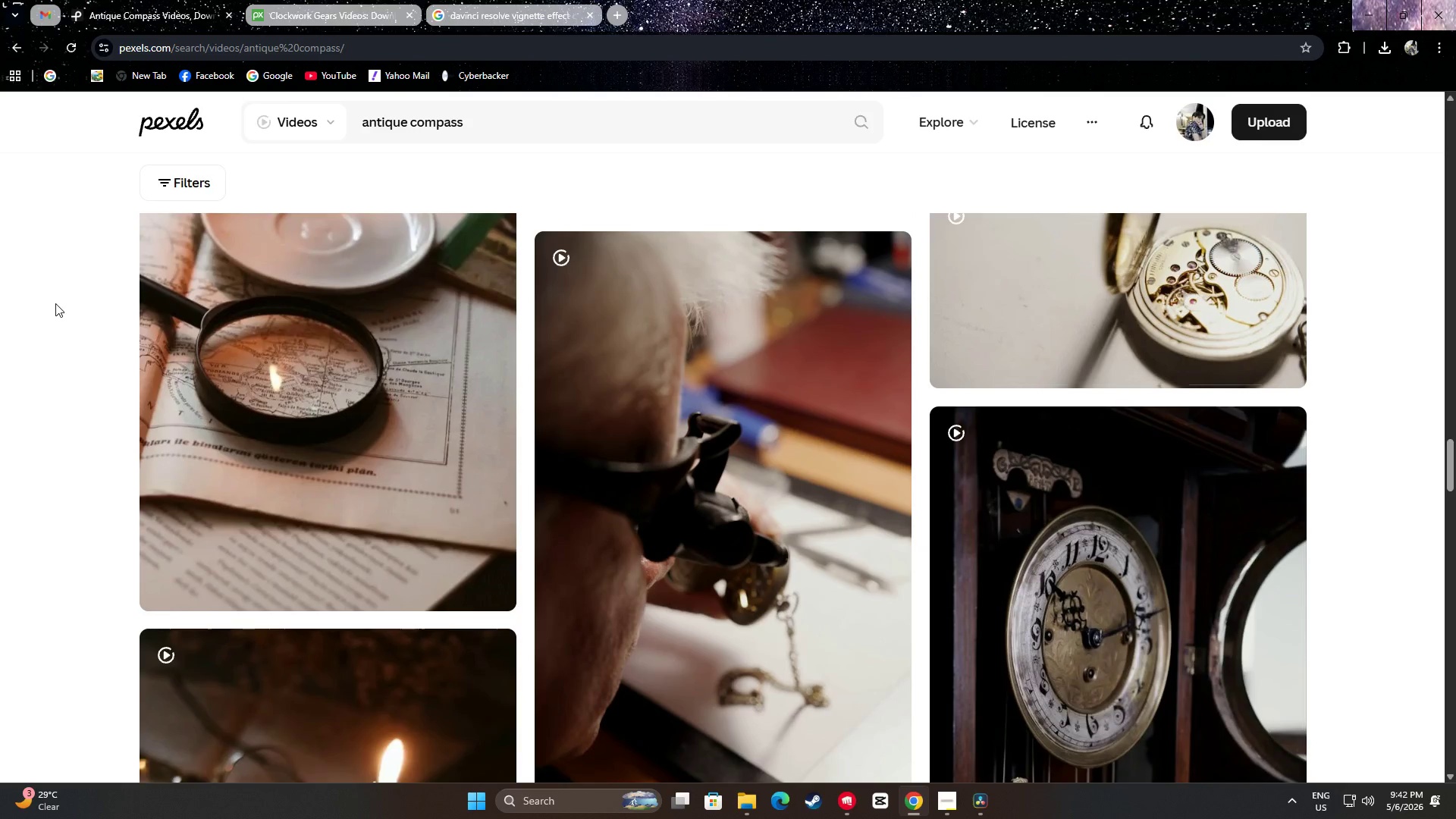 
scroll: coordinate [1136, 448], scroll_direction: up, amount: 3.0
 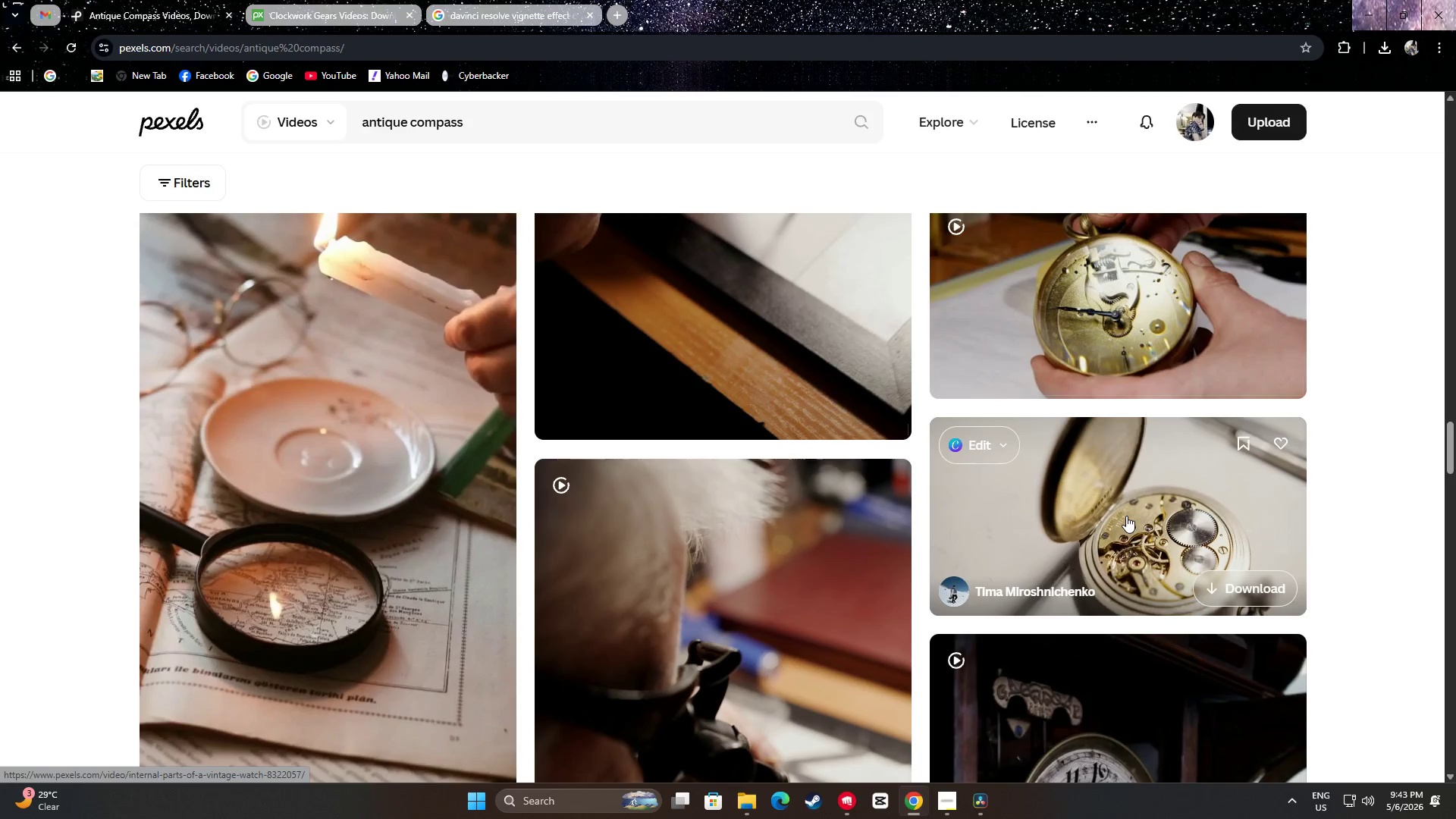 
wait(17.29)
 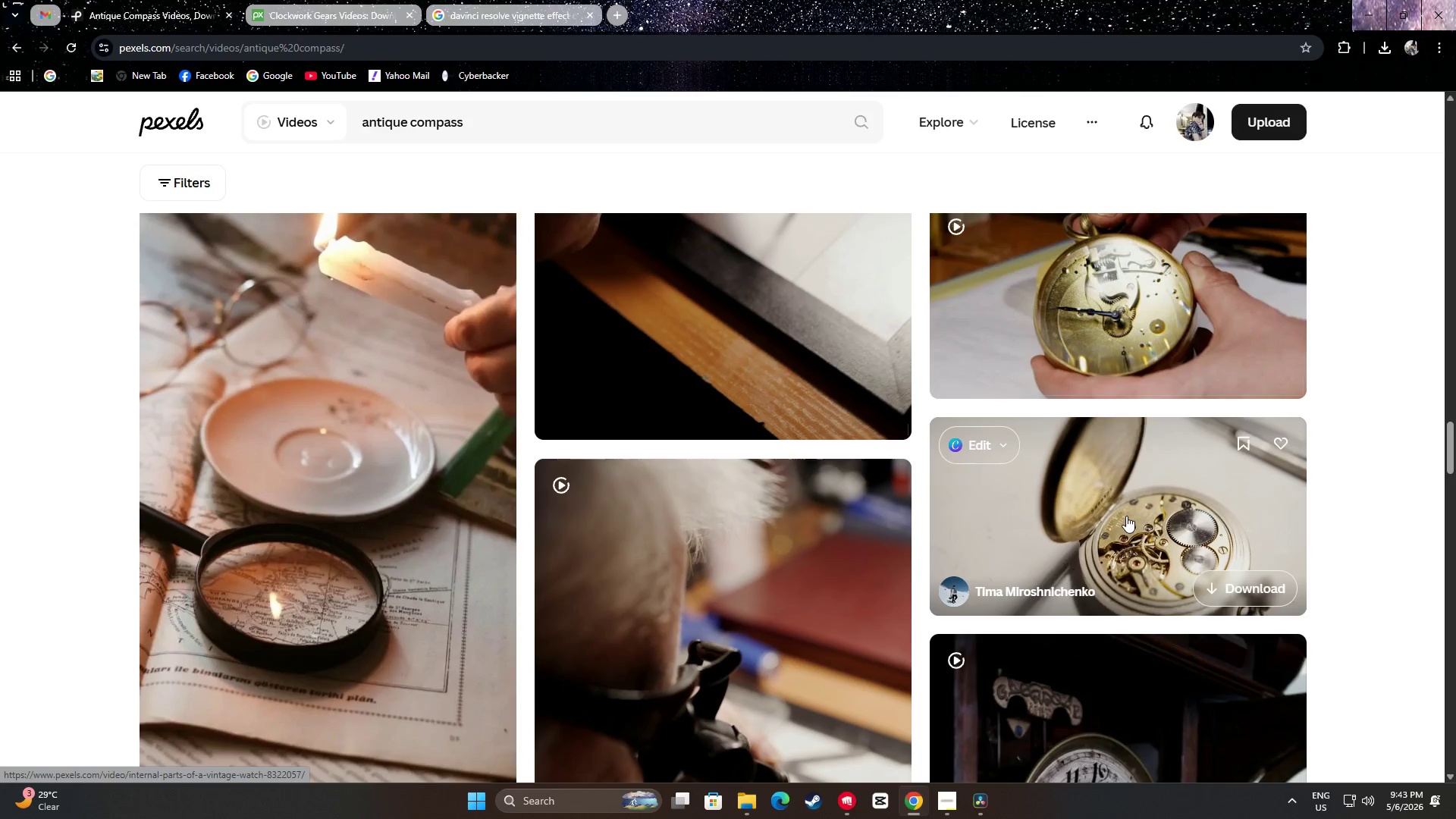 
left_click([1252, 592])
 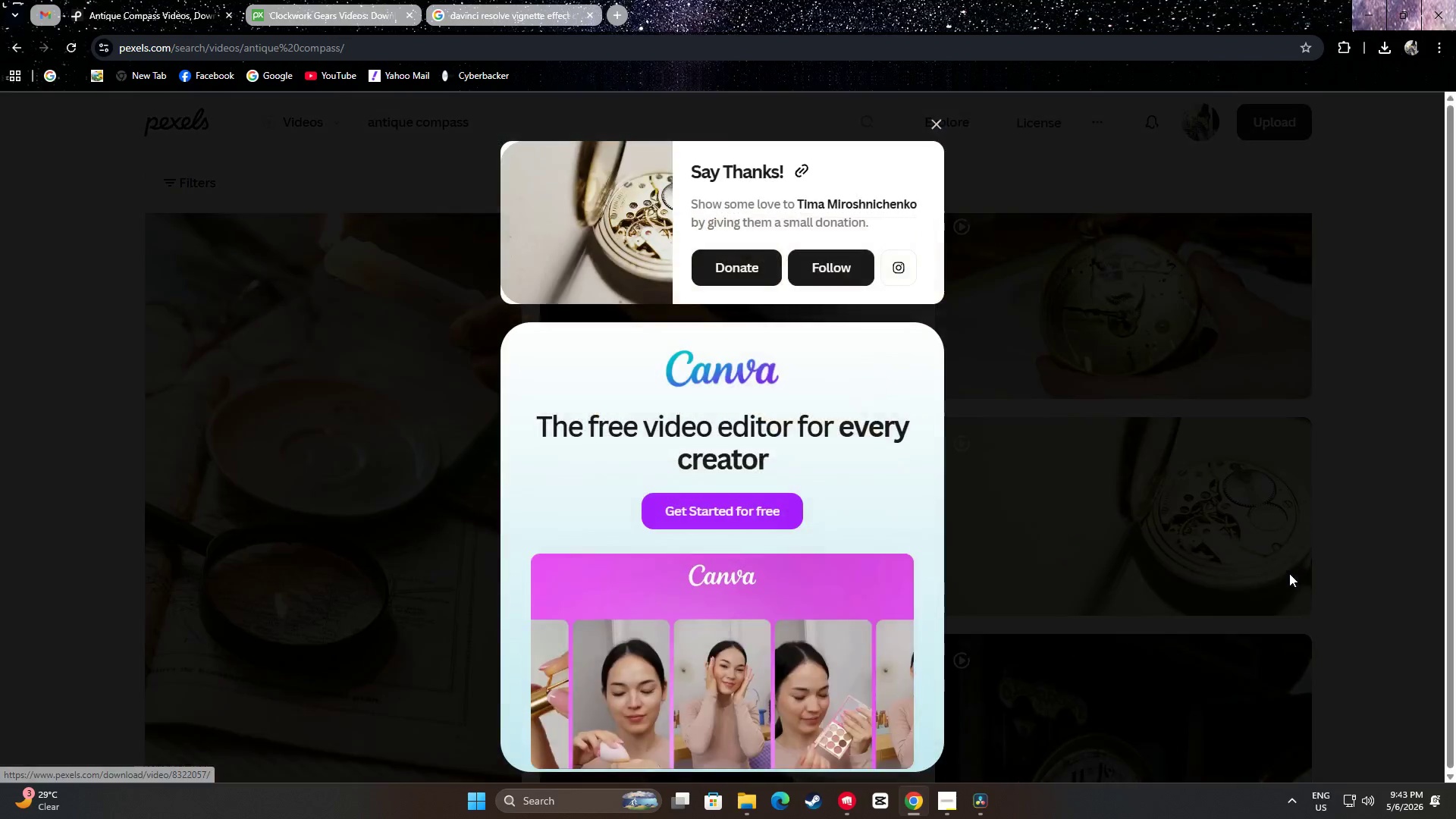 
left_click([1343, 550])
 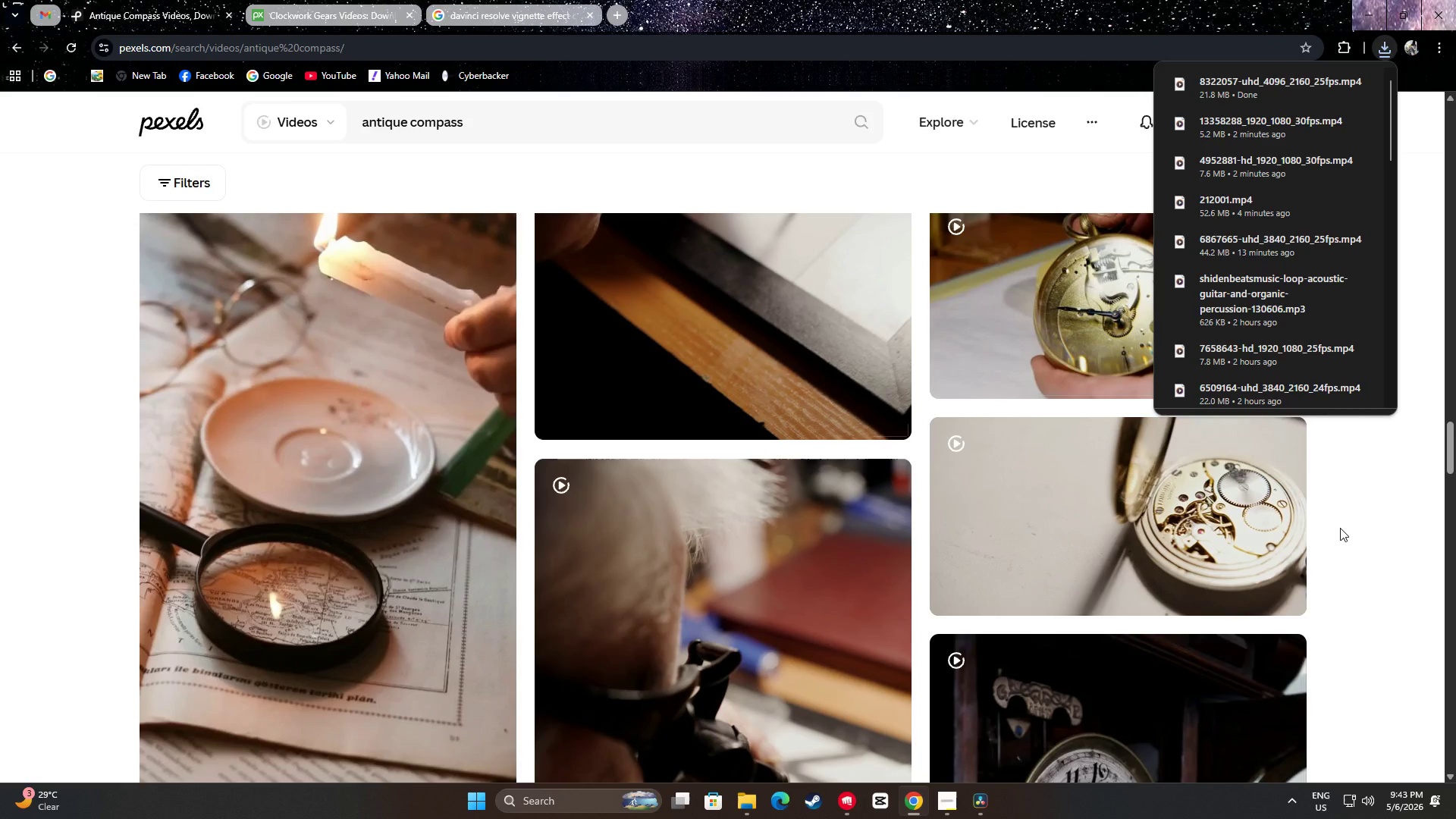 
wait(8.06)
 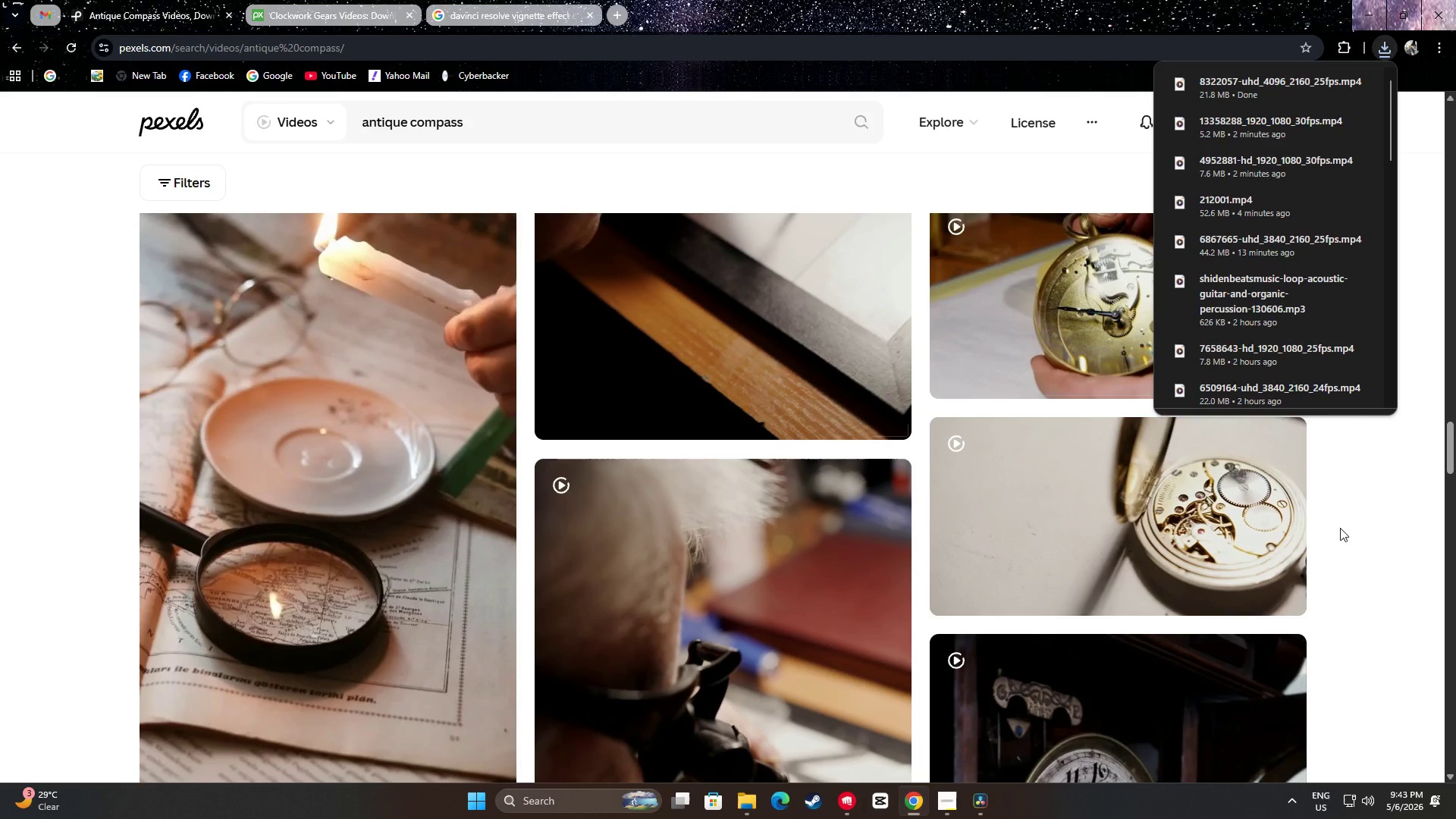 
scroll: coordinate [1352, 519], scroll_direction: down, amount: 20.0
 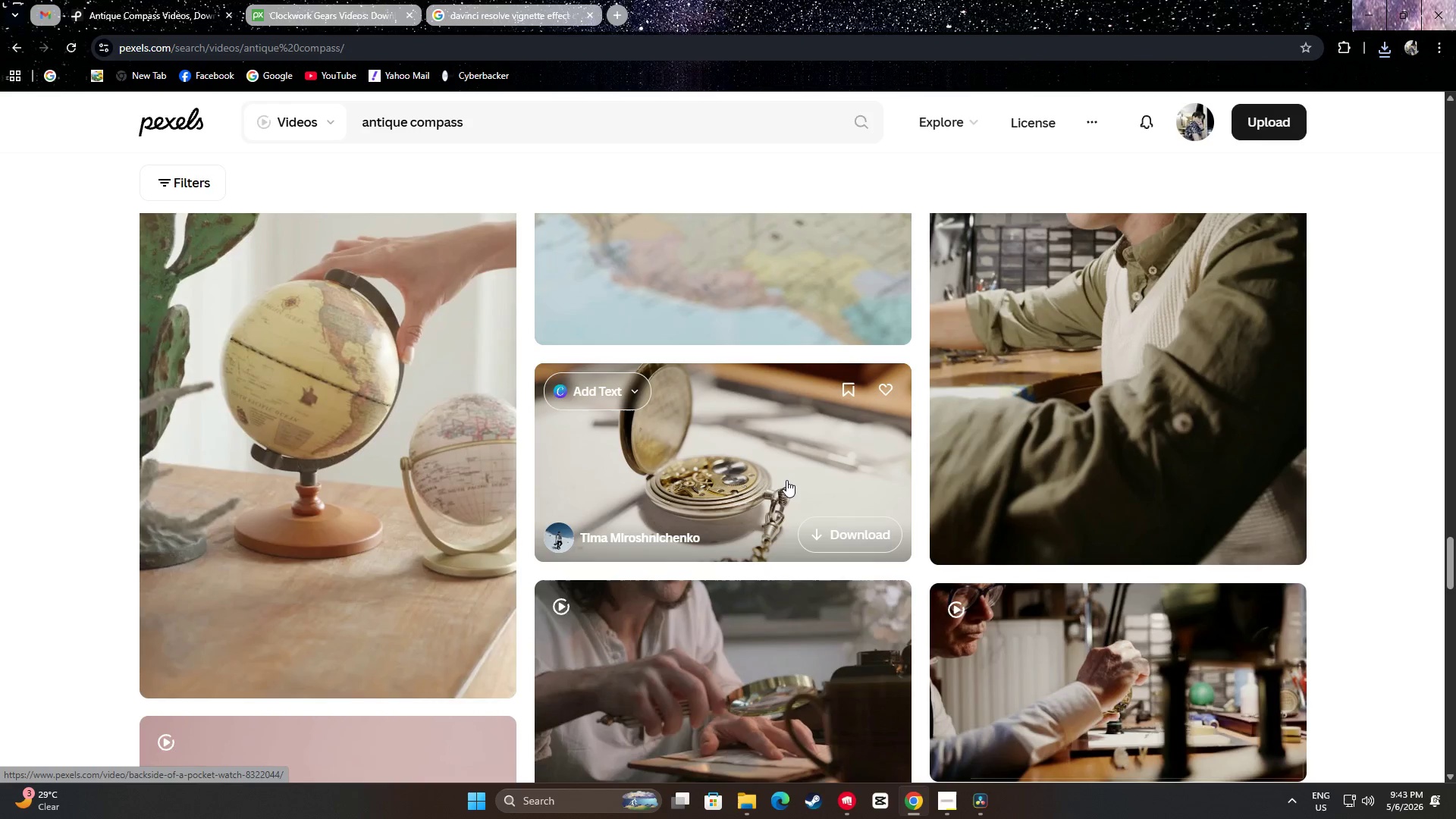 
scroll: coordinate [1355, 476], scroll_direction: down, amount: 19.0
 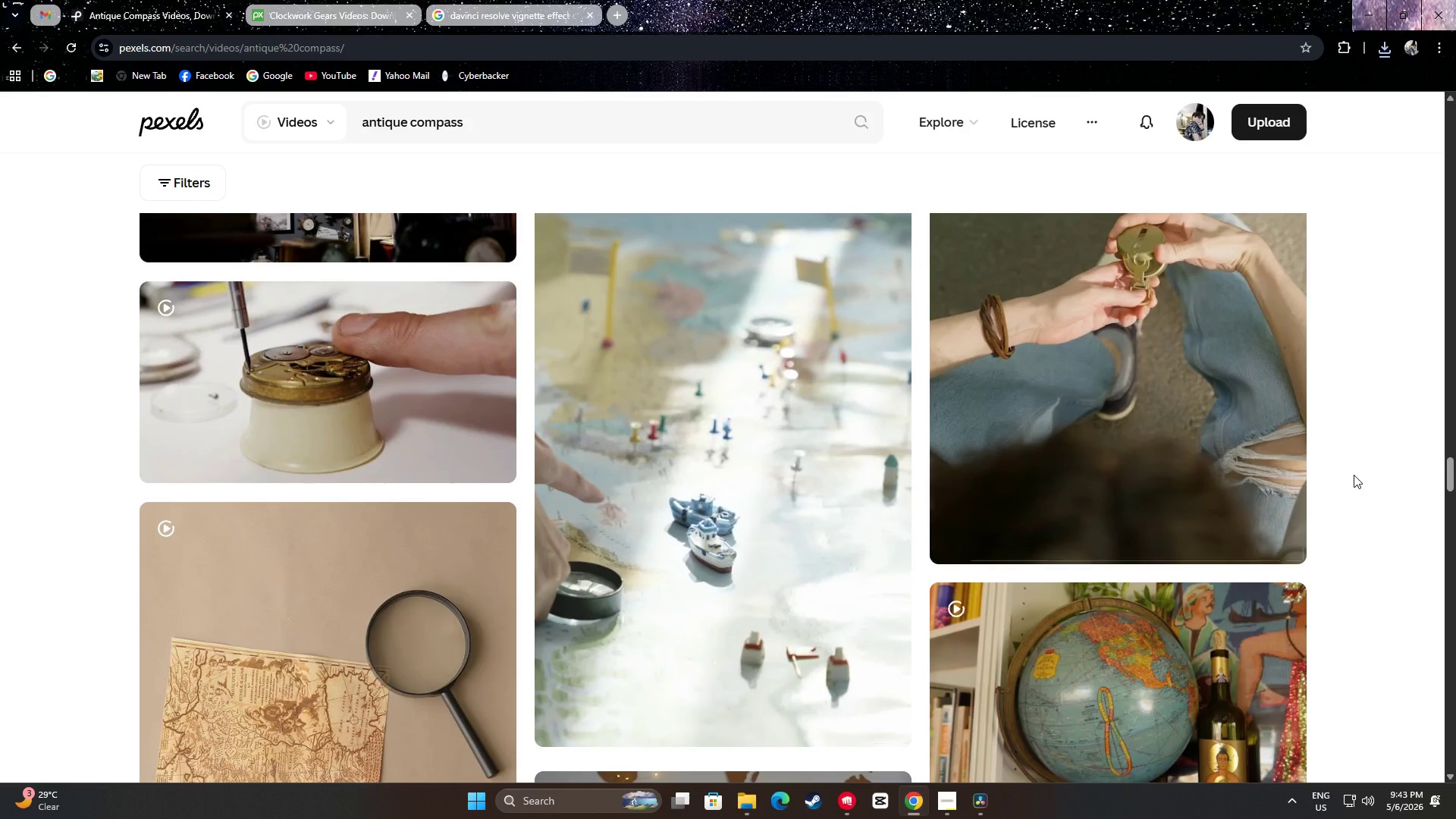 
scroll: coordinate [1339, 488], scroll_direction: down, amount: 25.0
 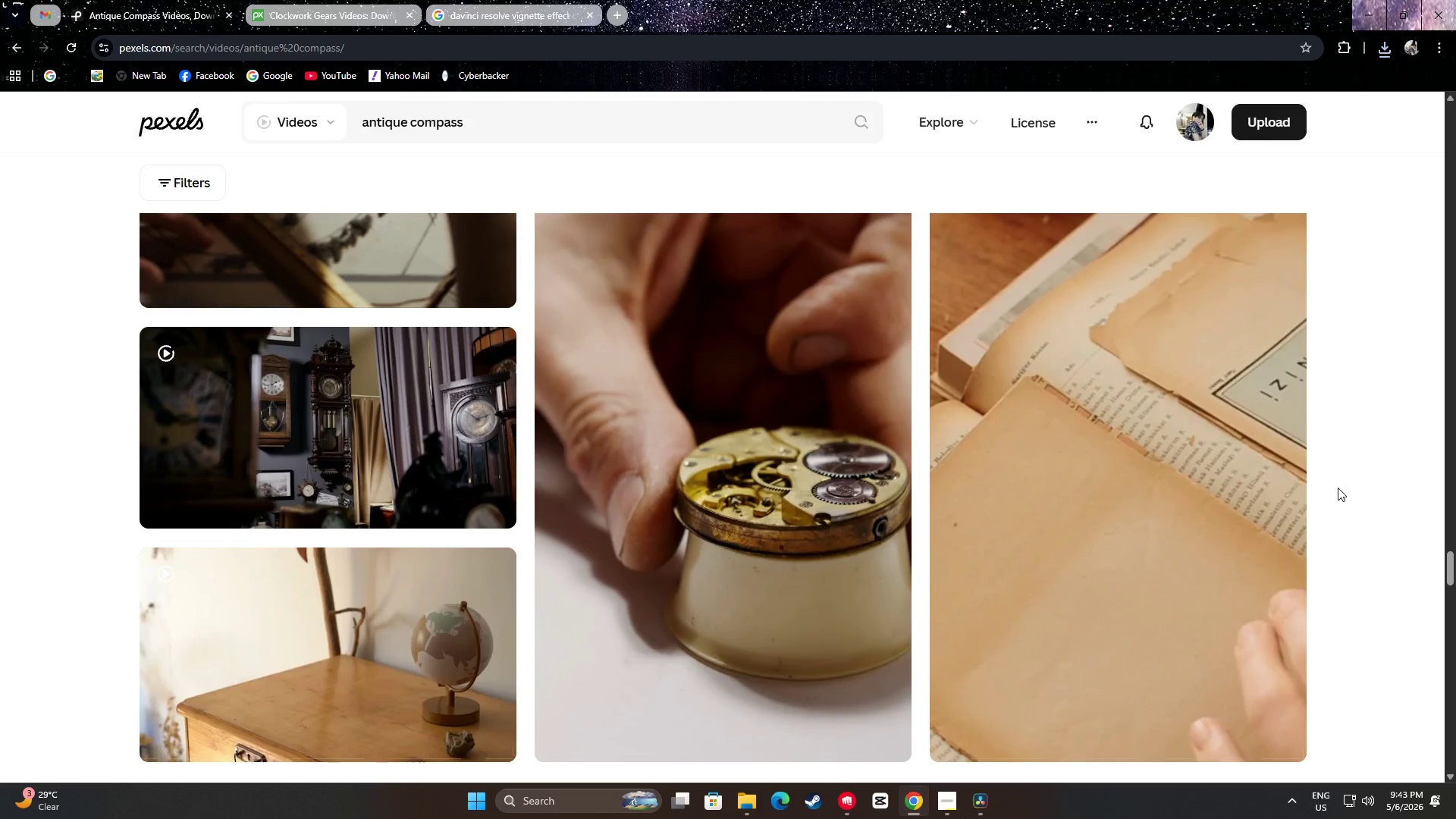 
scroll: coordinate [1335, 487], scroll_direction: none, amount: 0.0
 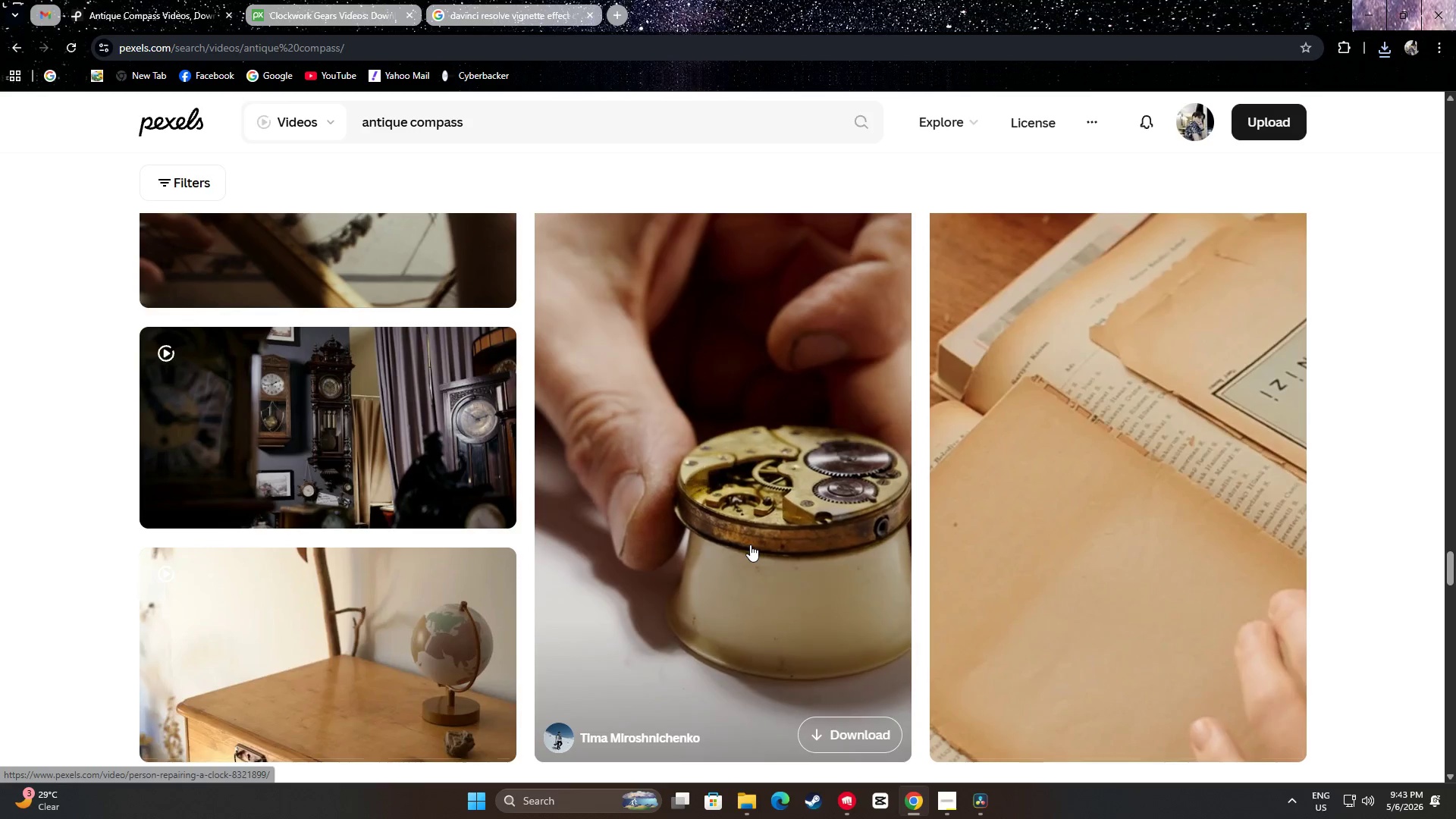 
scroll: coordinate [1336, 534], scroll_direction: down, amount: 23.0
 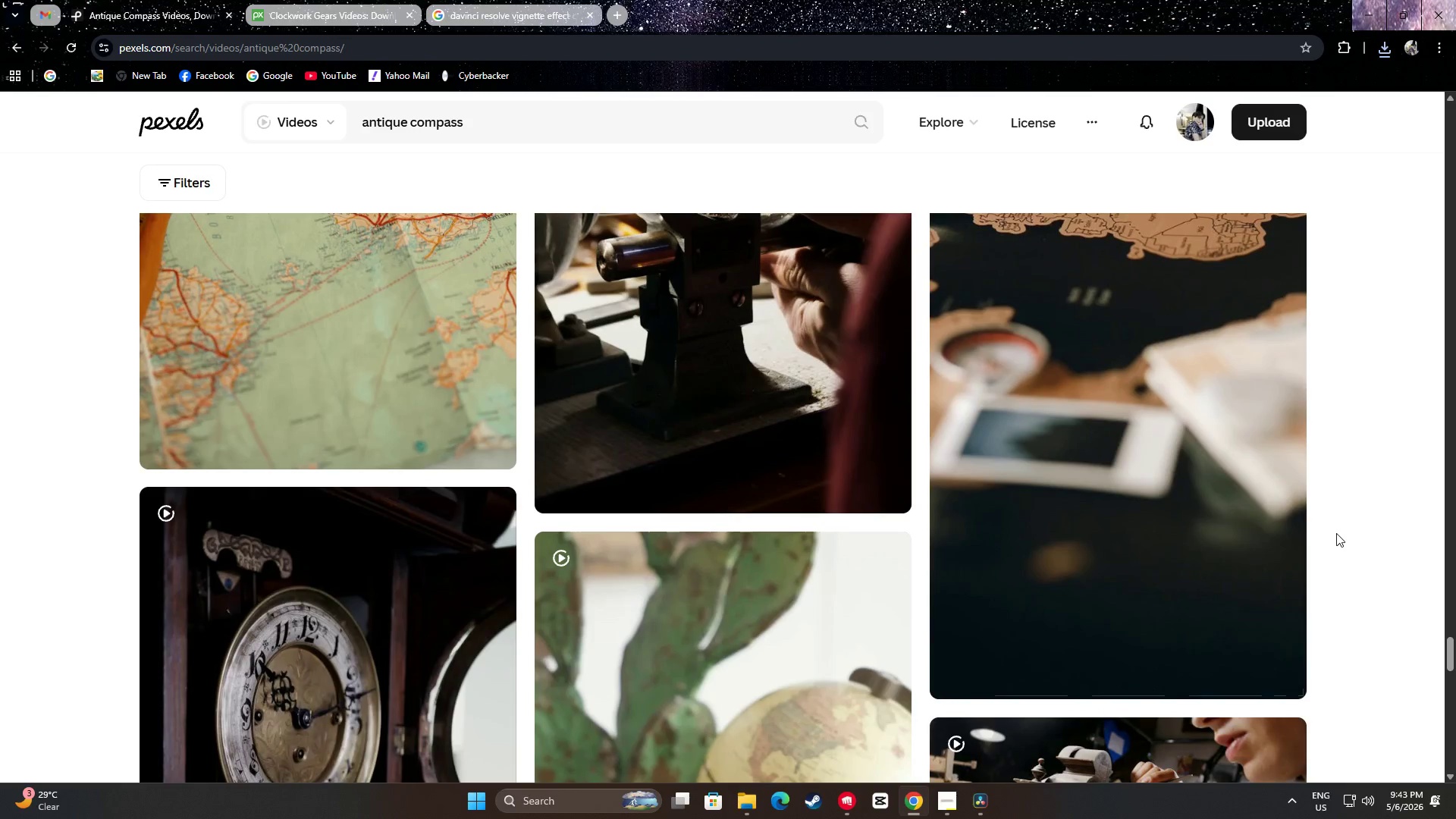 
scroll: coordinate [1333, 532], scroll_direction: up, amount: 3.0
 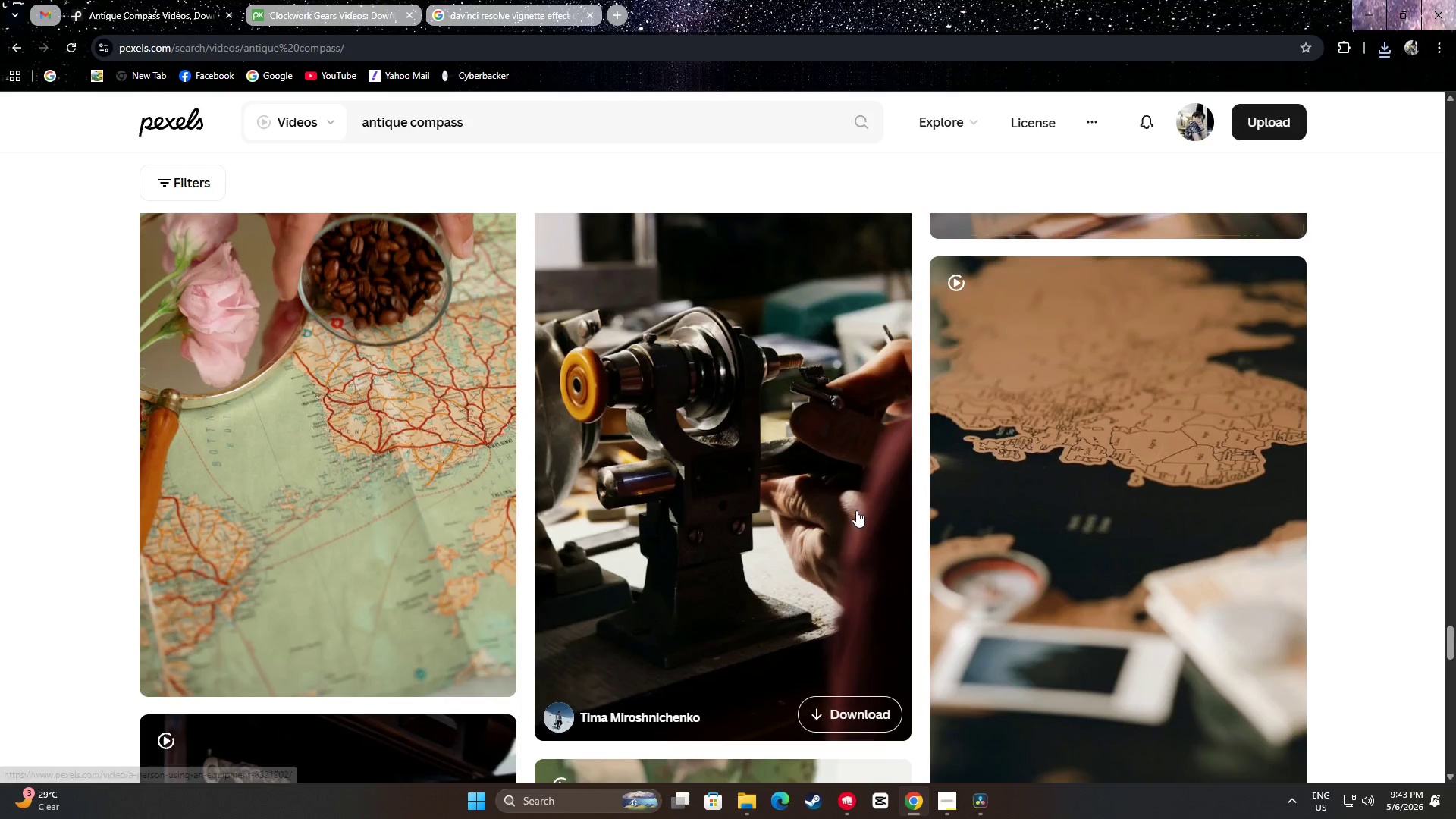 
scroll: coordinate [1365, 490], scroll_direction: down, amount: 39.0
 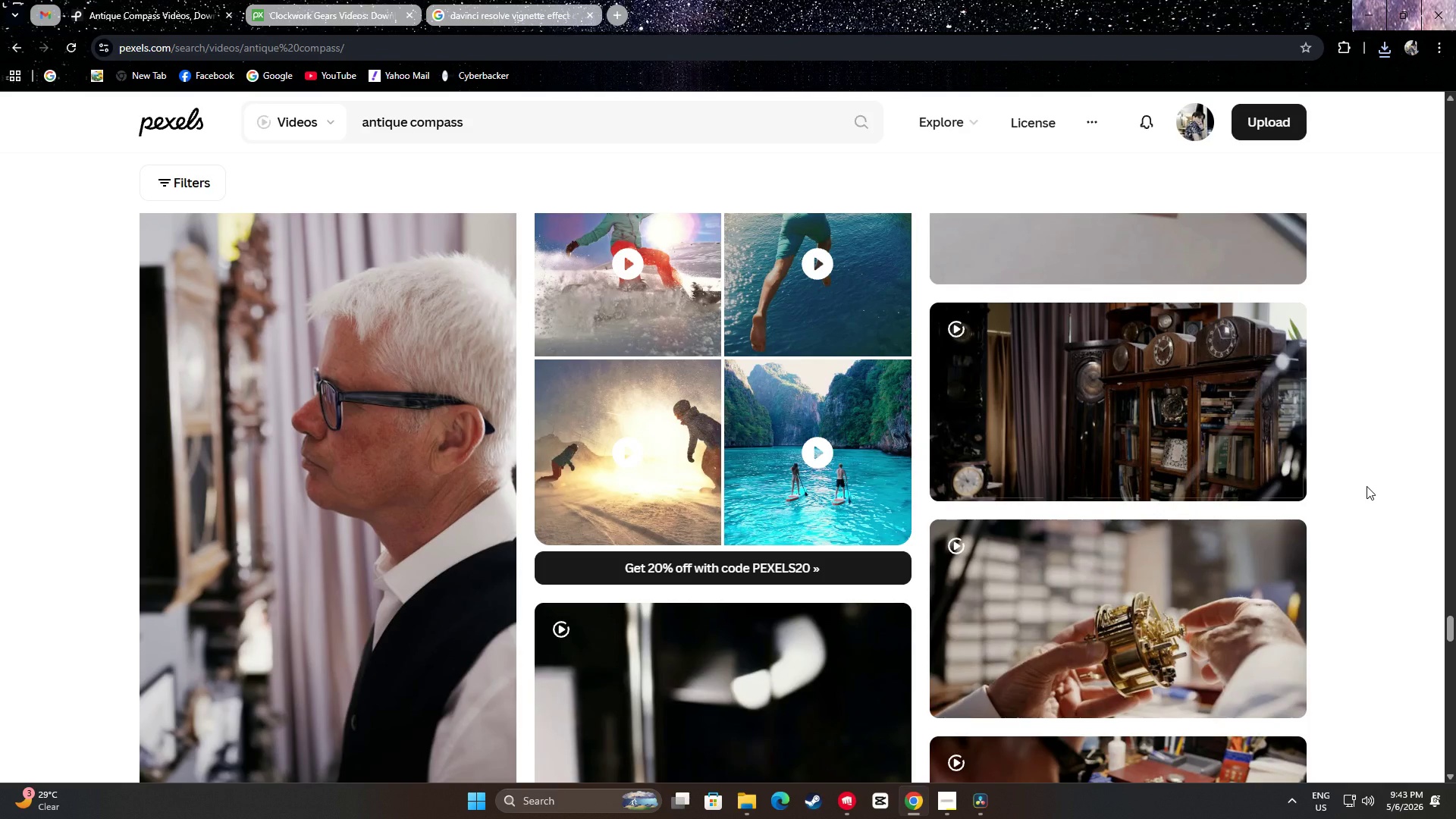 
scroll: coordinate [1365, 487], scroll_direction: down, amount: 11.0
 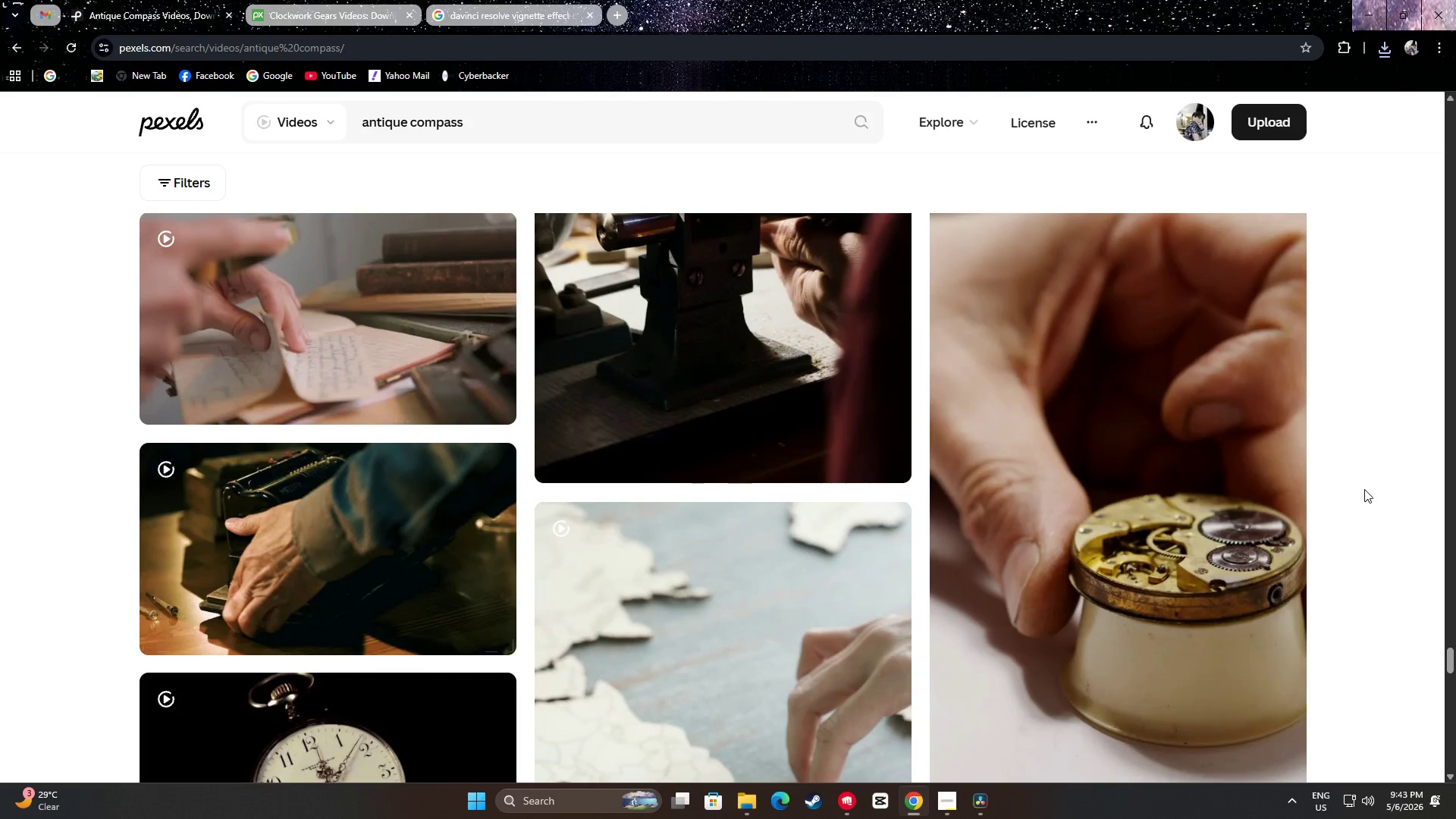 
scroll: coordinate [1363, 487], scroll_direction: up, amount: 2.0
 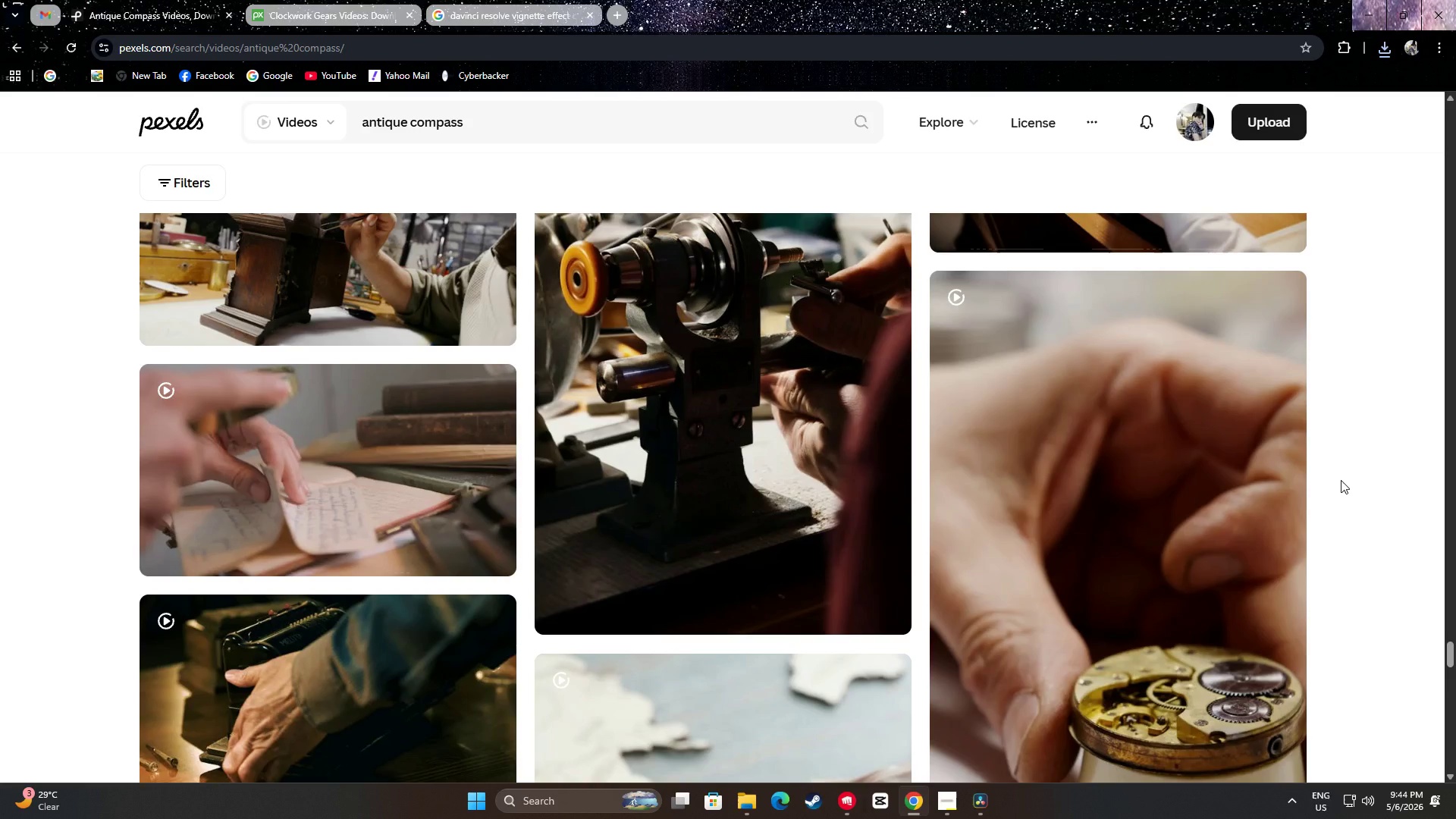 
wait(5.03)
 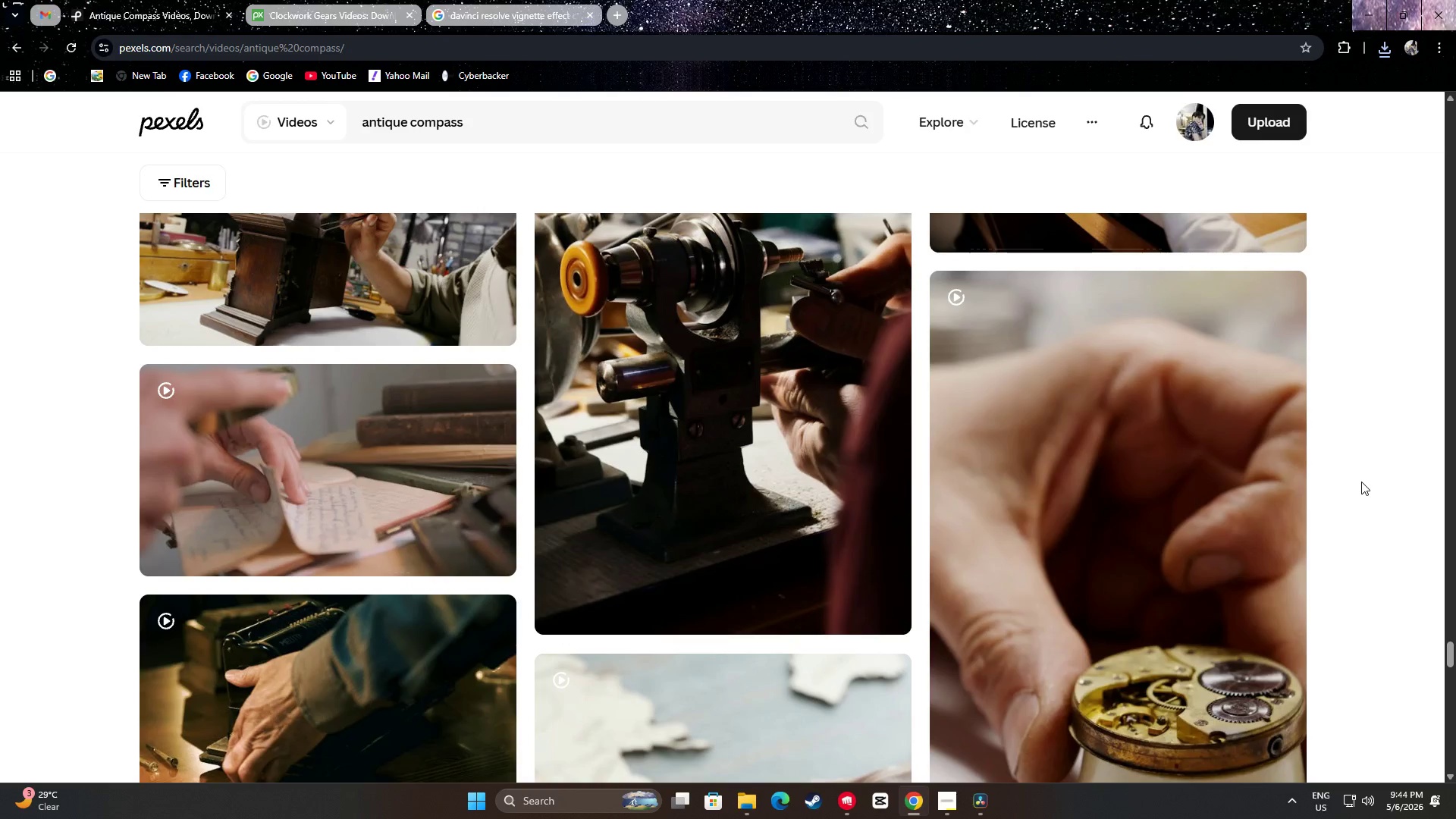 
scroll: coordinate [1324, 483], scroll_direction: down, amount: 3.0
 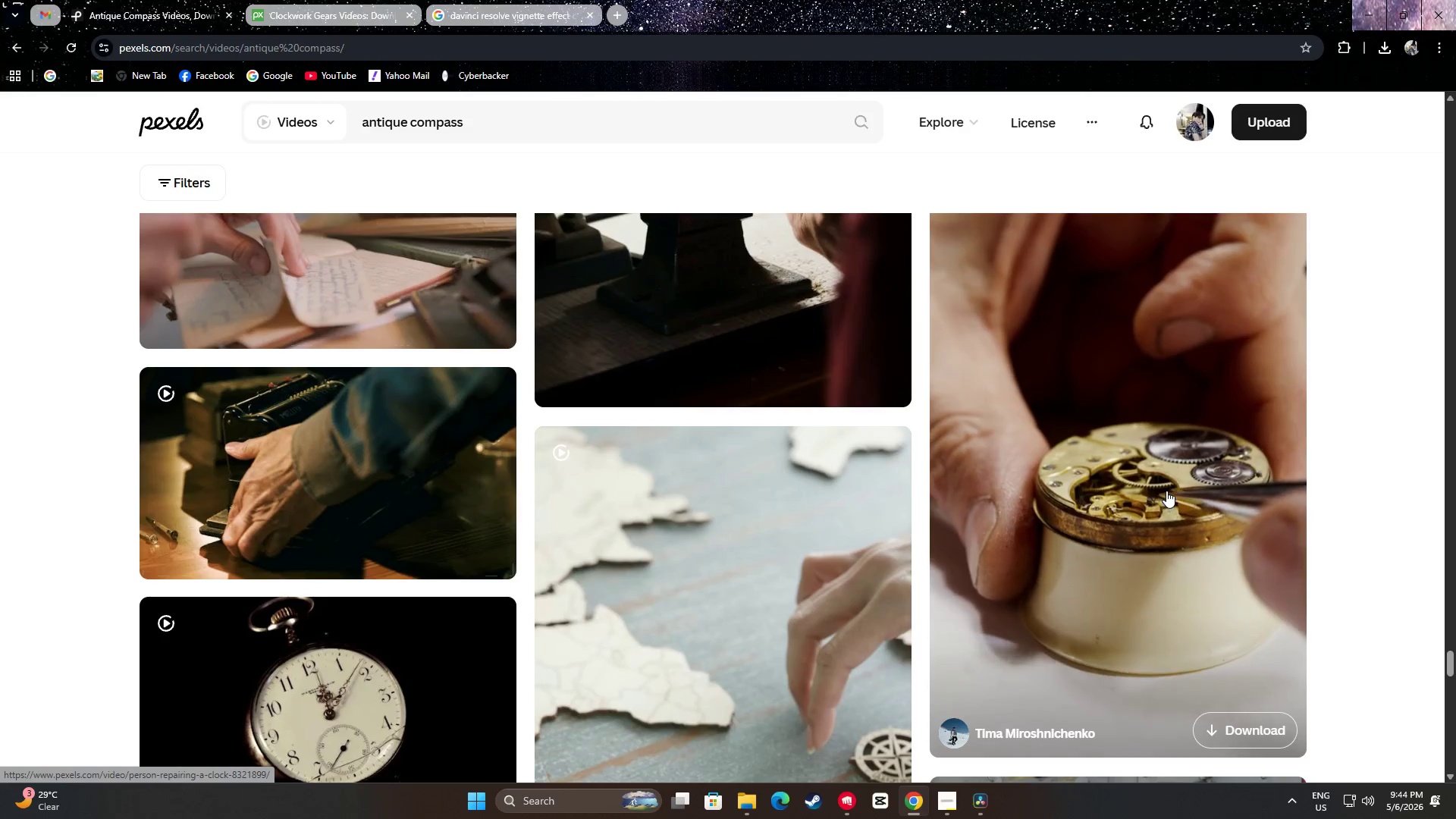 
wait(11.39)
 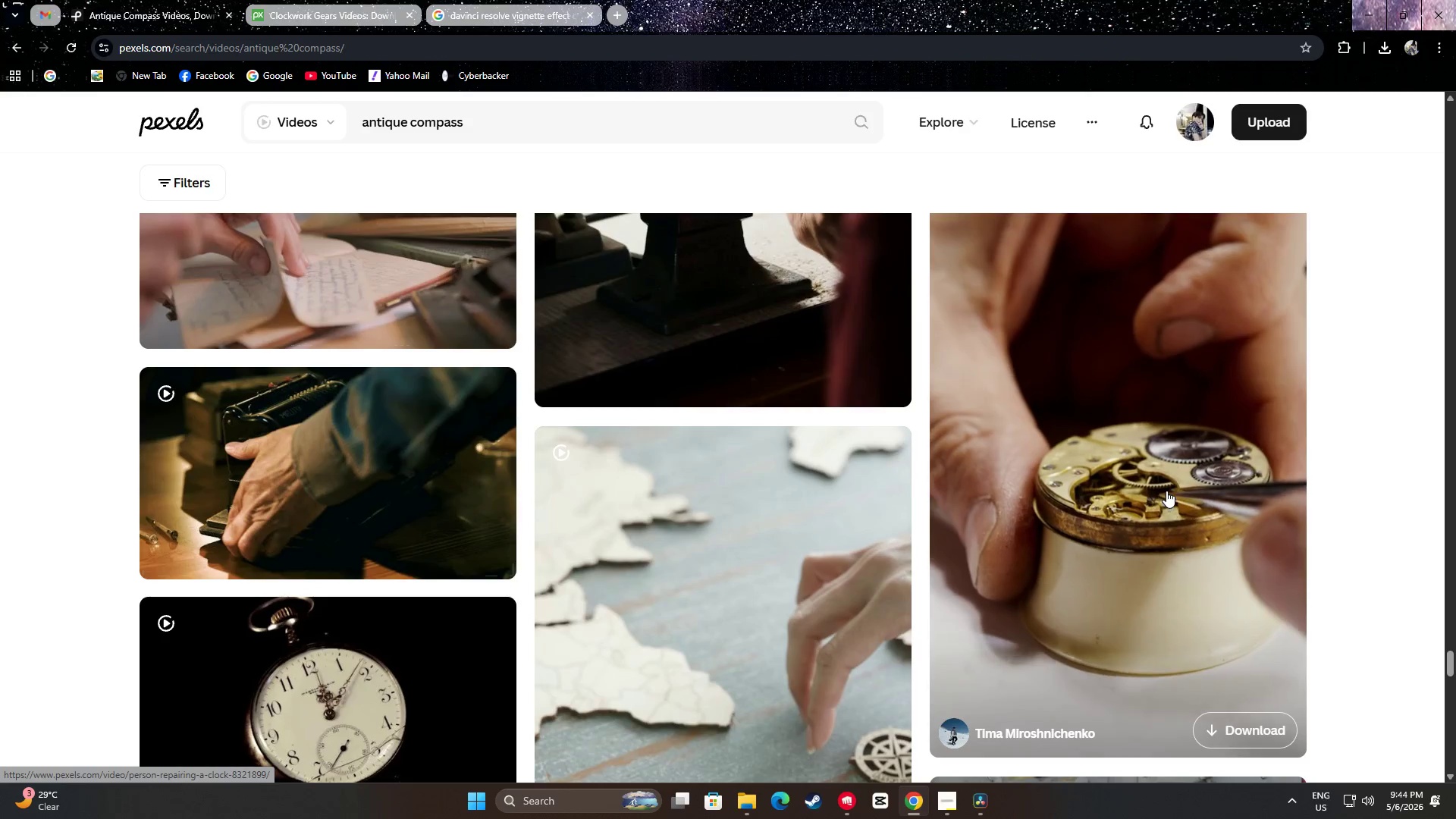 
scroll: coordinate [1169, 490], scroll_direction: down, amount: 3.0
 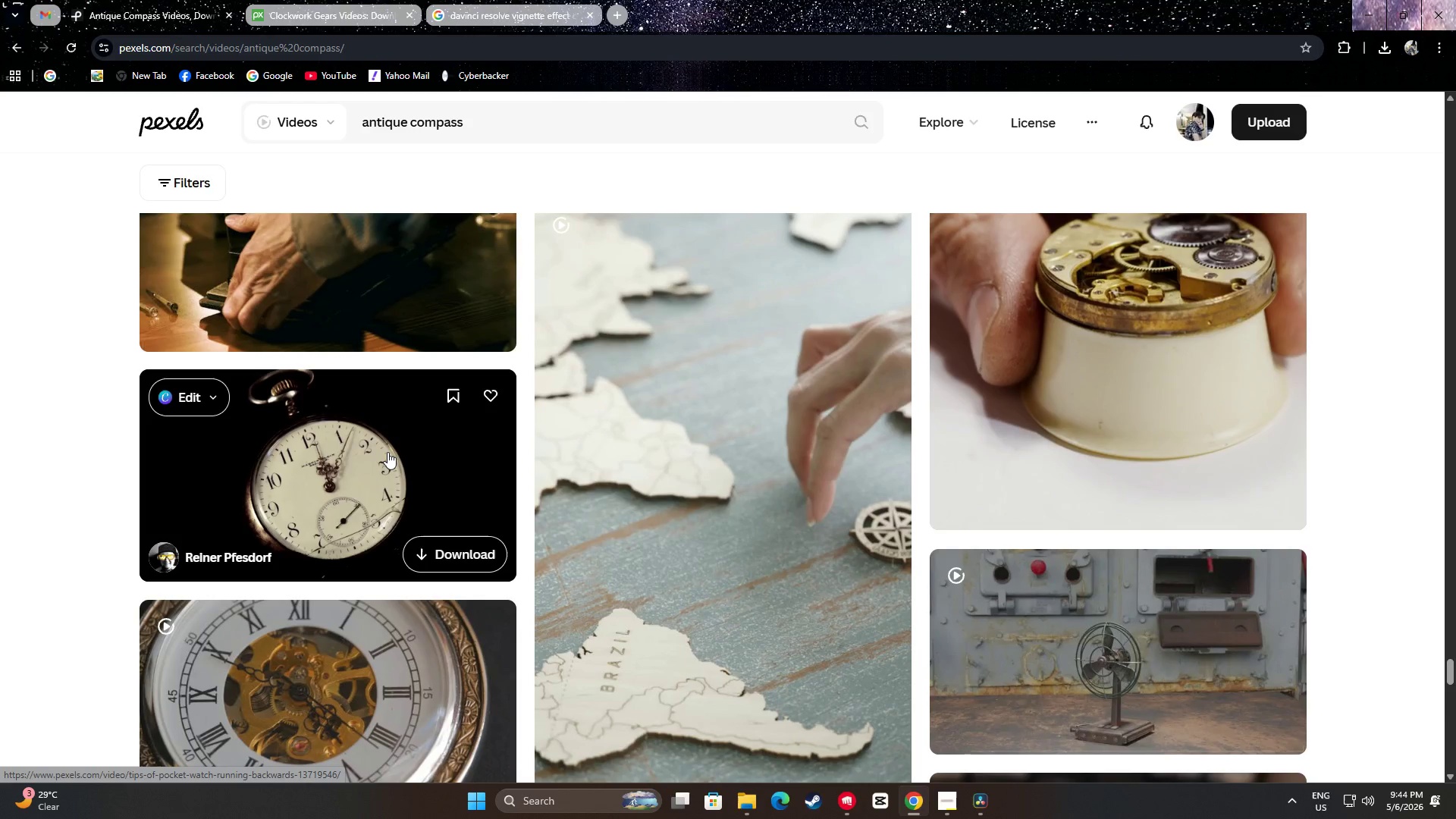 
wait(12.67)
 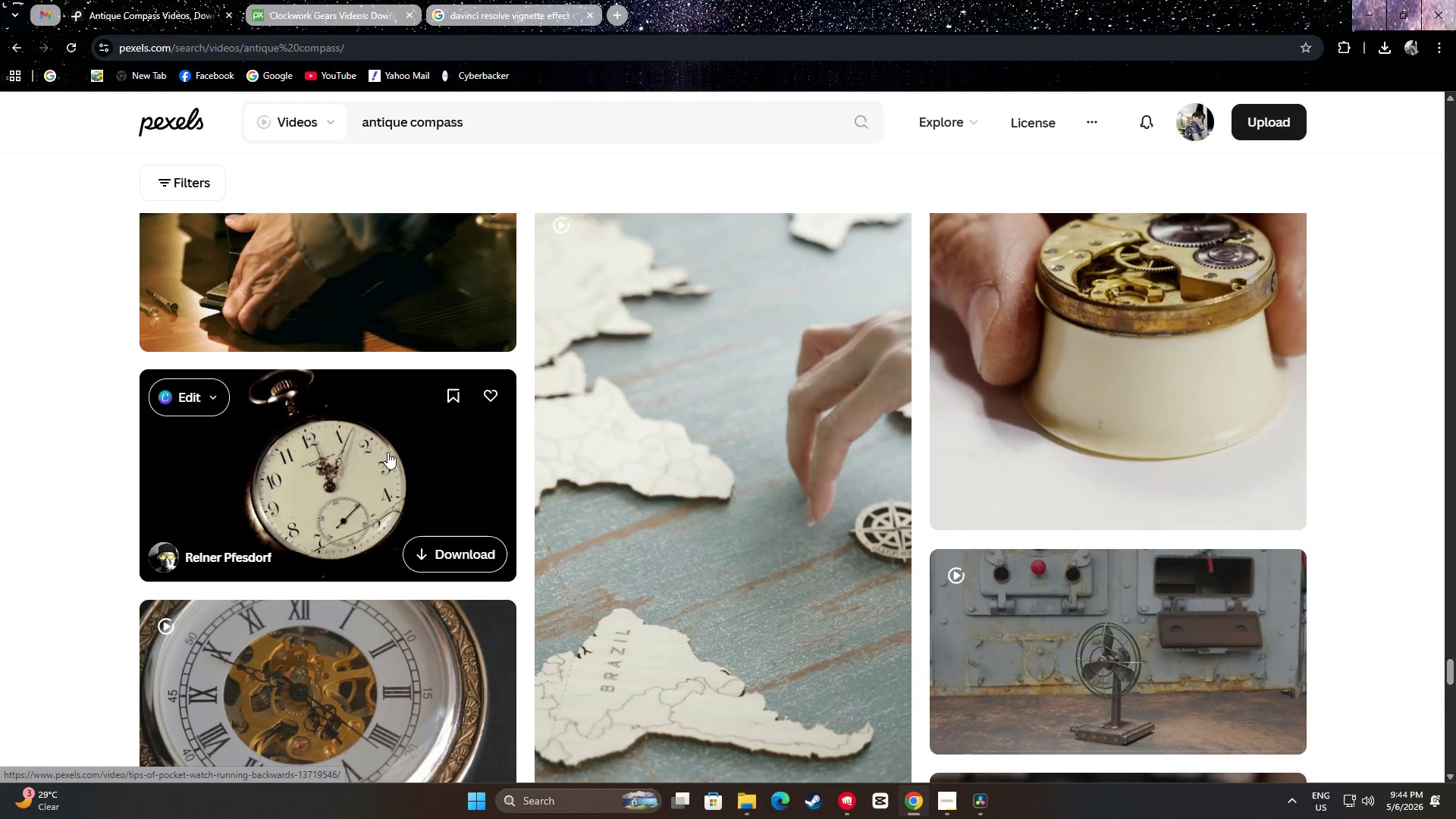 
scroll: coordinate [1373, 472], scroll_direction: down, amount: 37.0
 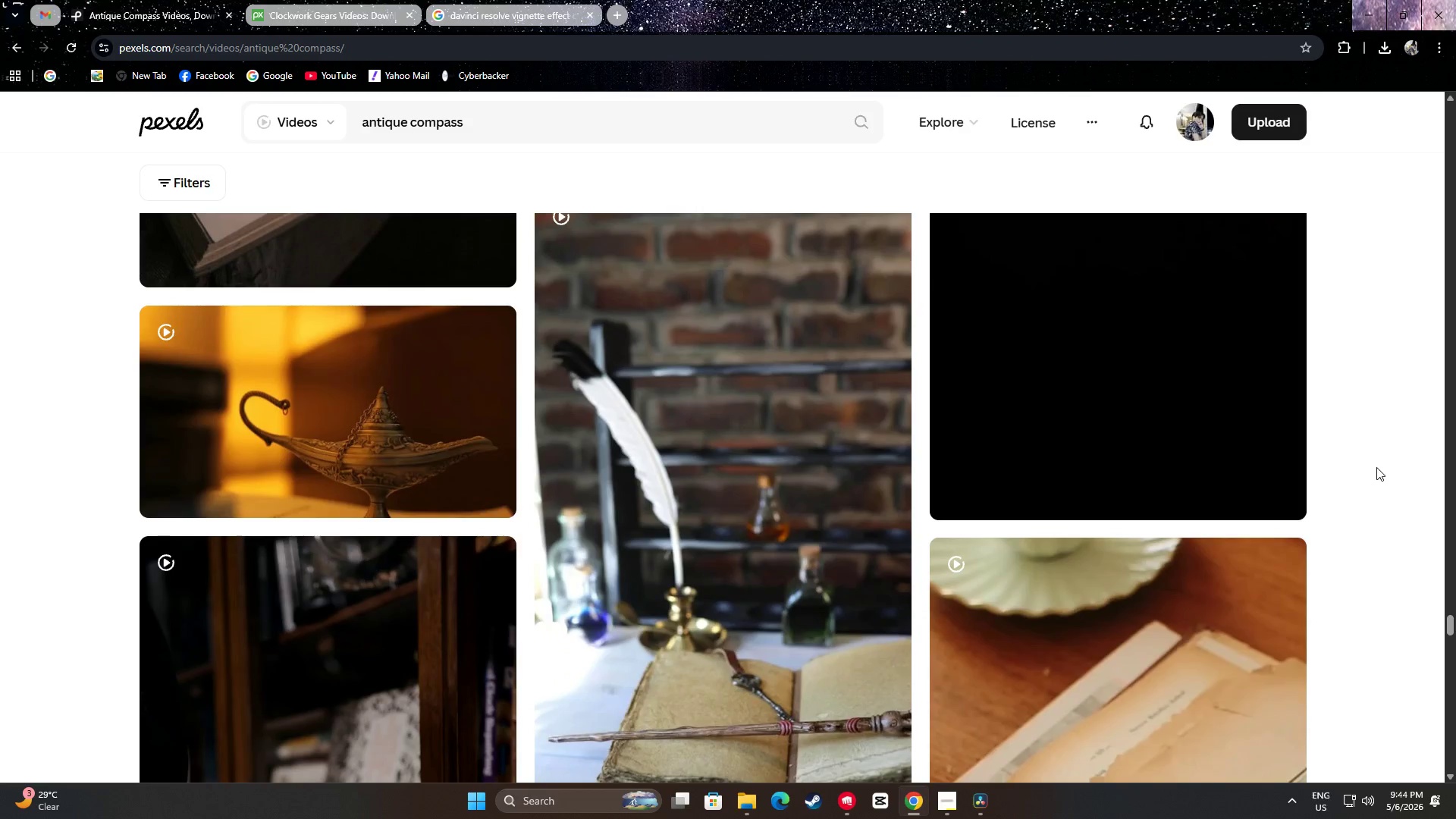 
scroll: coordinate [1376, 470], scroll_direction: down, amount: 8.0
 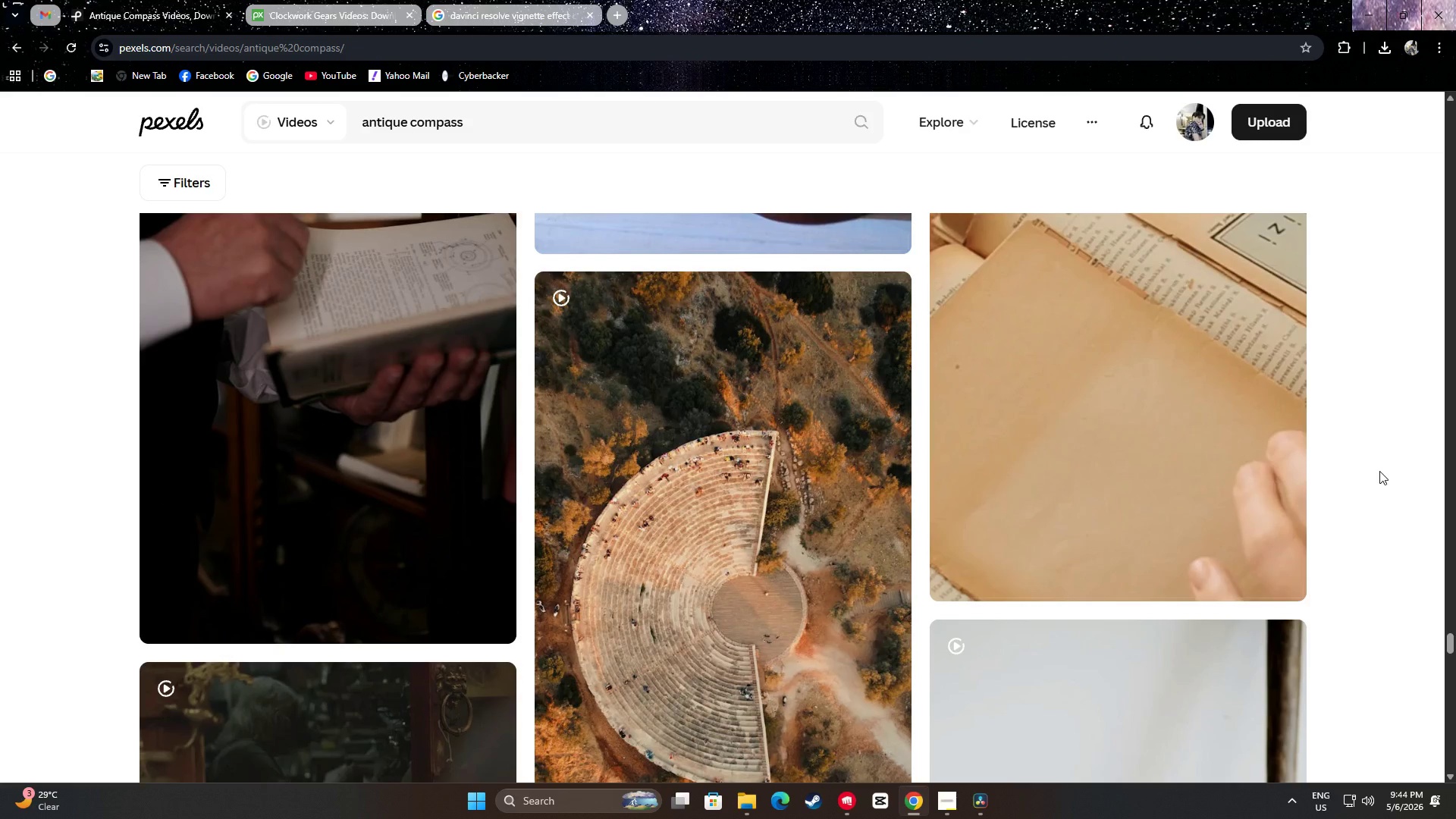 
scroll: coordinate [1400, 424], scroll_direction: up, amount: 18.0
 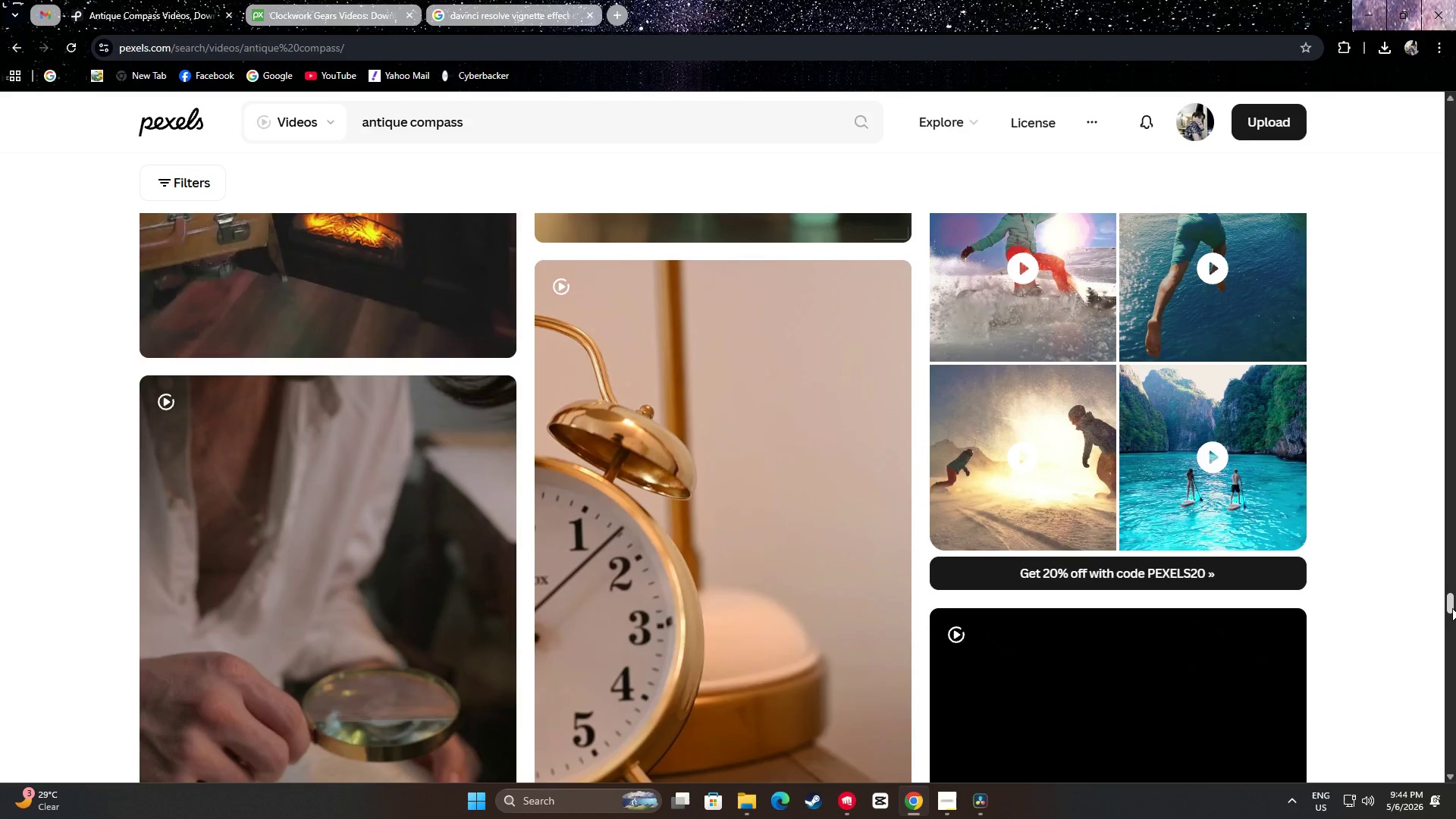 
left_click_drag(start_coordinate=[1451, 604], to_coordinate=[1439, 98])
 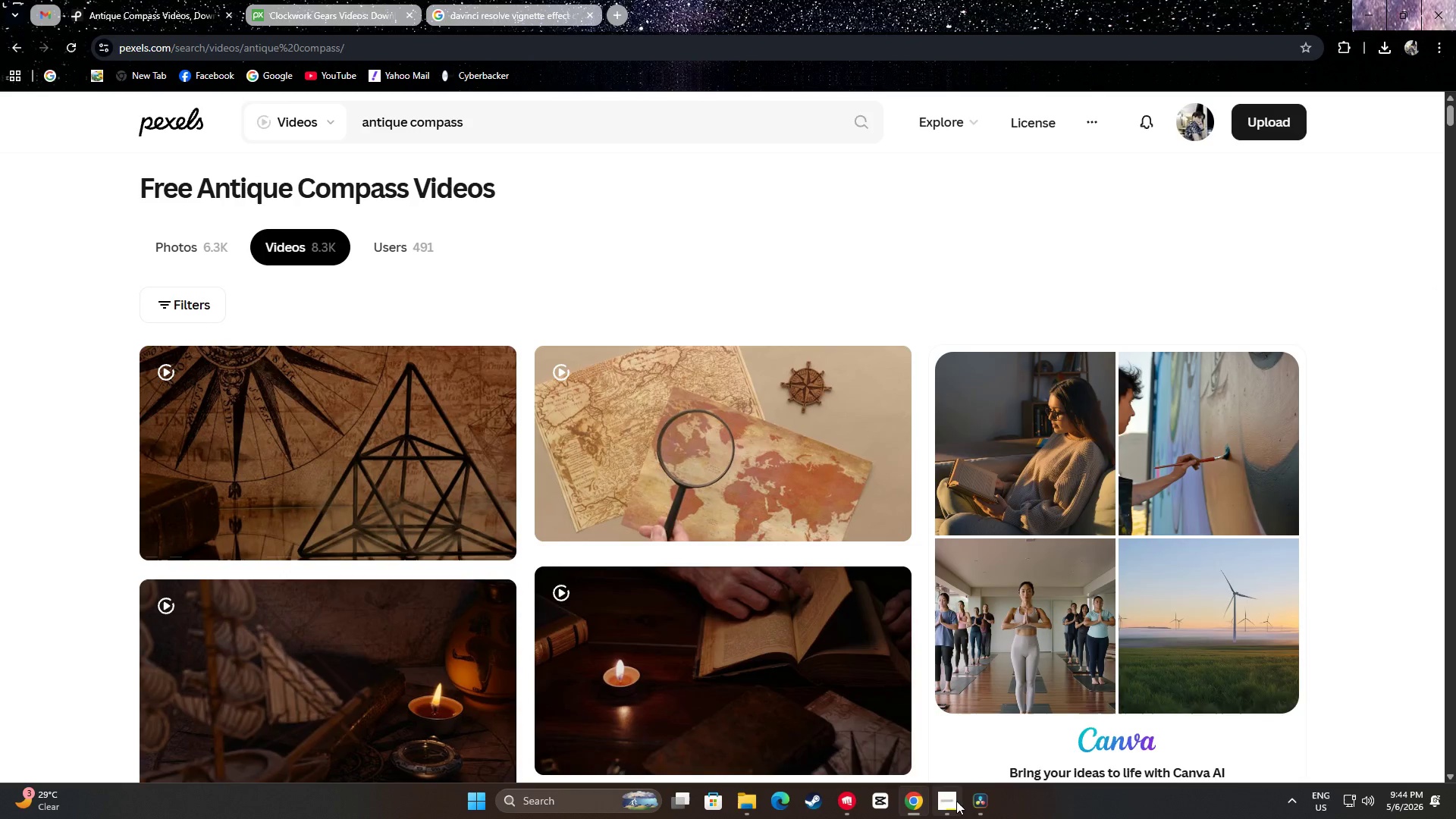 
left_click([984, 802])
 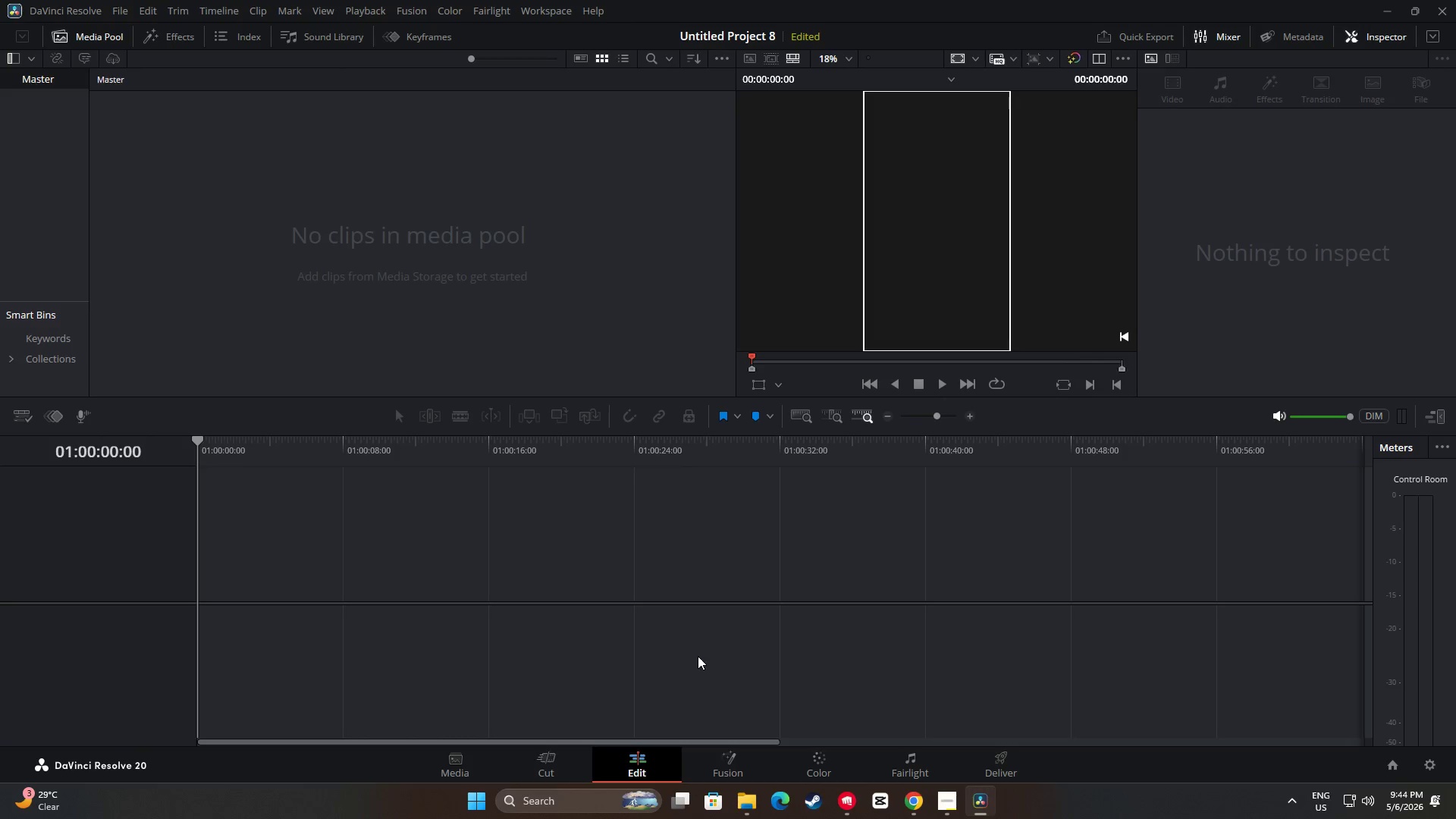 
left_click([359, 534])
 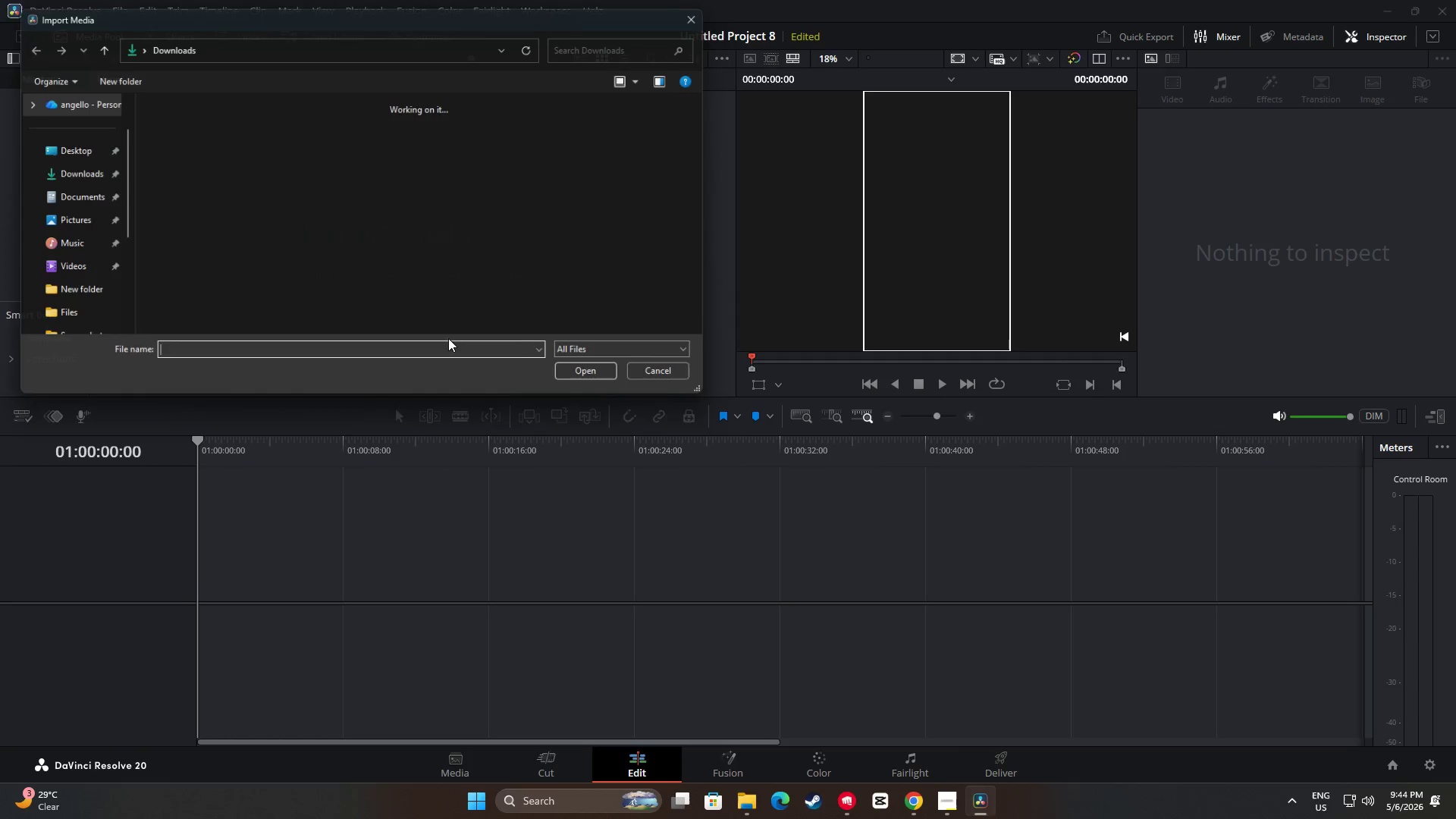 
hold_key(key=ControlLeft, duration=1.33)
 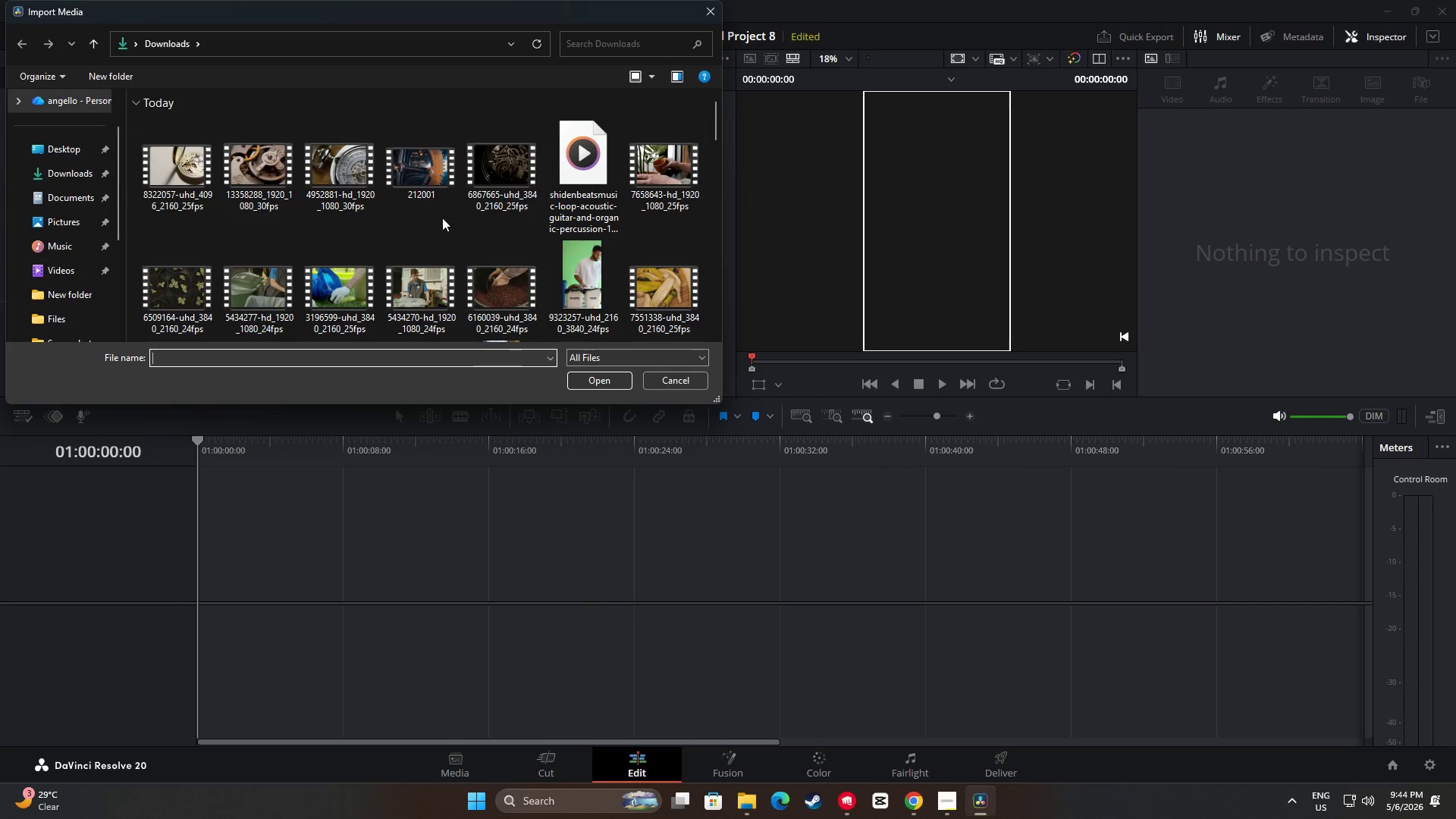 
hold_key(key=ControlLeft, duration=1.92)
double_click([416, 175])
 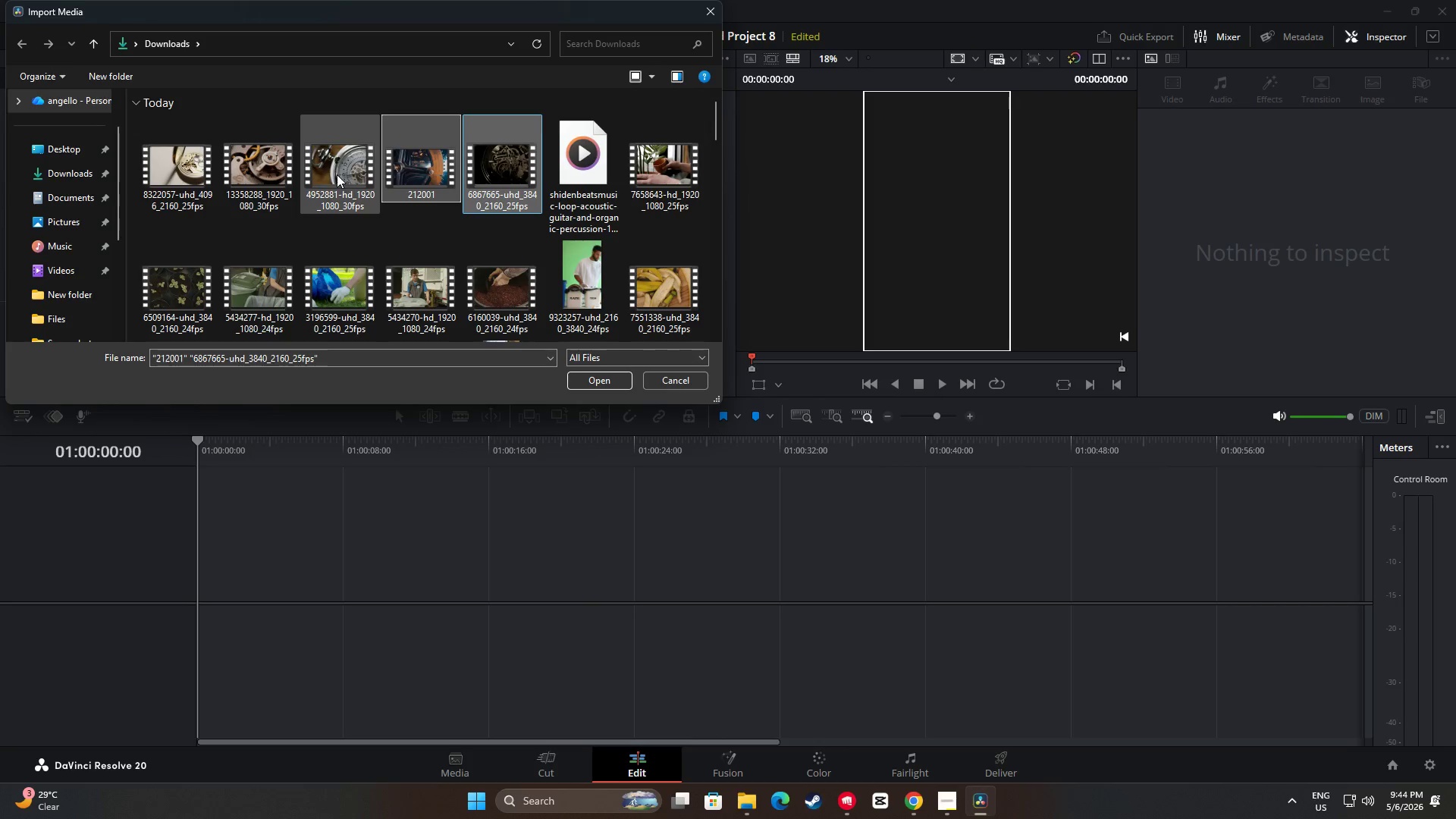 
triple_click([331, 175])
 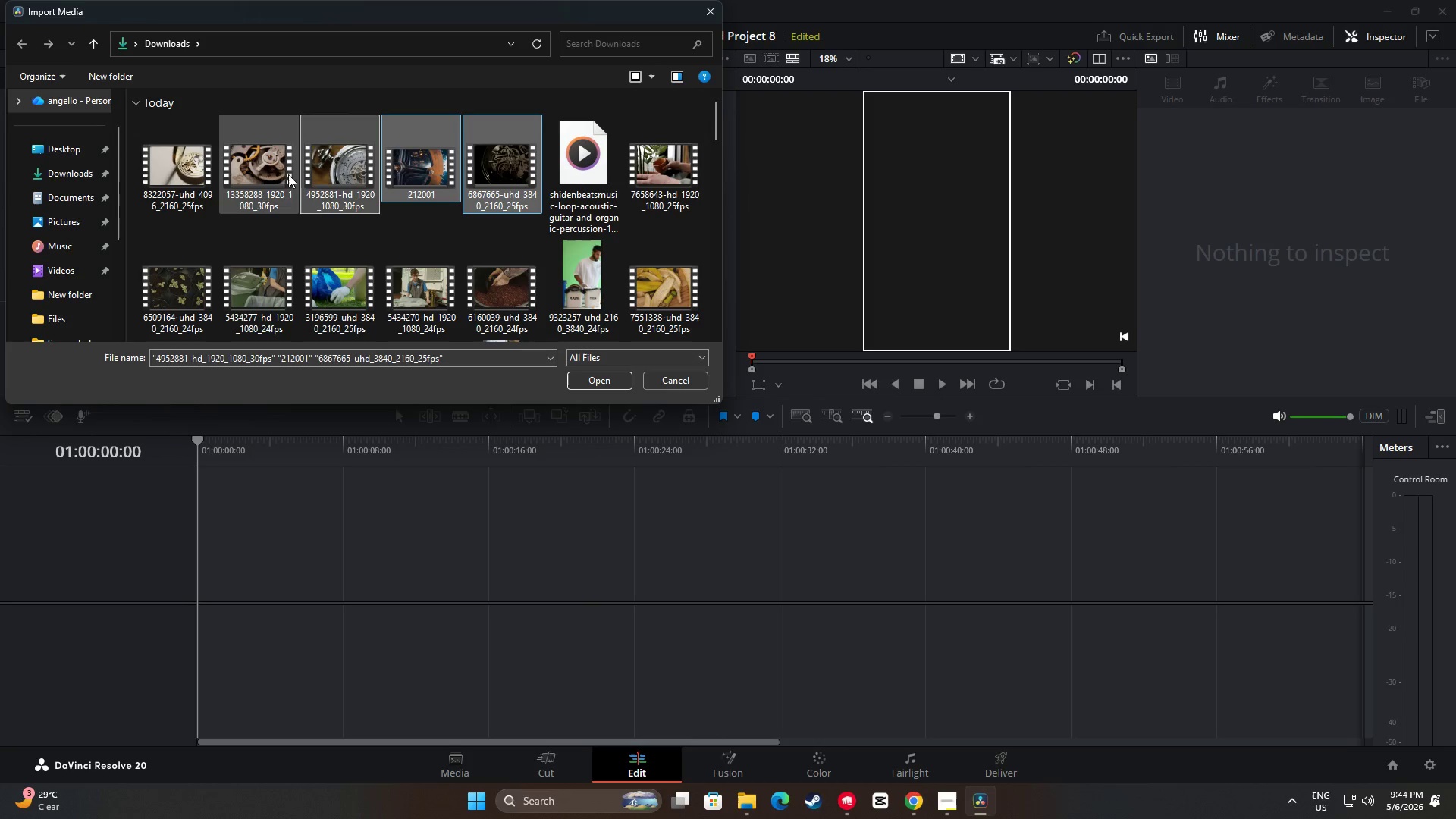 
triple_click([257, 171])
 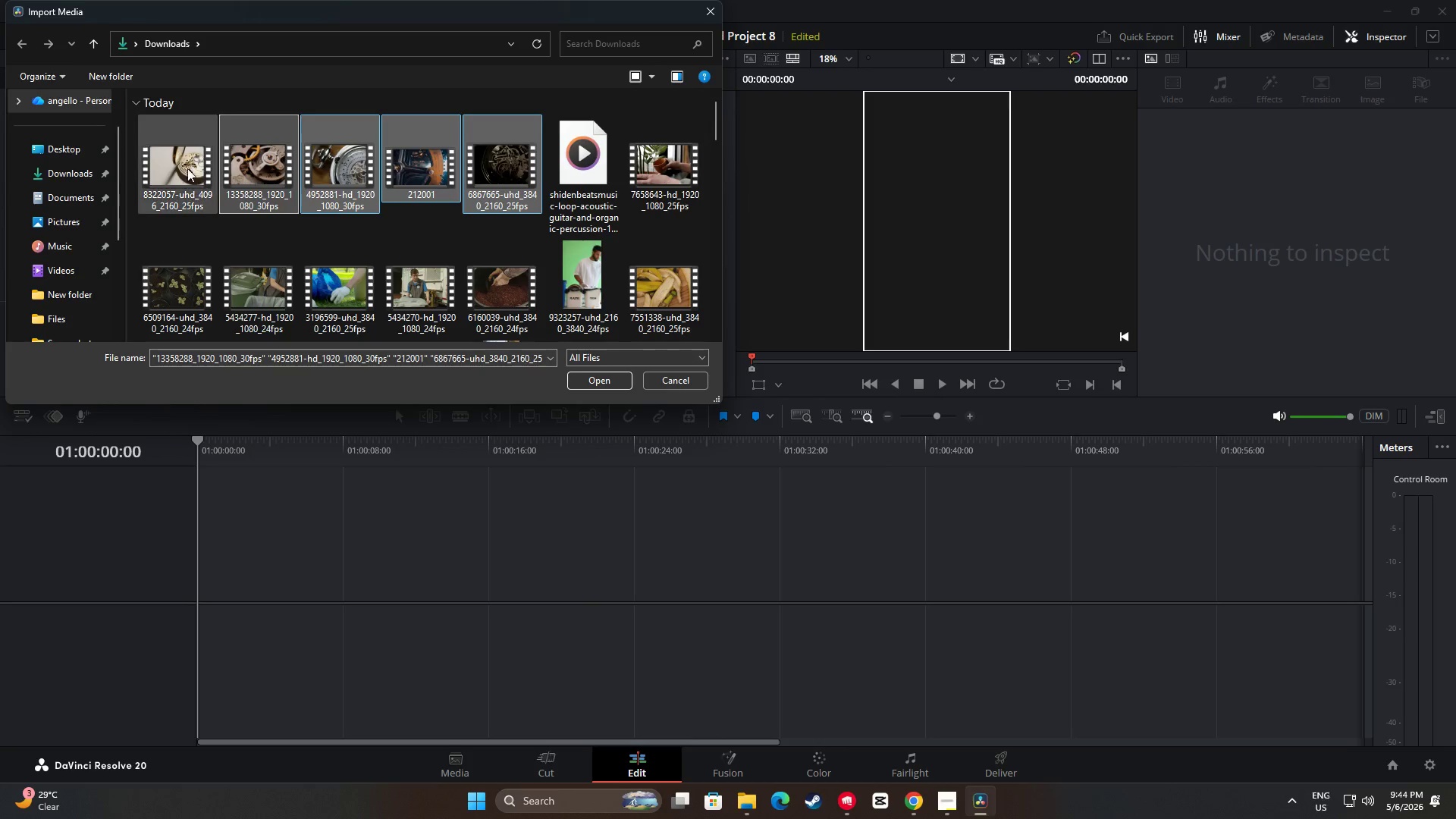 
triple_click([157, 162])
 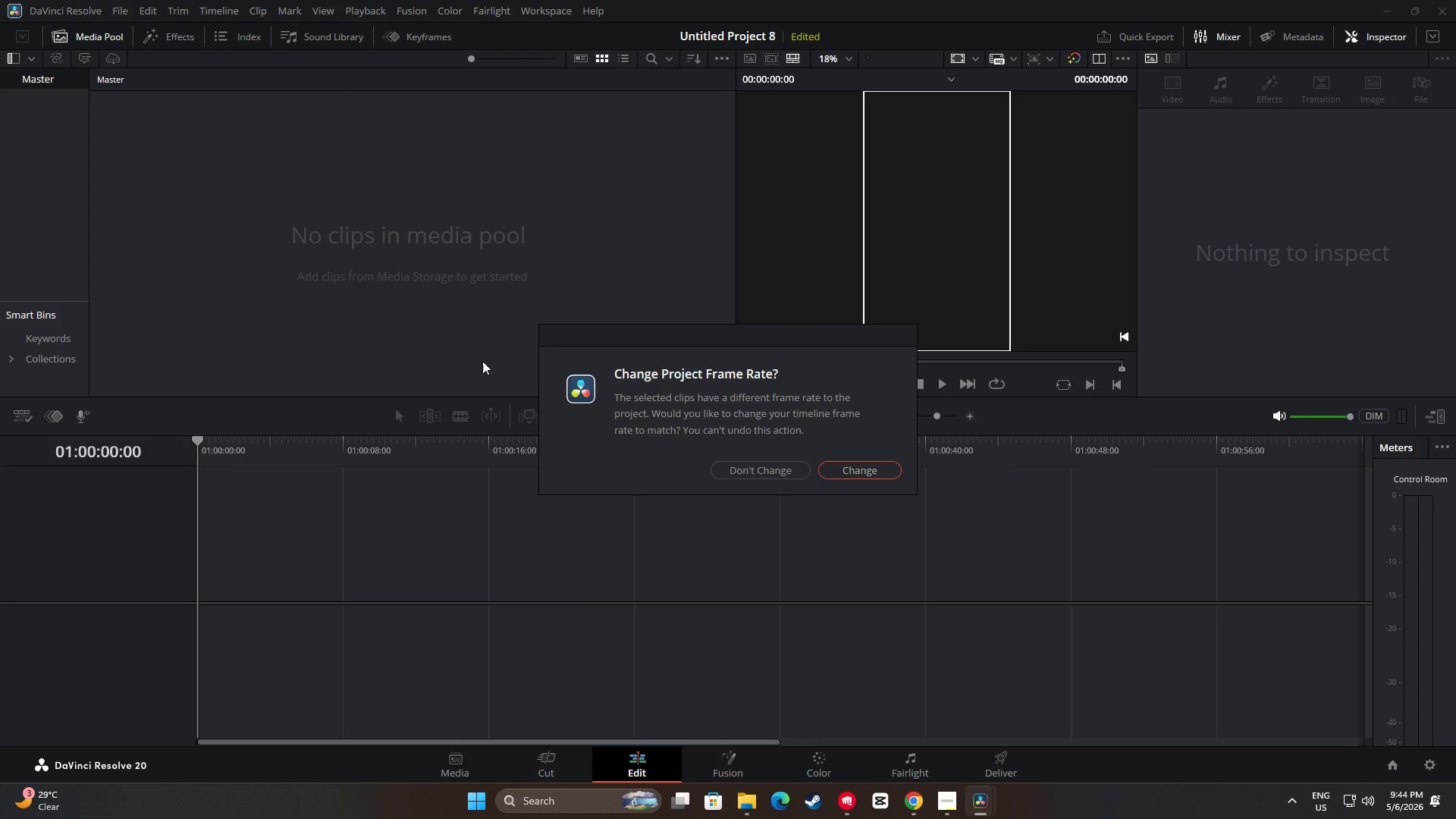 
left_click([758, 466])
 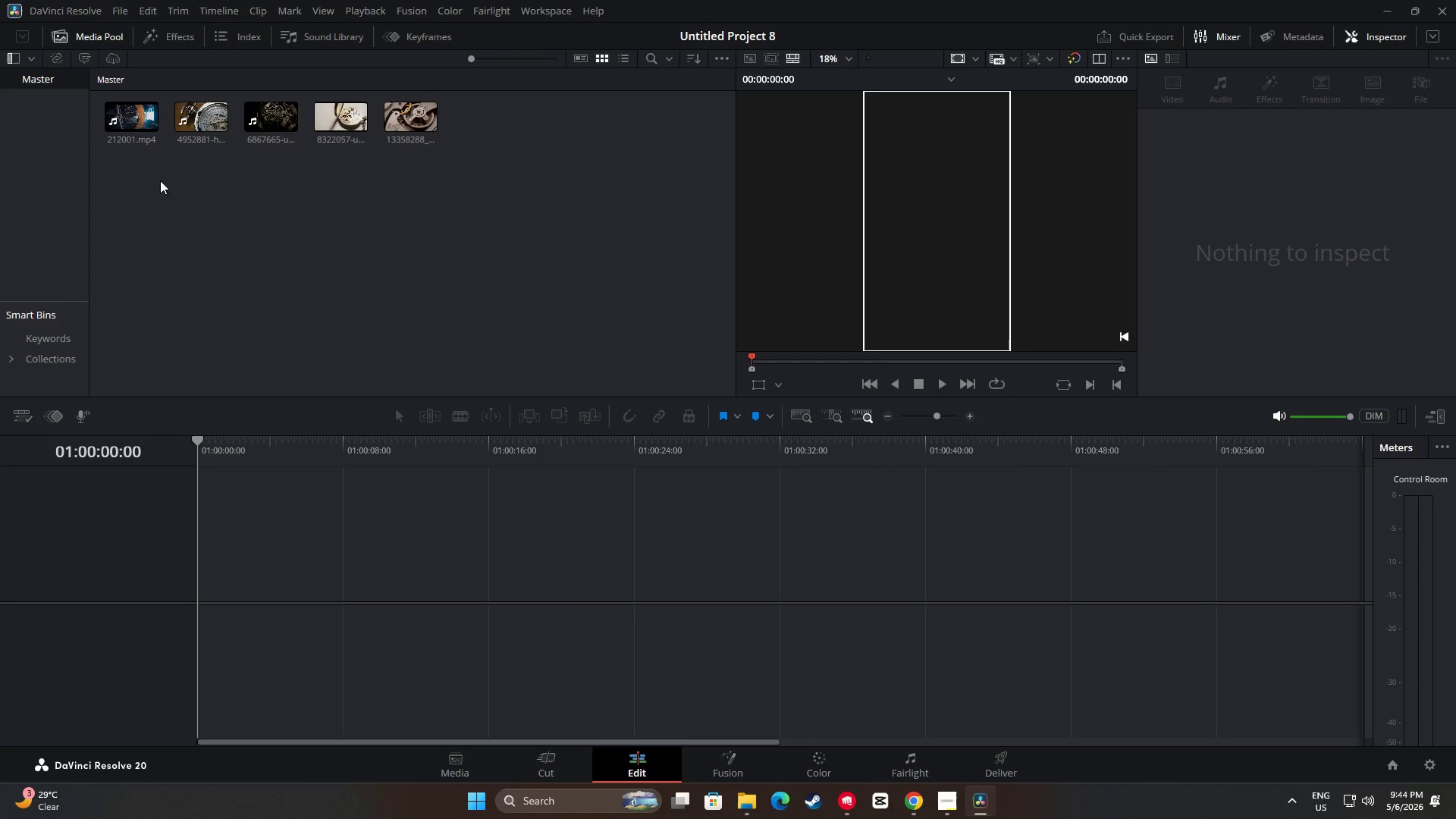 
left_click_drag(start_coordinate=[130, 119], to_coordinate=[199, 563])
 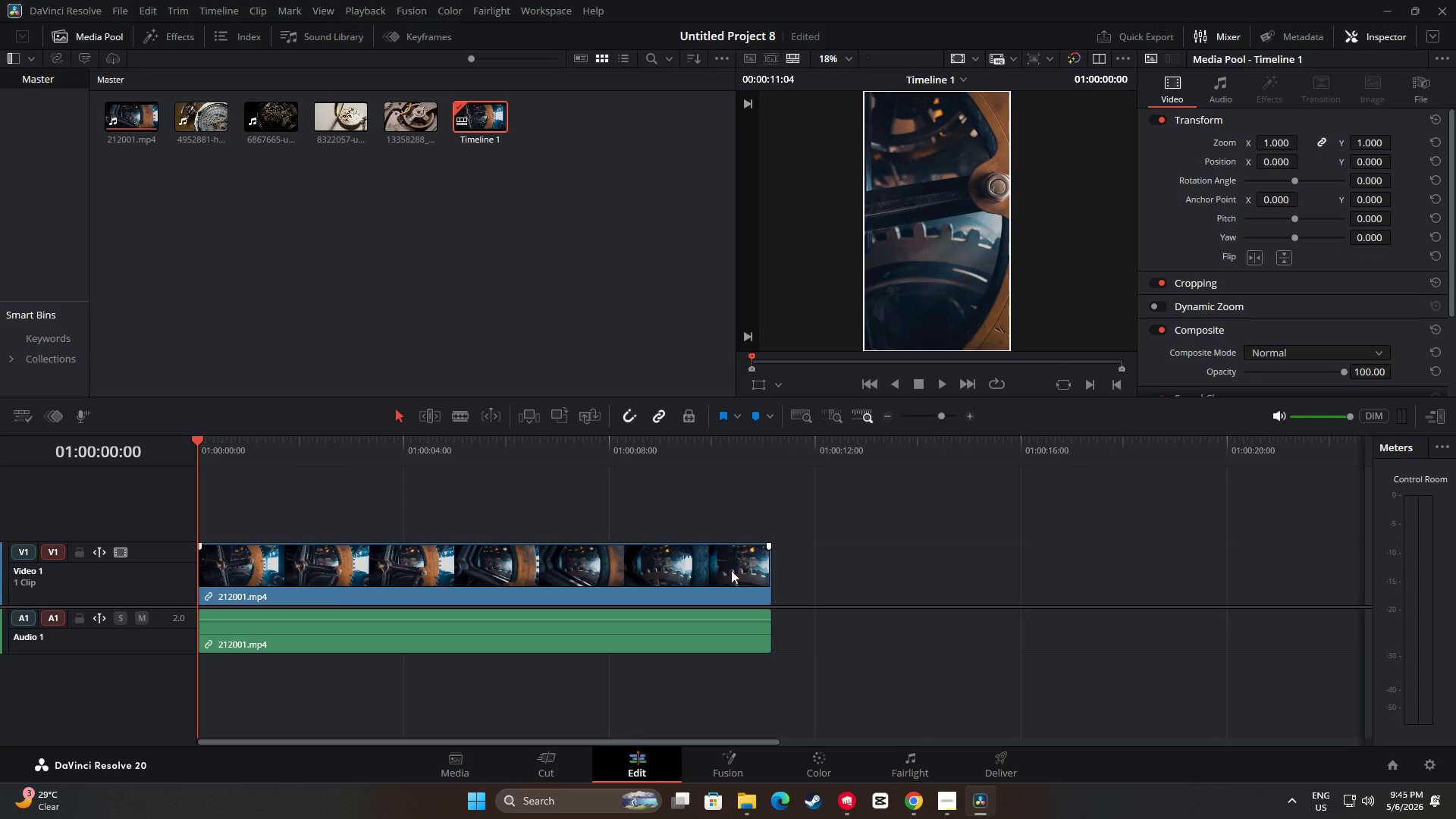 
left_click_drag(start_coordinate=[199, 437], to_coordinate=[353, 501])
 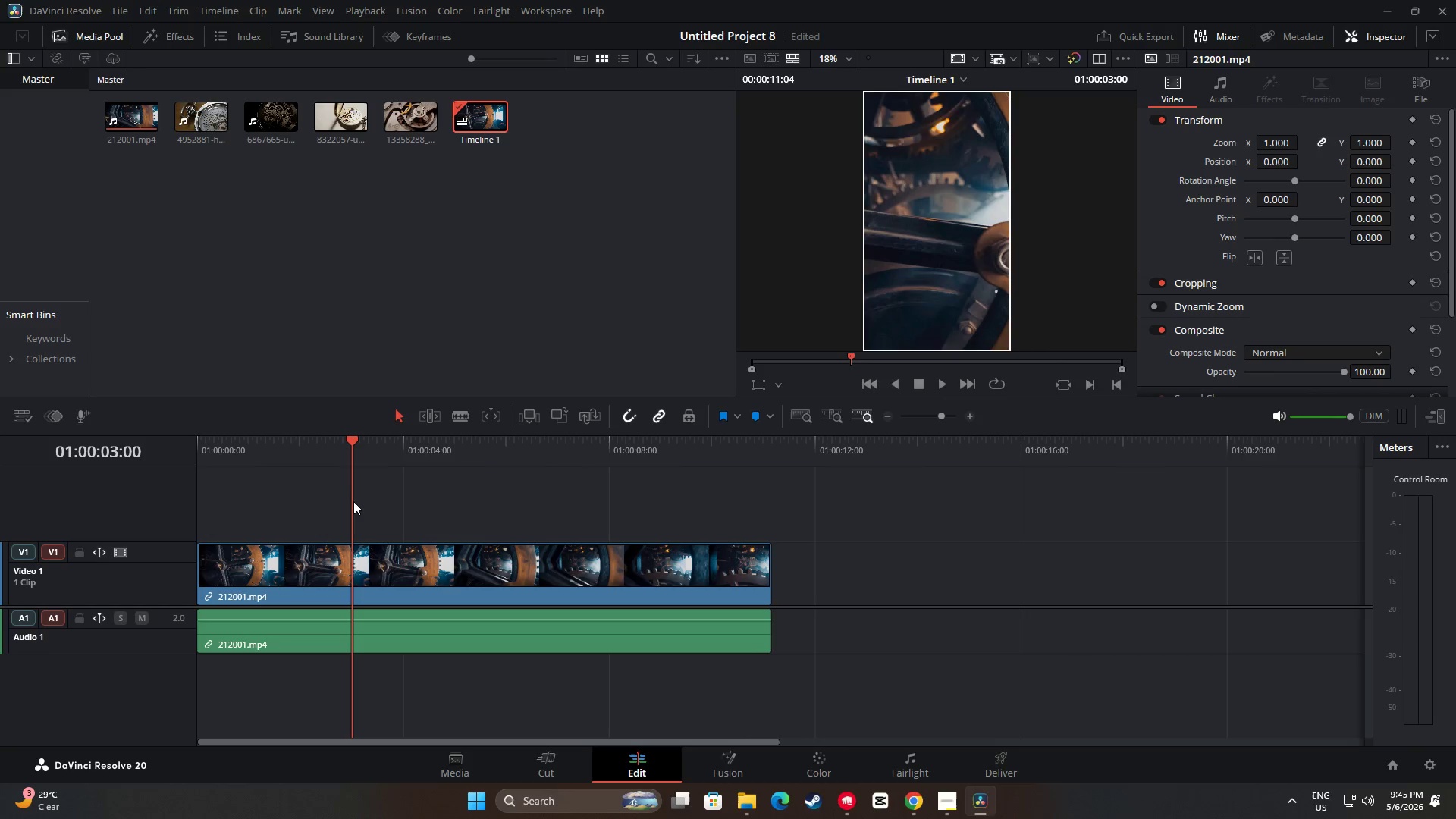 
key(M)
 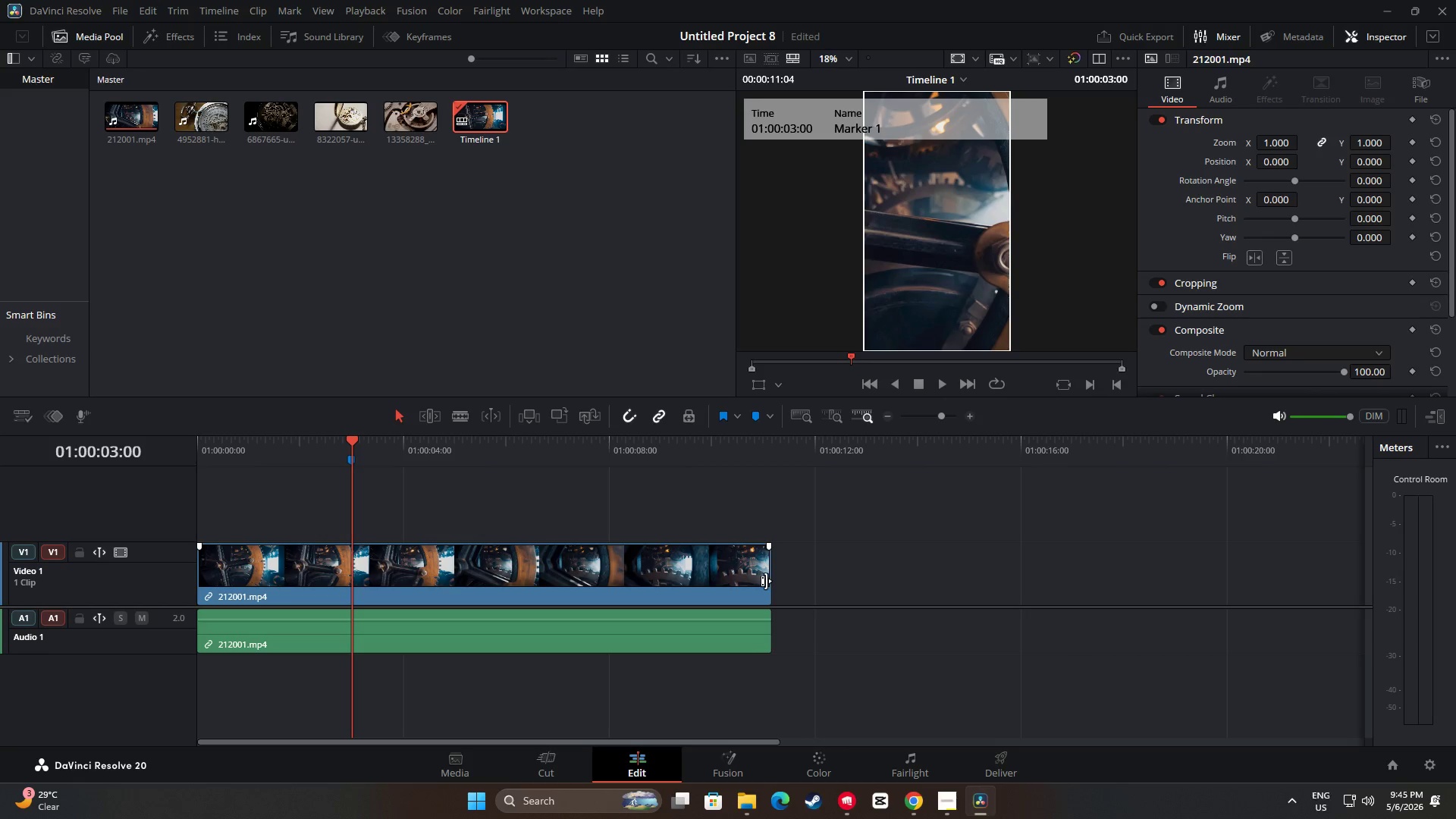 
left_click_drag(start_coordinate=[765, 580], to_coordinate=[349, 554])
 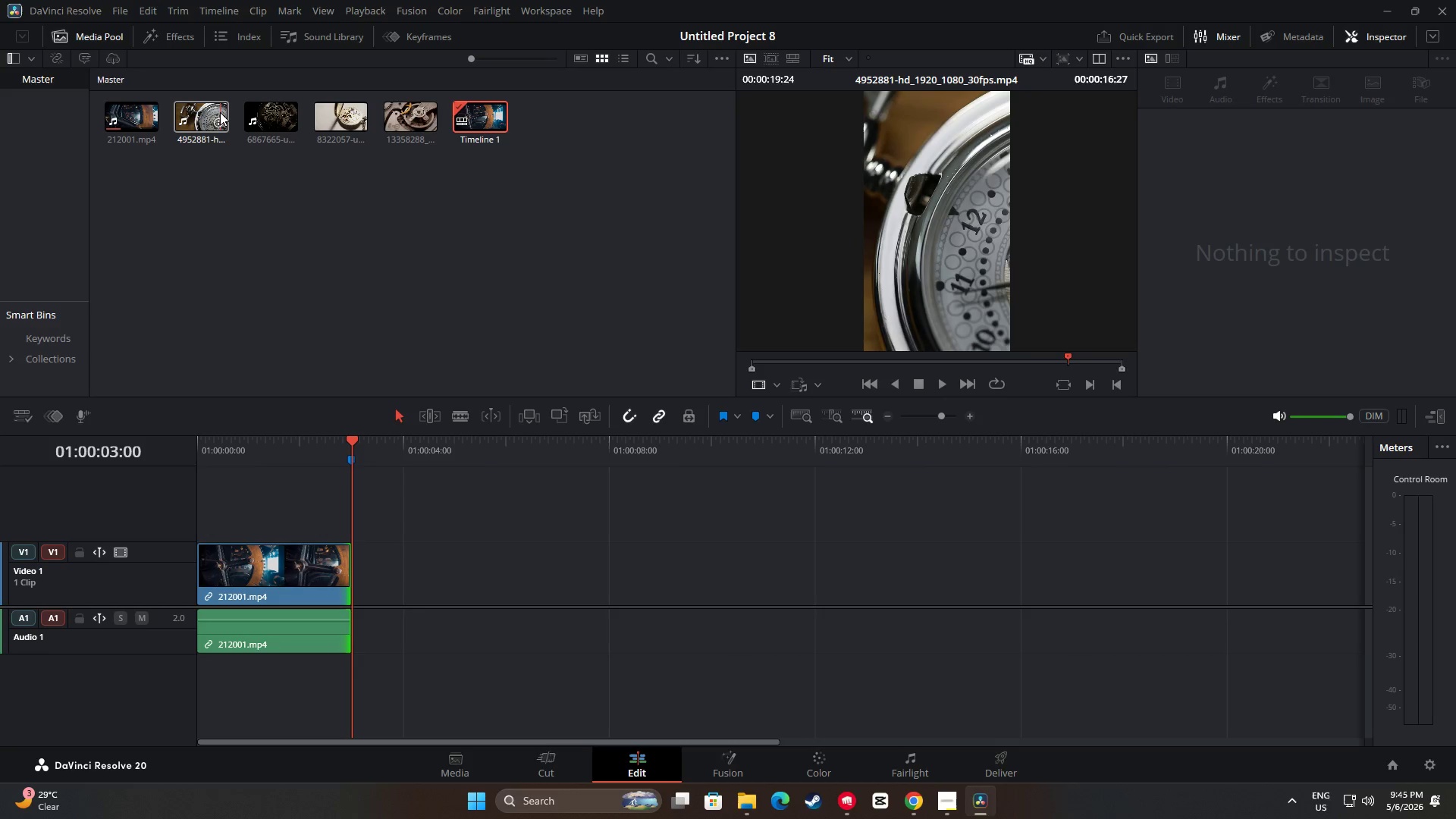 
wait(16.42)
 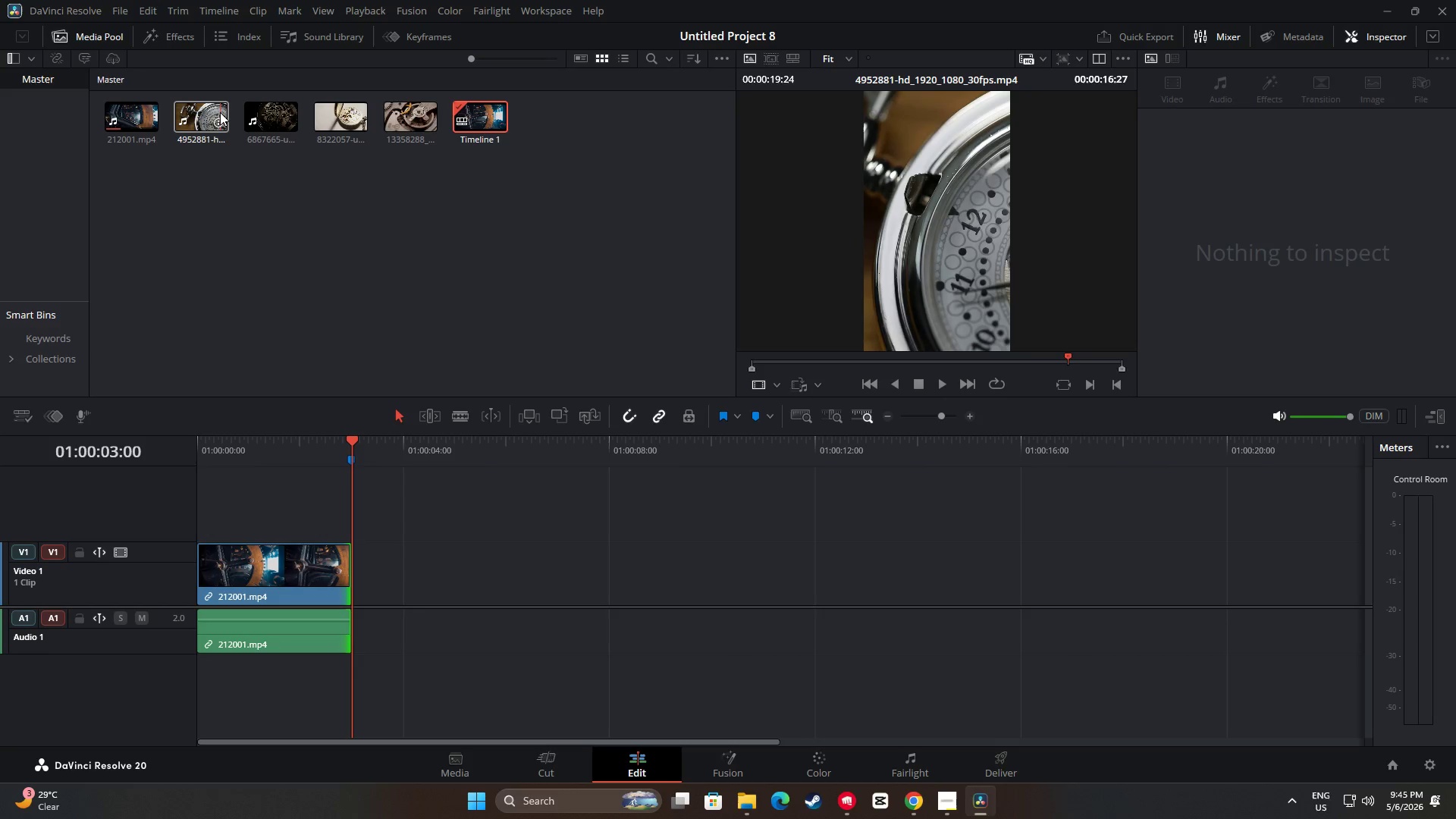 
left_click_drag(start_coordinate=[197, 115], to_coordinate=[353, 573])
 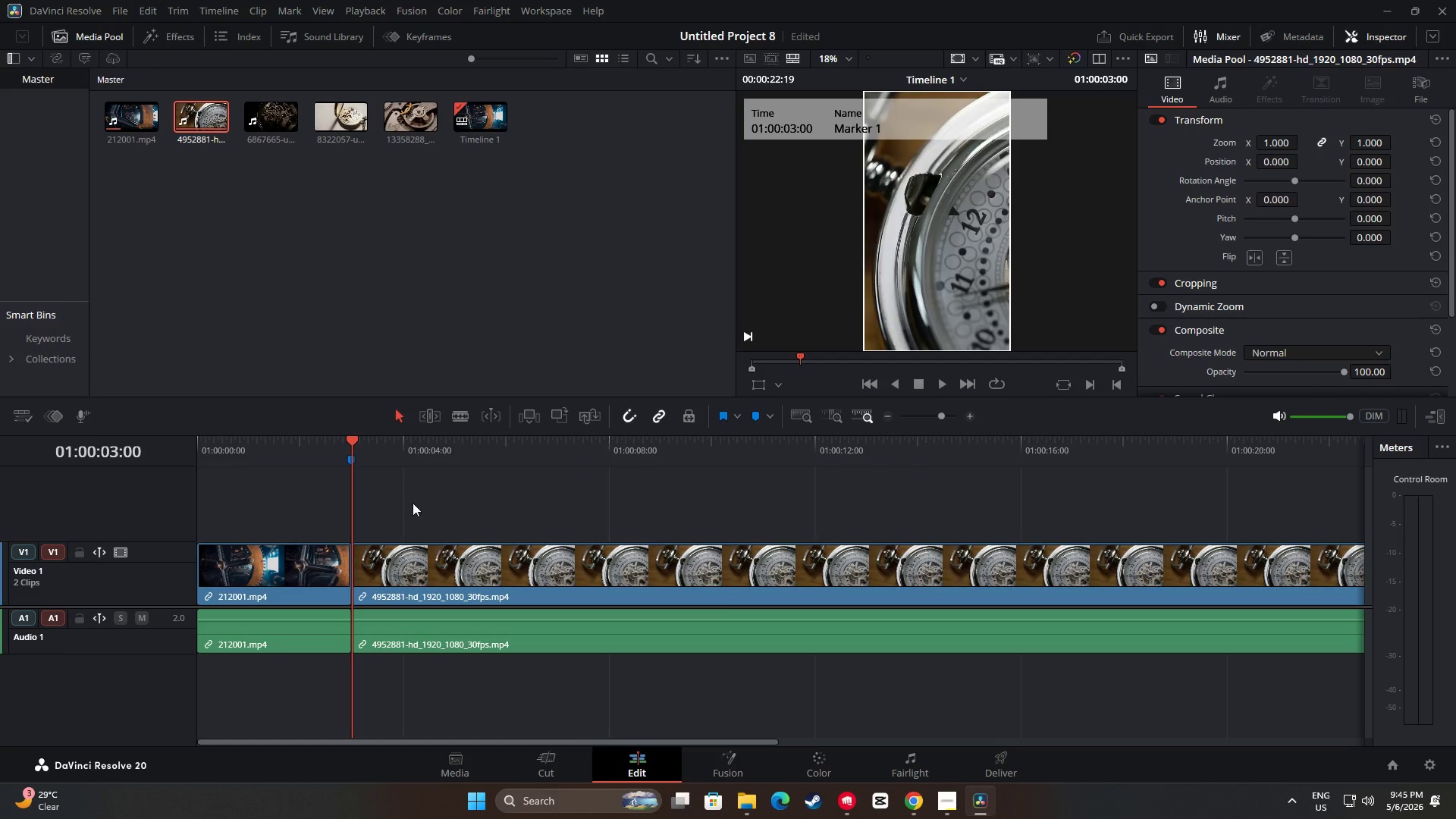 
left_click_drag(start_coordinate=[358, 442], to_coordinate=[506, 457])
 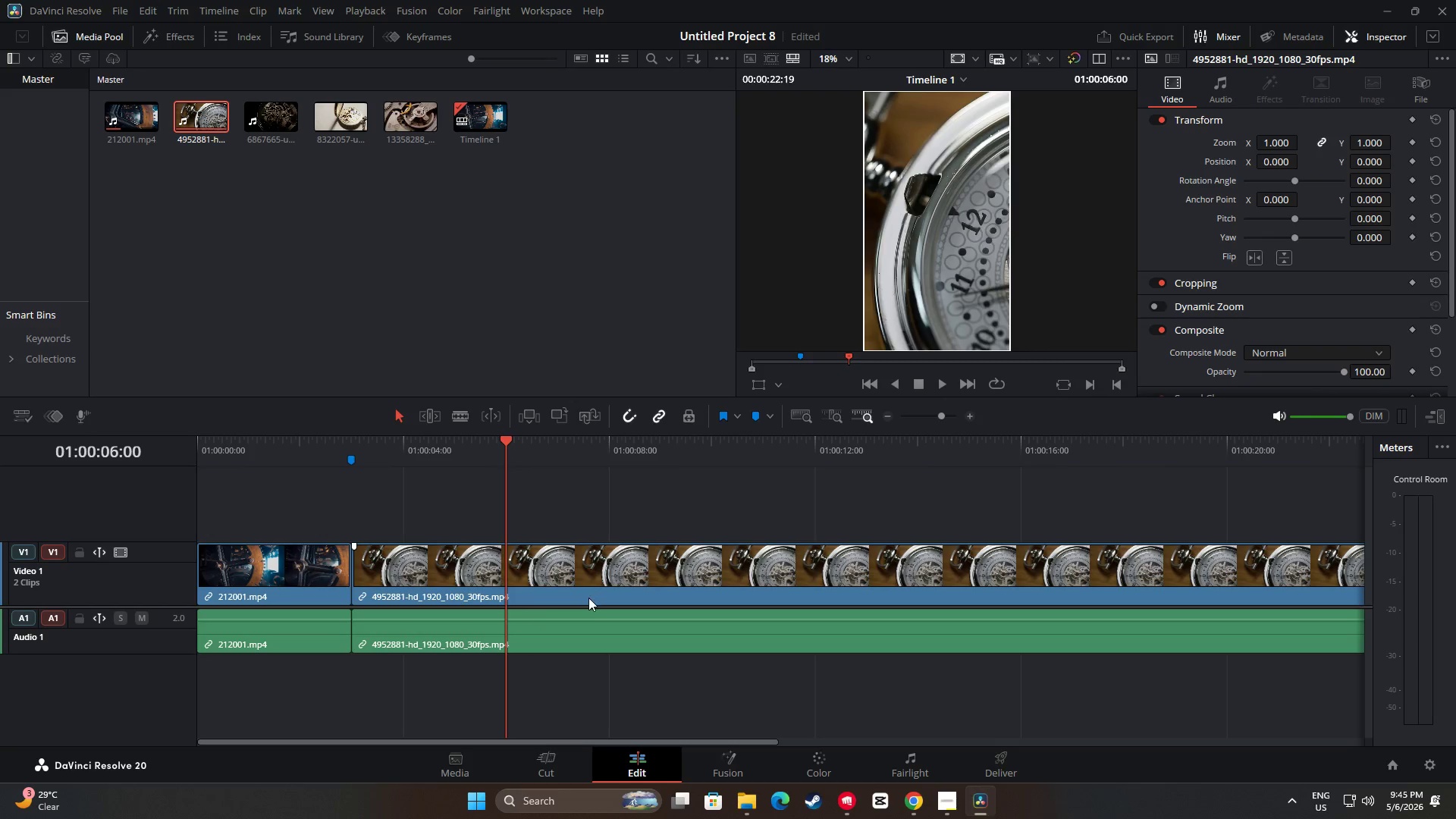 
left_click([588, 586])
 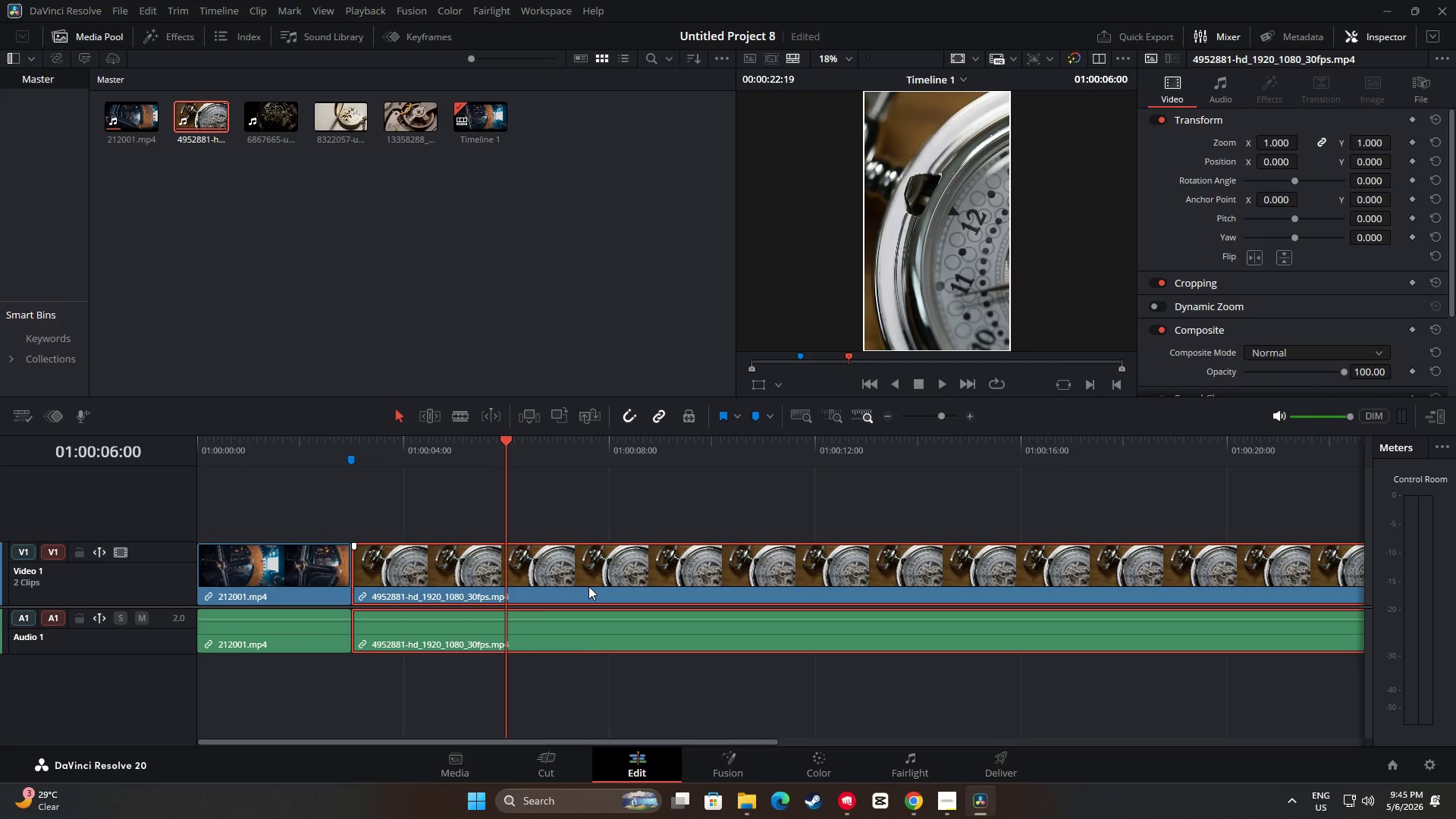 
key(Control+B)
 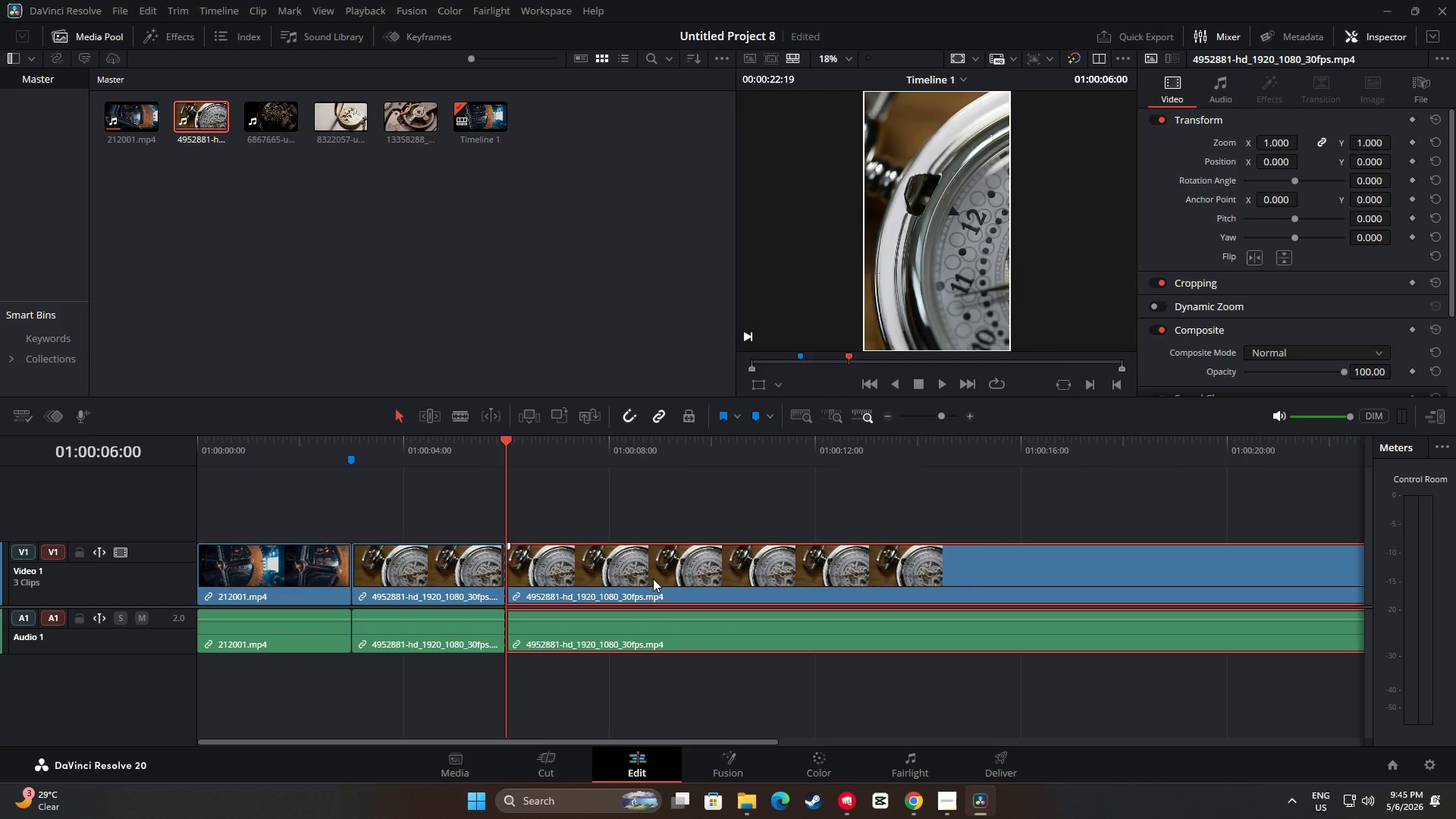 
key(Backspace)
 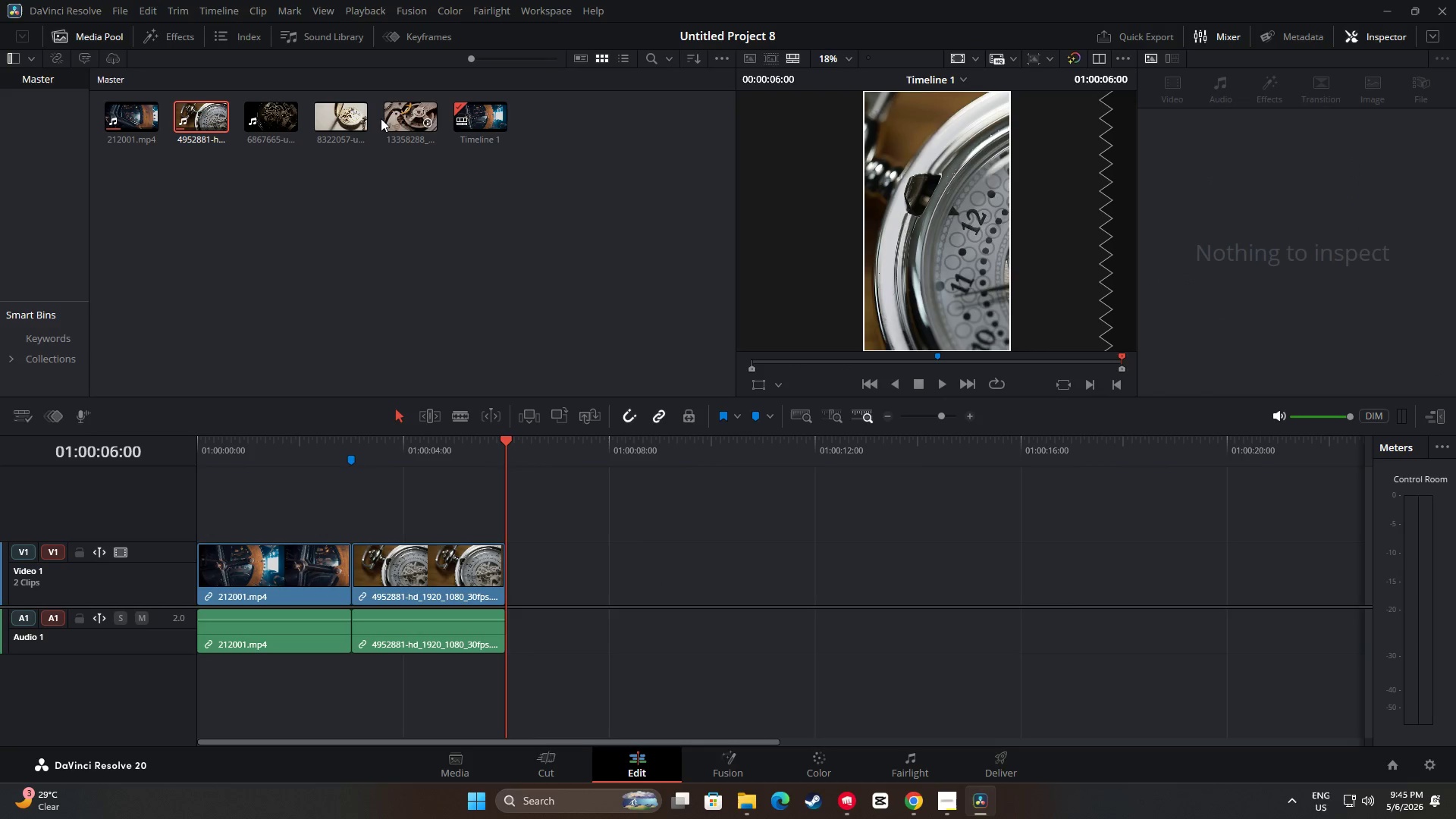 
left_click_drag(start_coordinate=[397, 120], to_coordinate=[508, 575])
 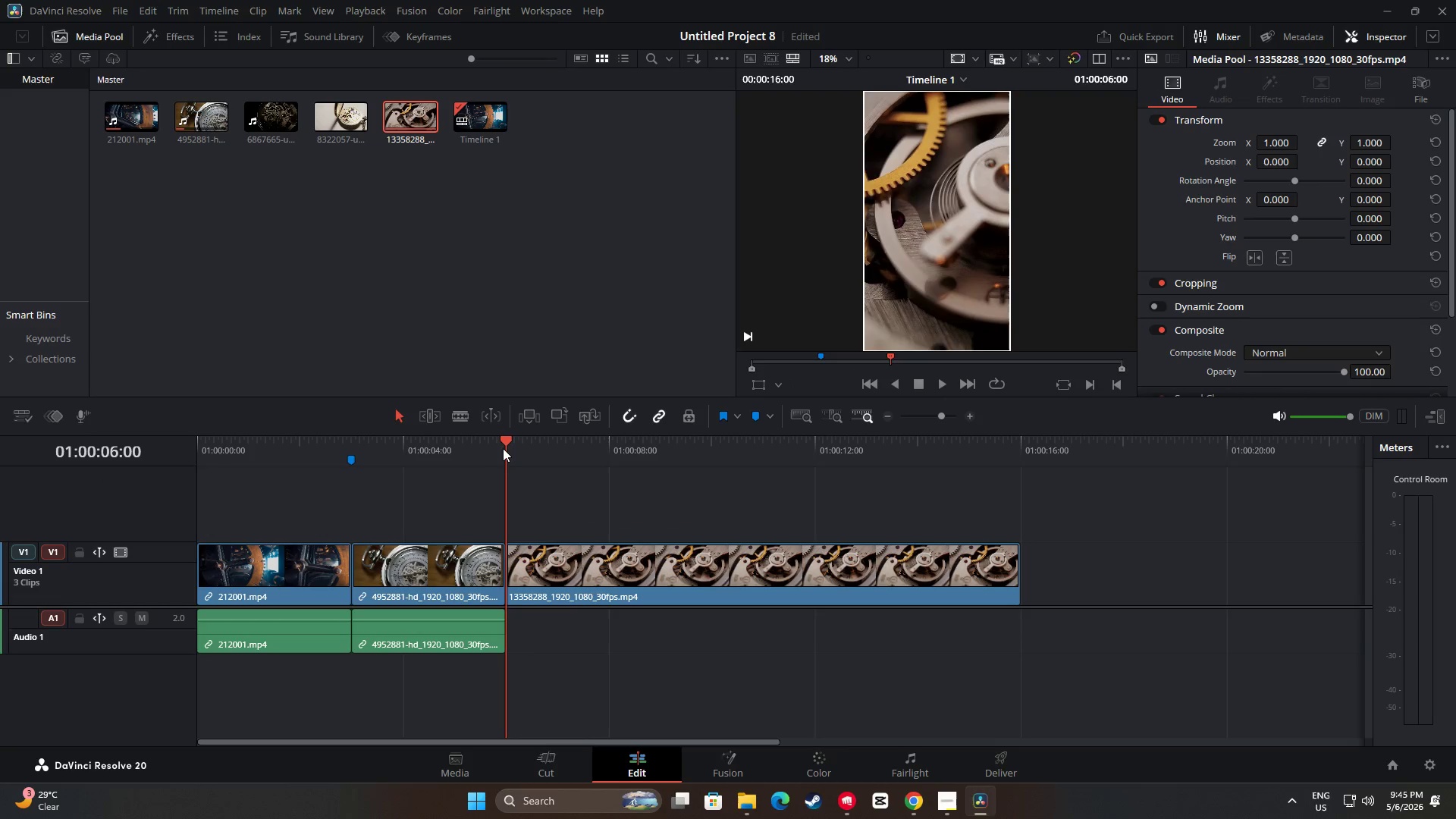 
left_click_drag(start_coordinate=[507, 441], to_coordinate=[661, 452])
 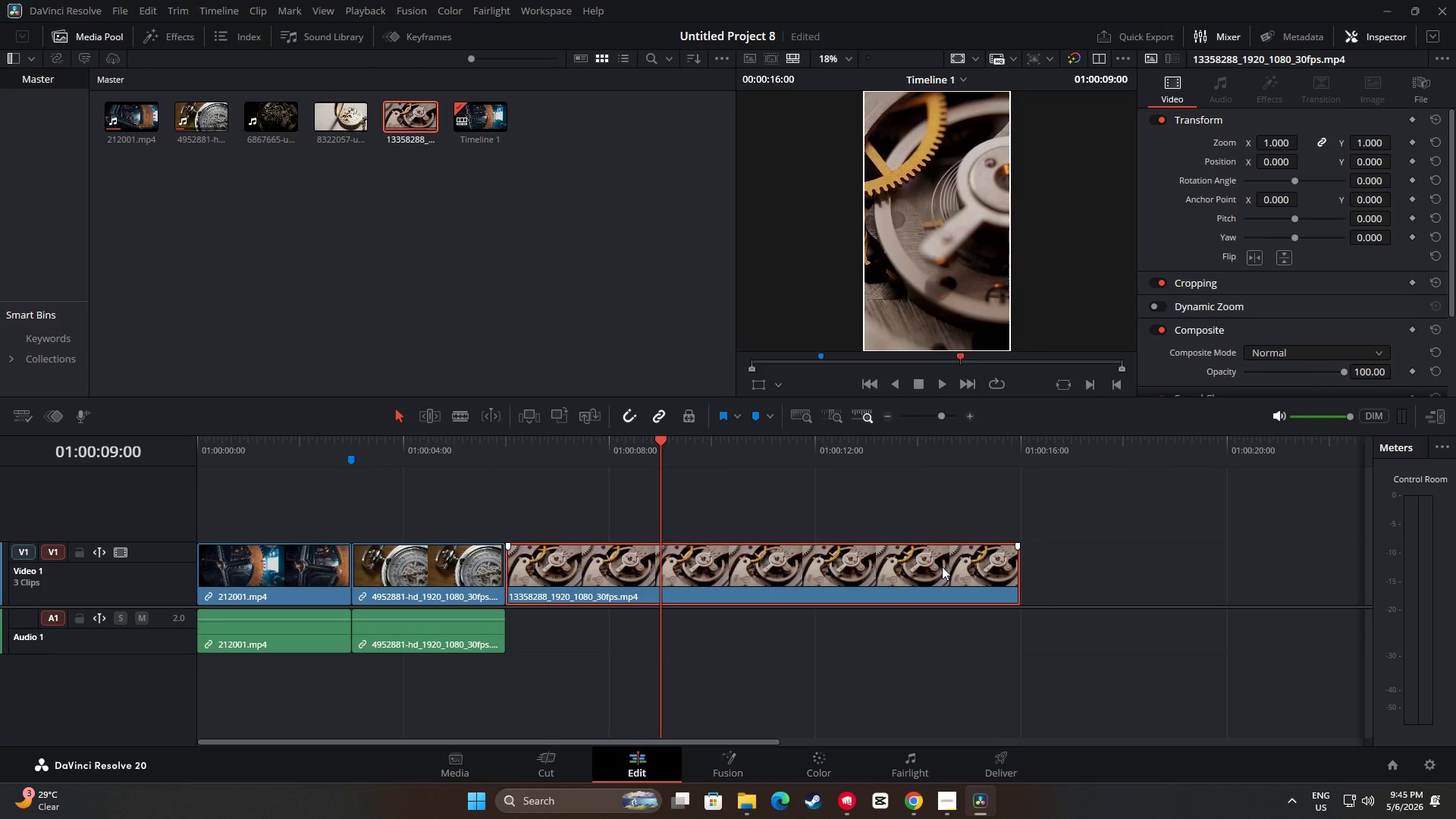 
key(Control+B)
 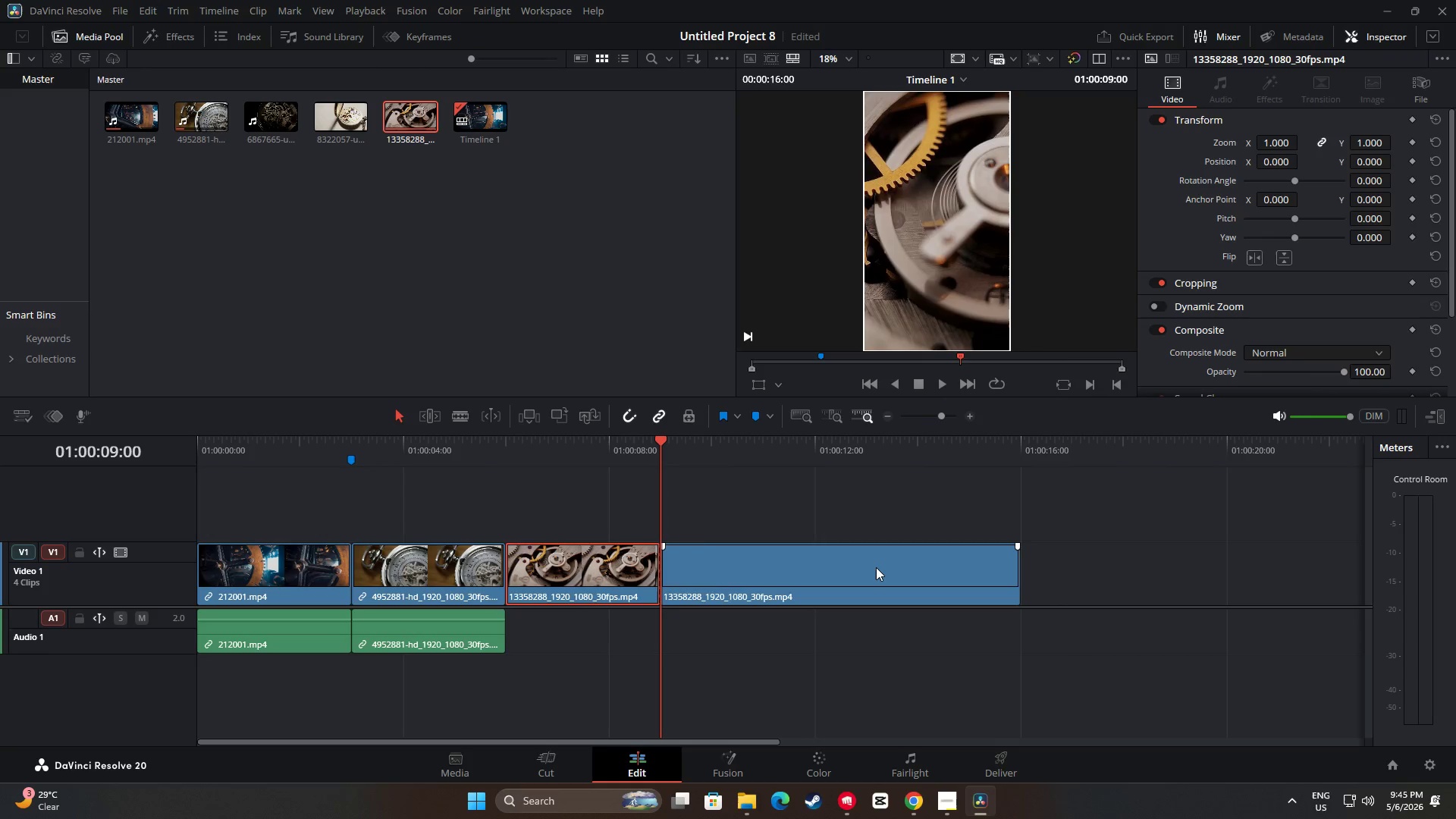 
left_click([876, 567])
 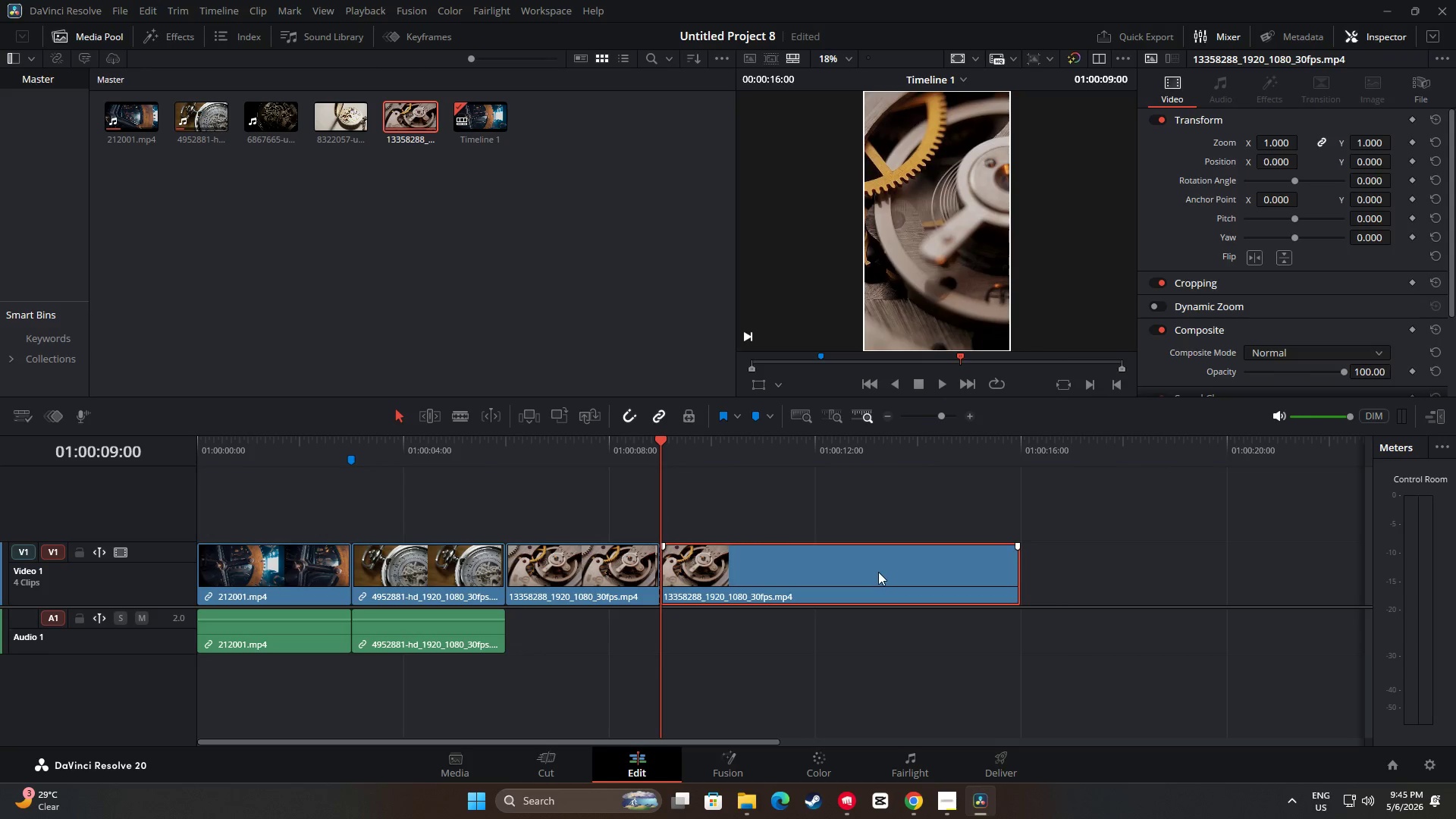 
key(Backspace)
 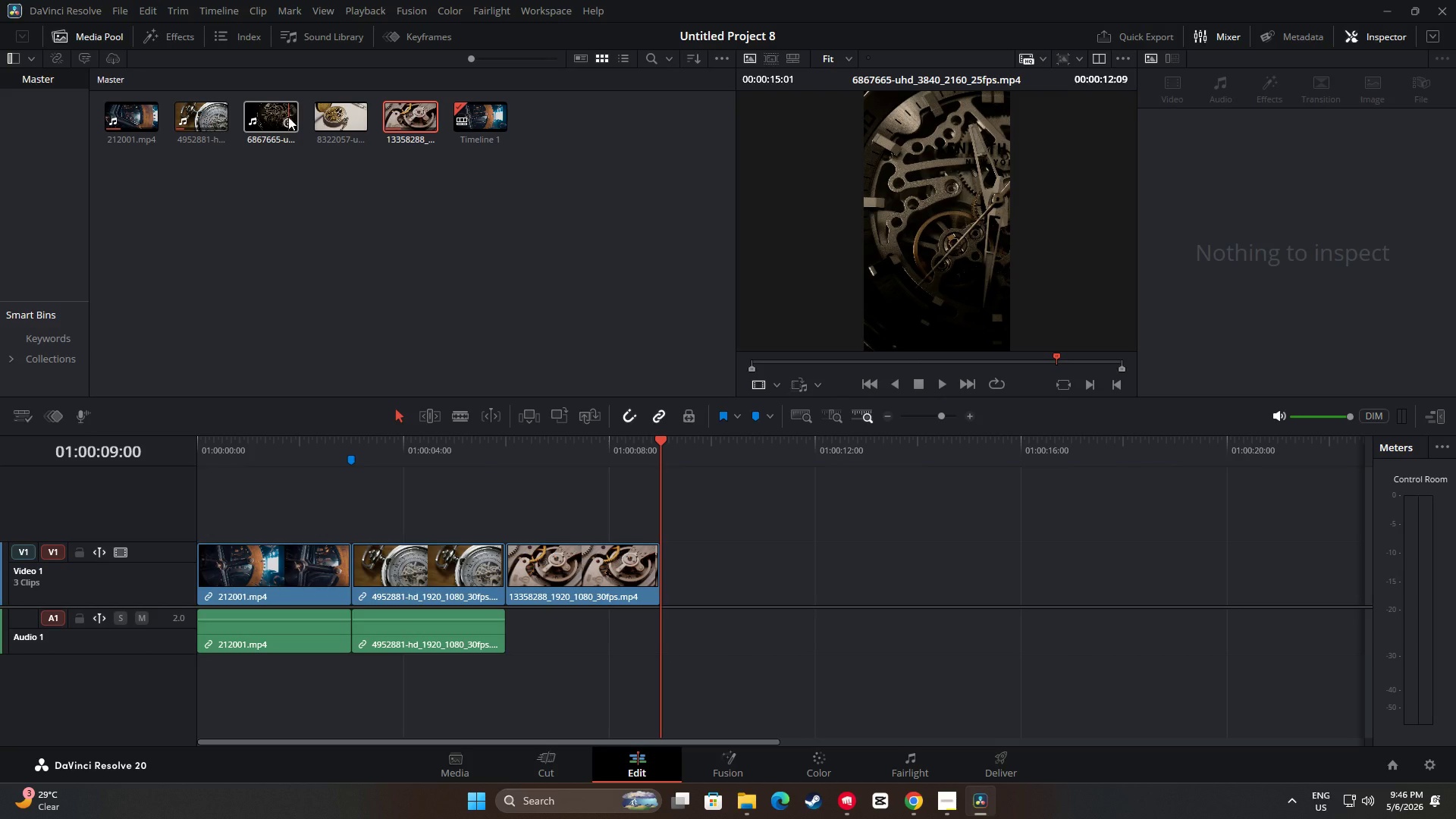 
wait(19.59)
 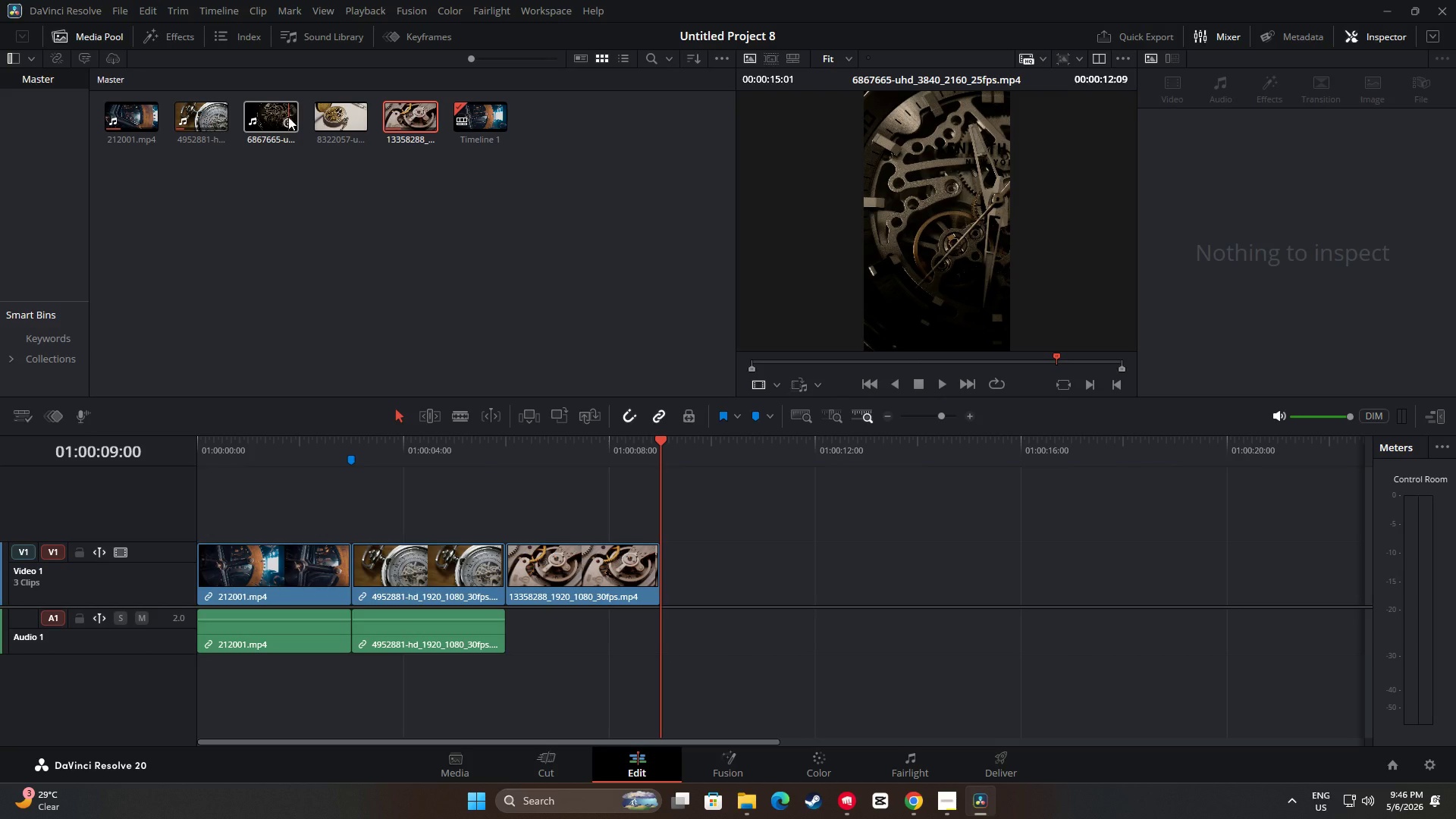 
left_click_drag(start_coordinate=[664, 440], to_coordinate=[469, 521])
 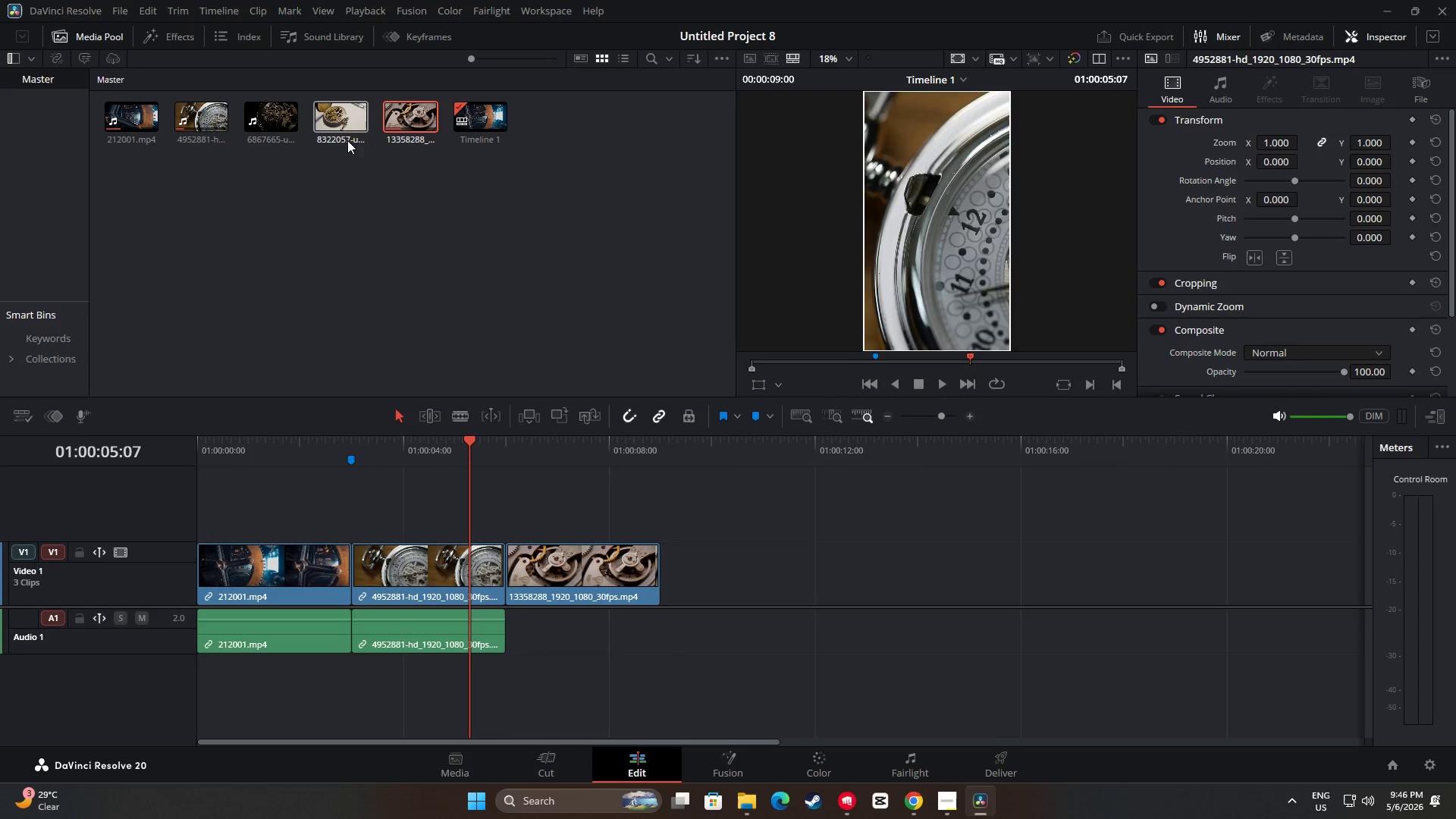 
left_click_drag(start_coordinate=[337, 119], to_coordinate=[663, 569])
 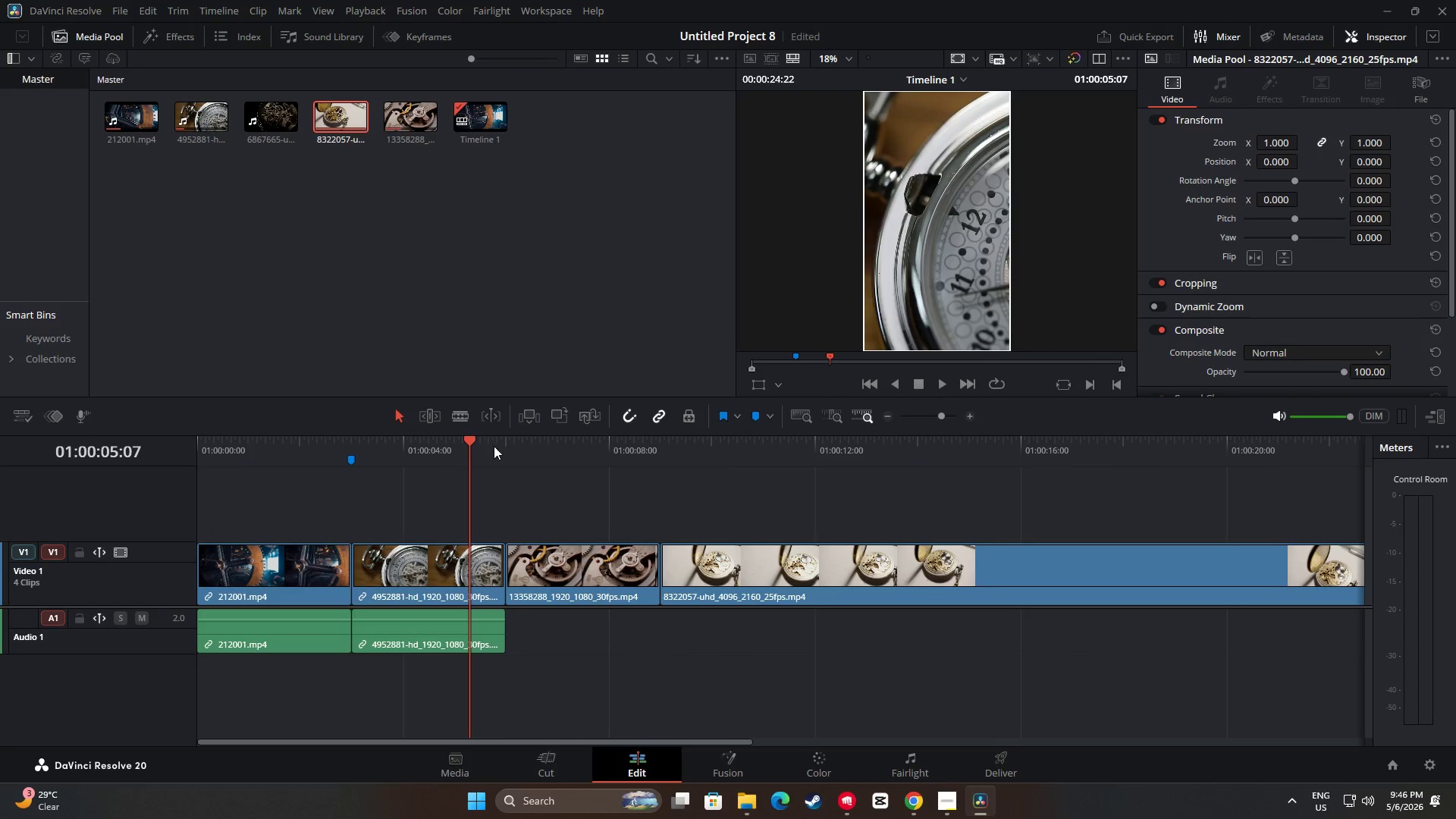 
left_click_drag(start_coordinate=[470, 439], to_coordinate=[815, 471])
 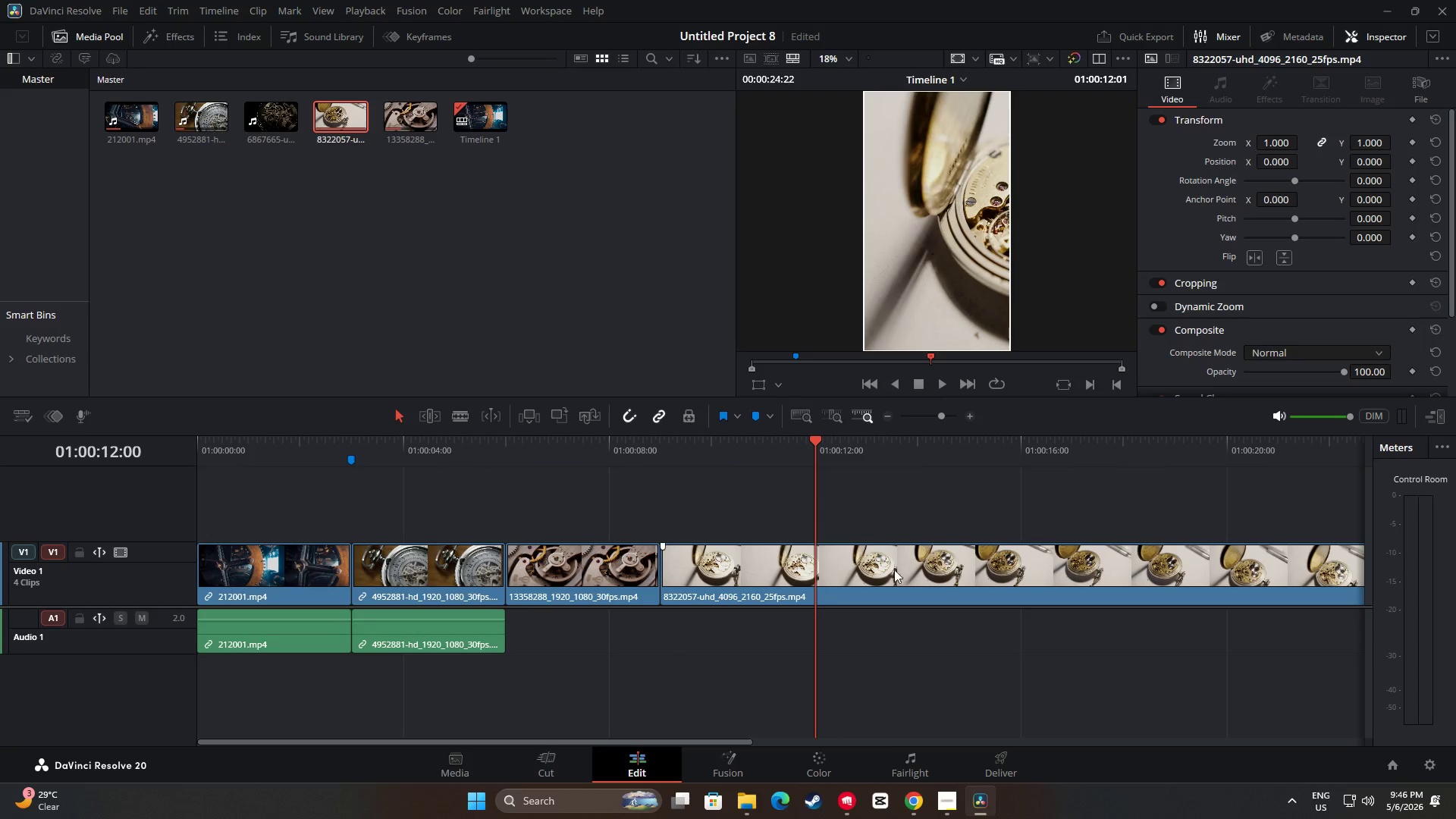 
left_click([897, 580])
 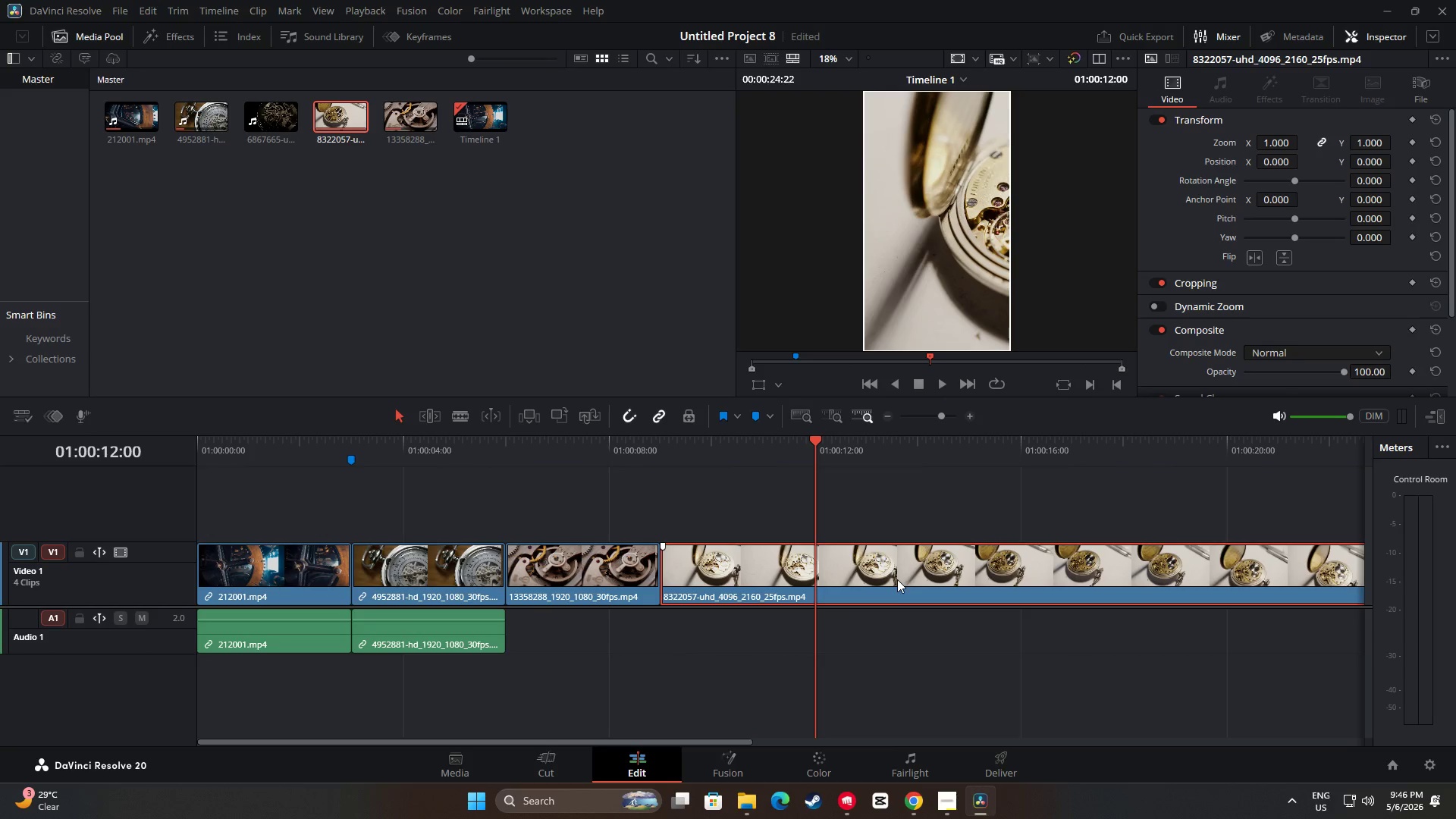 
key(Control+B)
 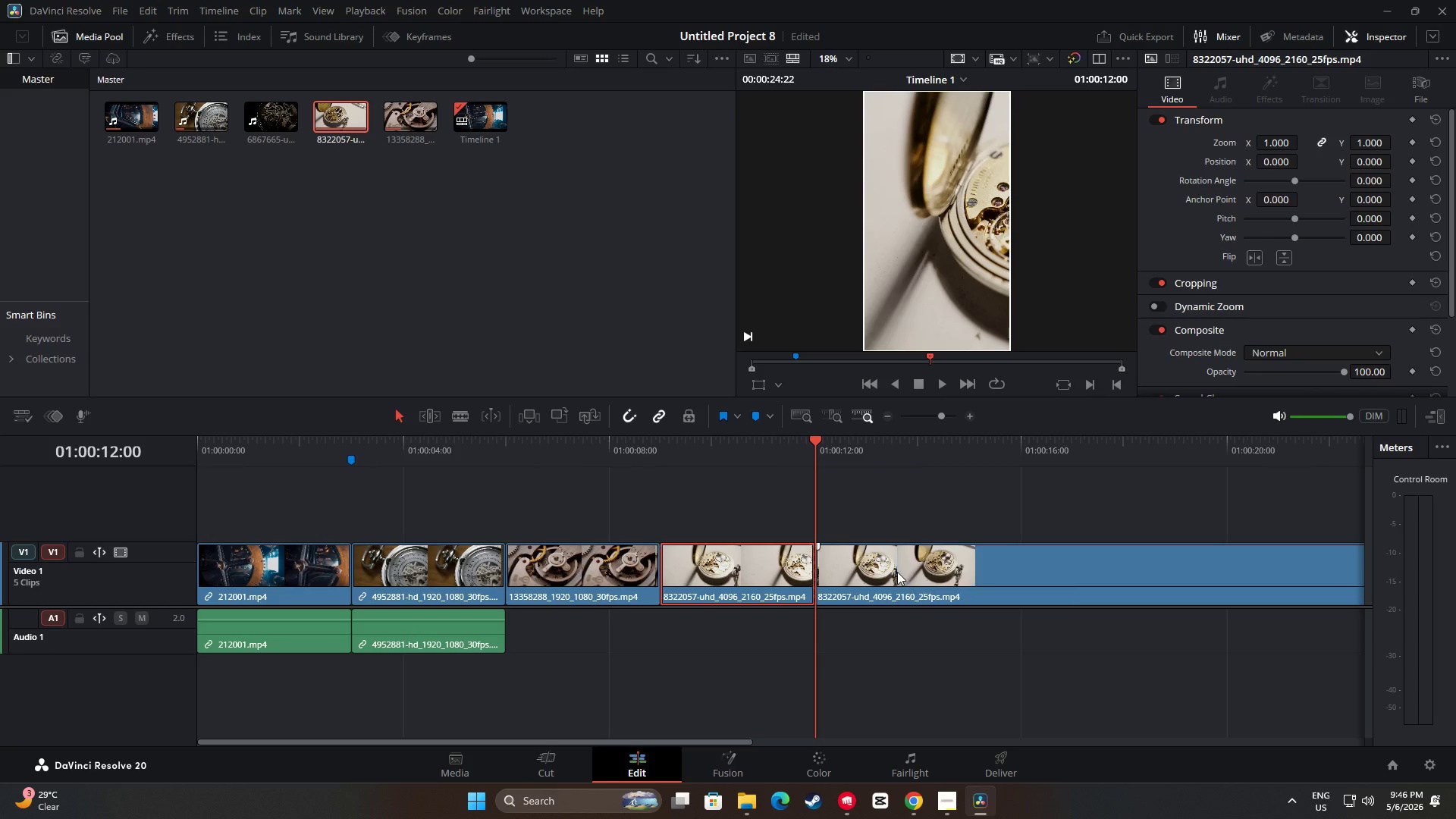 
left_click([897, 570])
 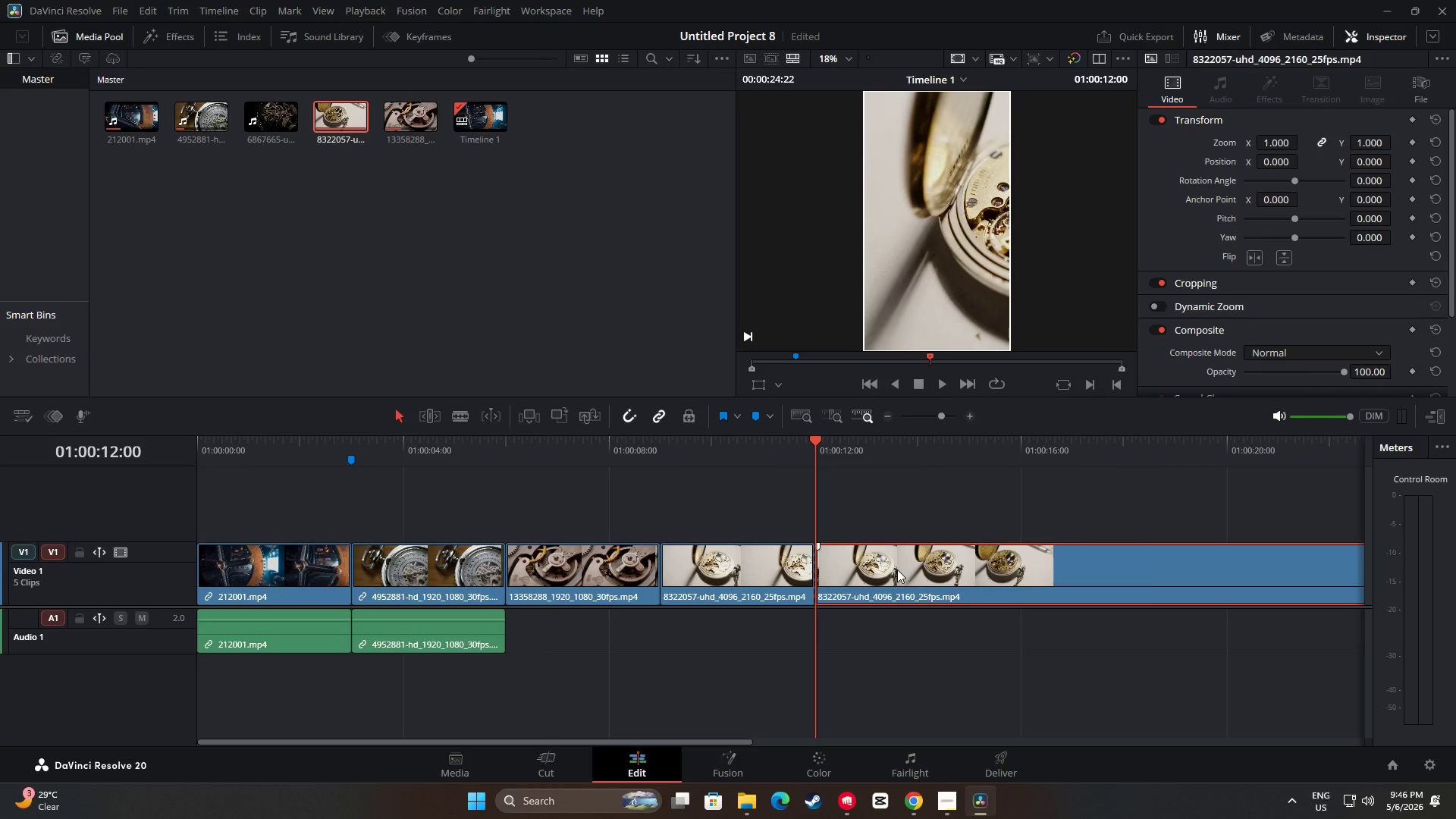 
key(Backspace)
 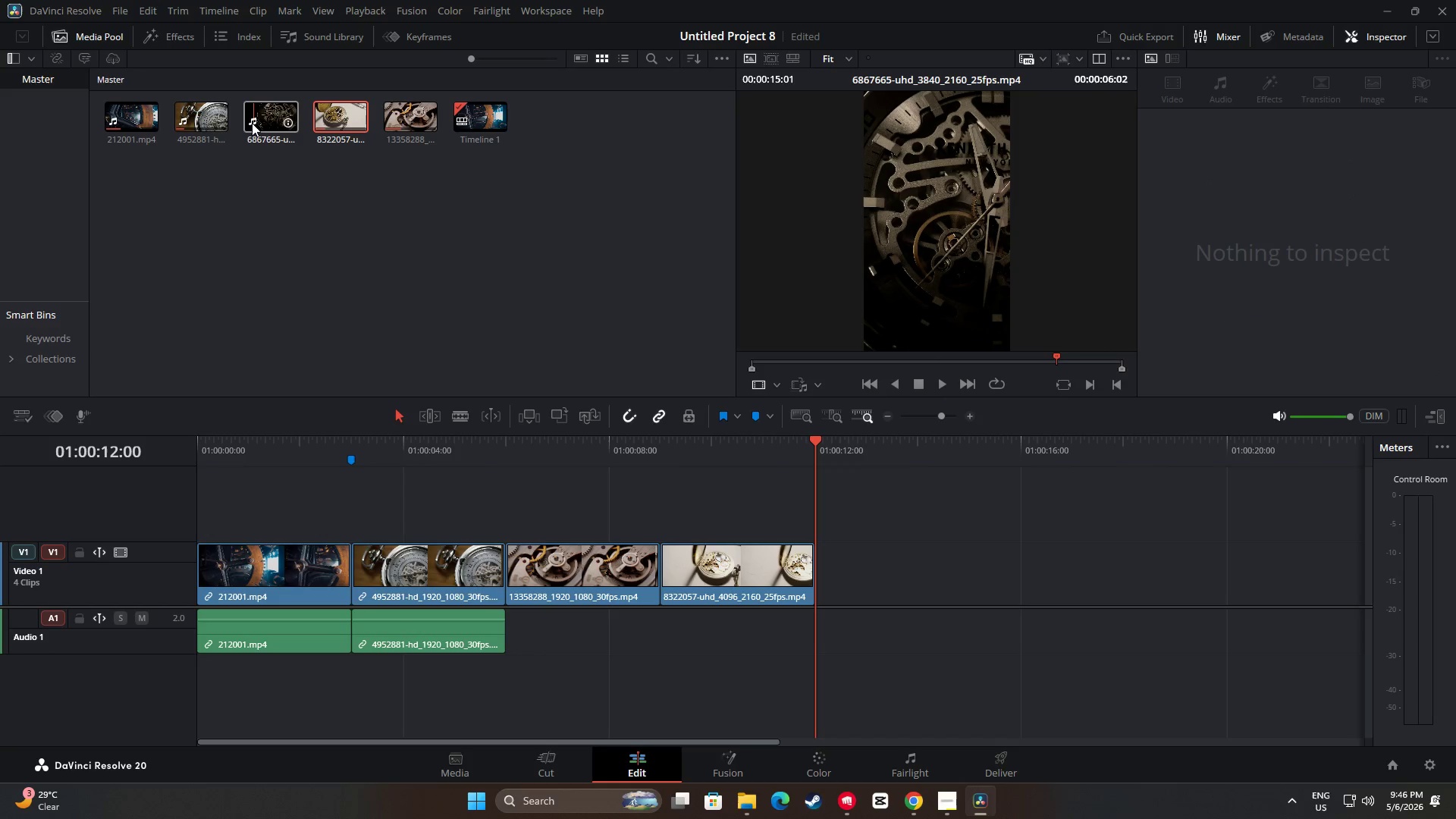 
left_click_drag(start_coordinate=[256, 121], to_coordinate=[817, 561])
 